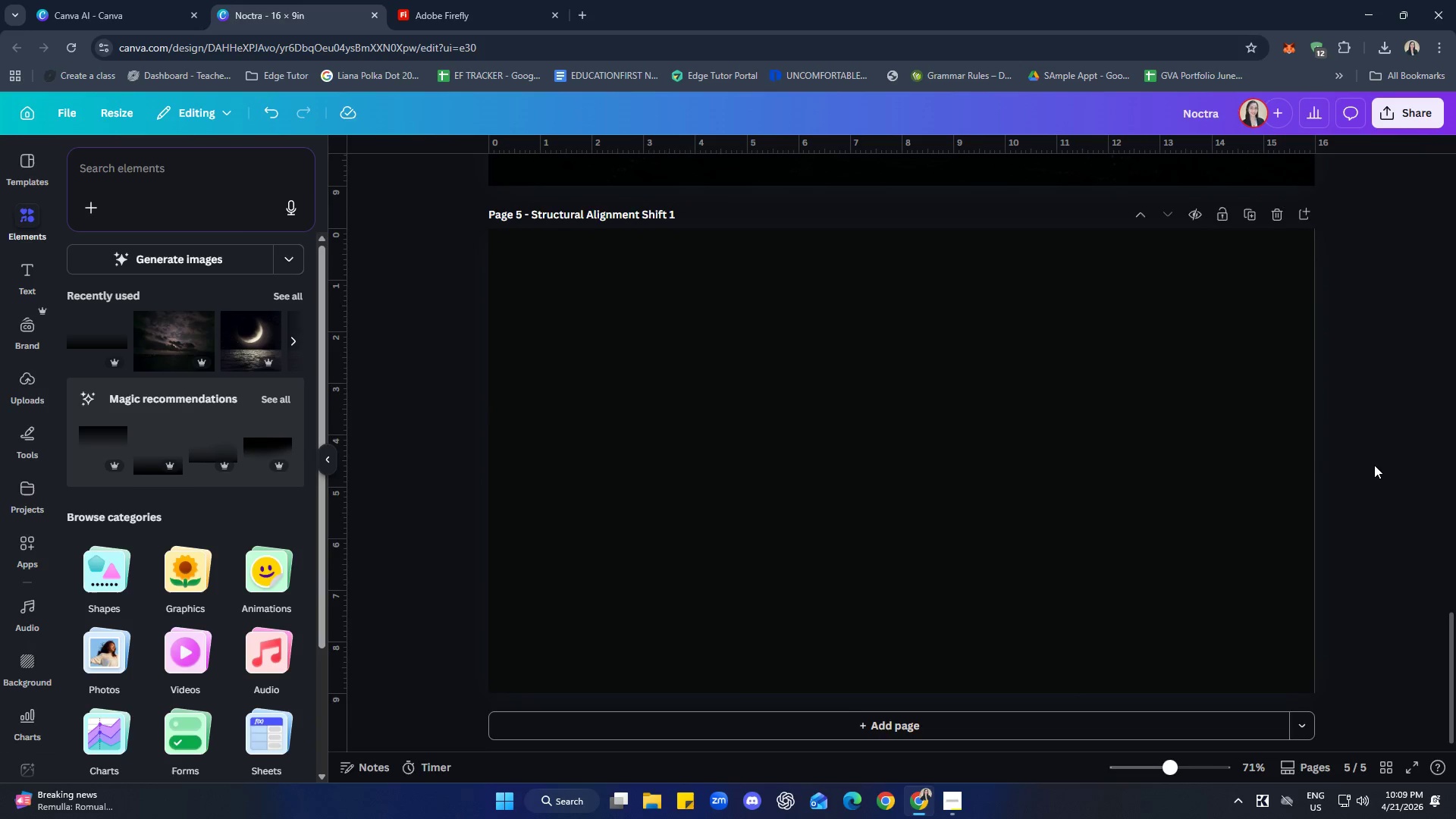 
scroll: coordinate [1385, 559], scroll_direction: up, amount: 7.0
 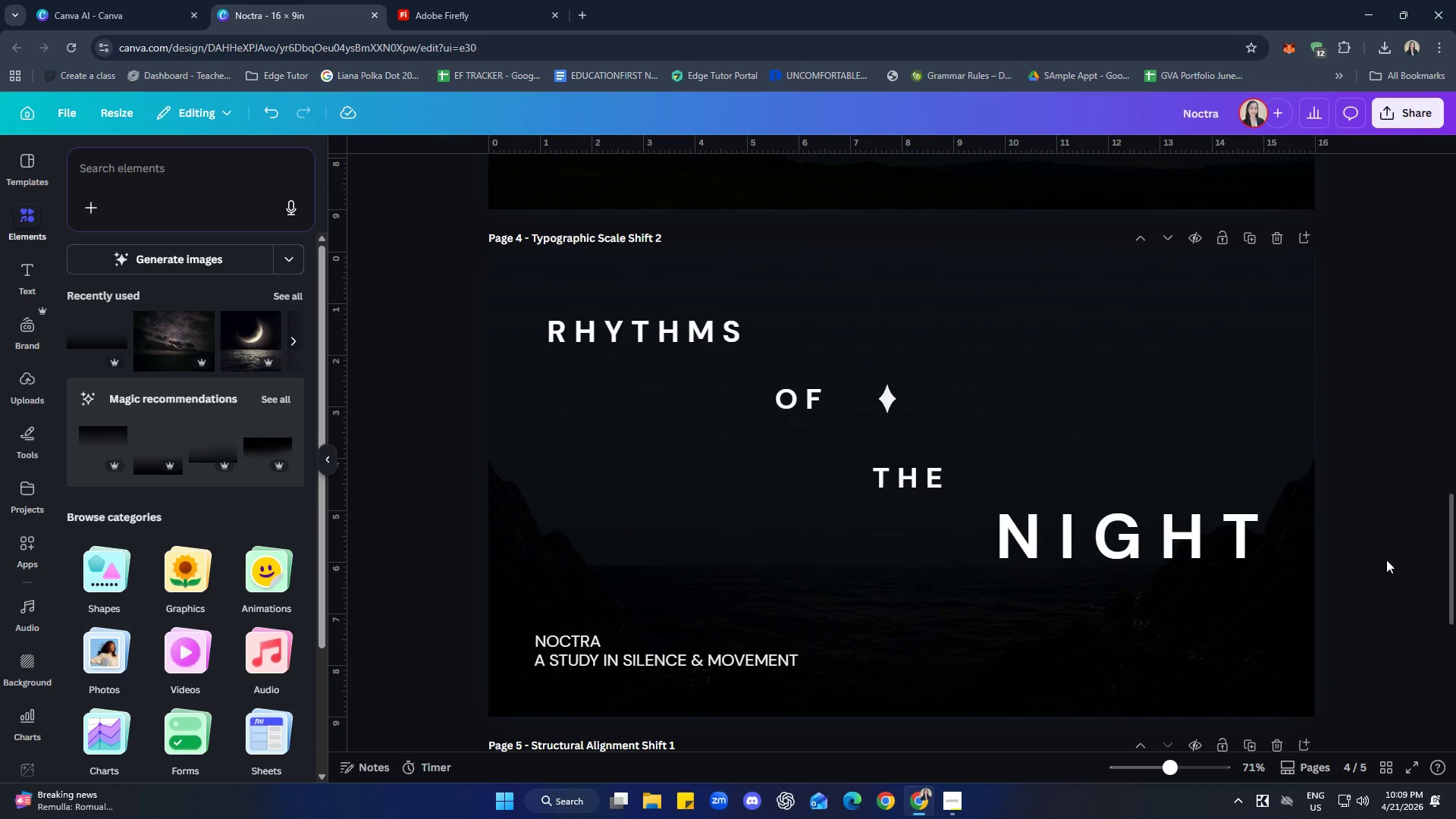 
wait(11.33)
 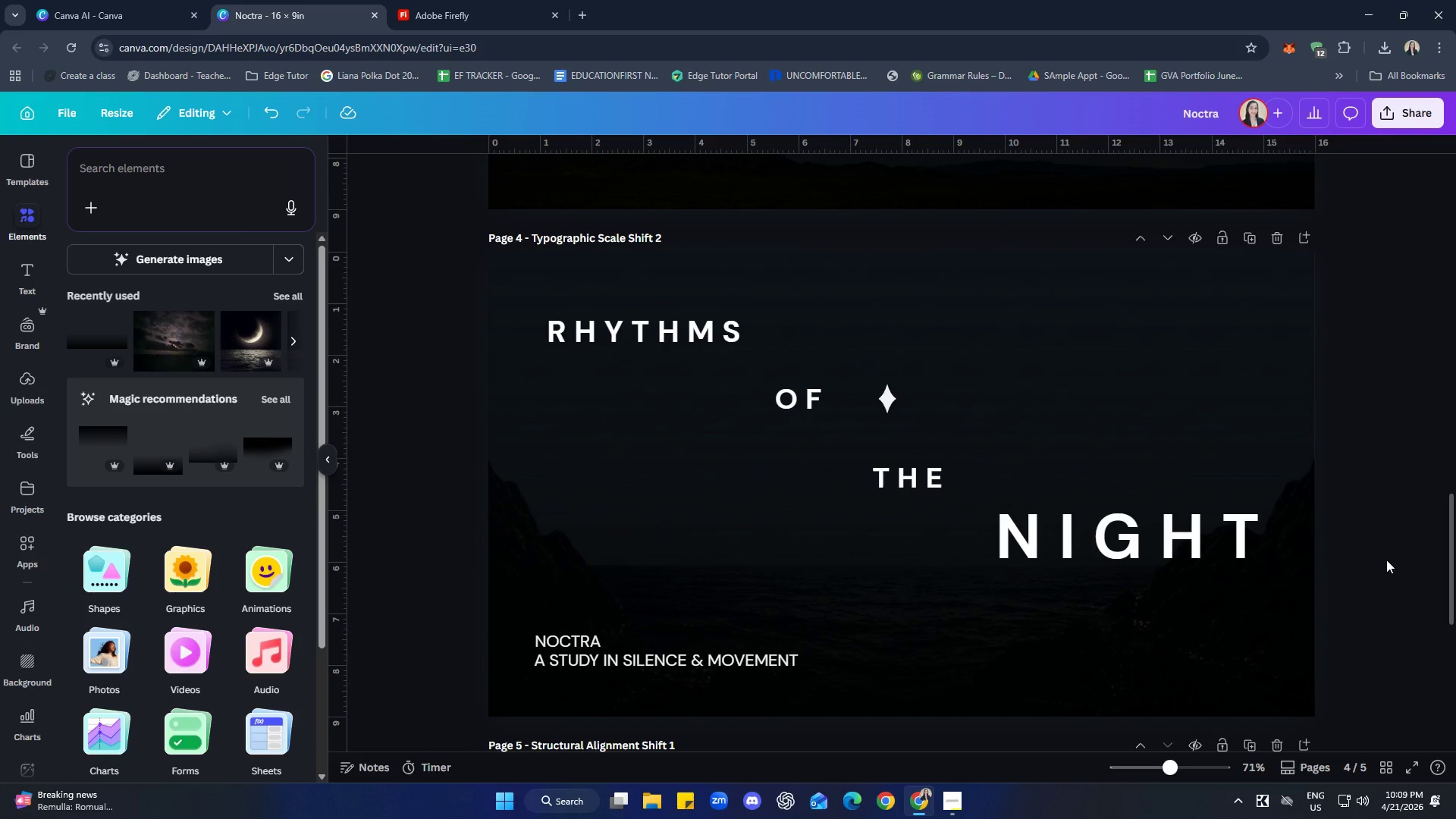 
left_click([1219, 557])
 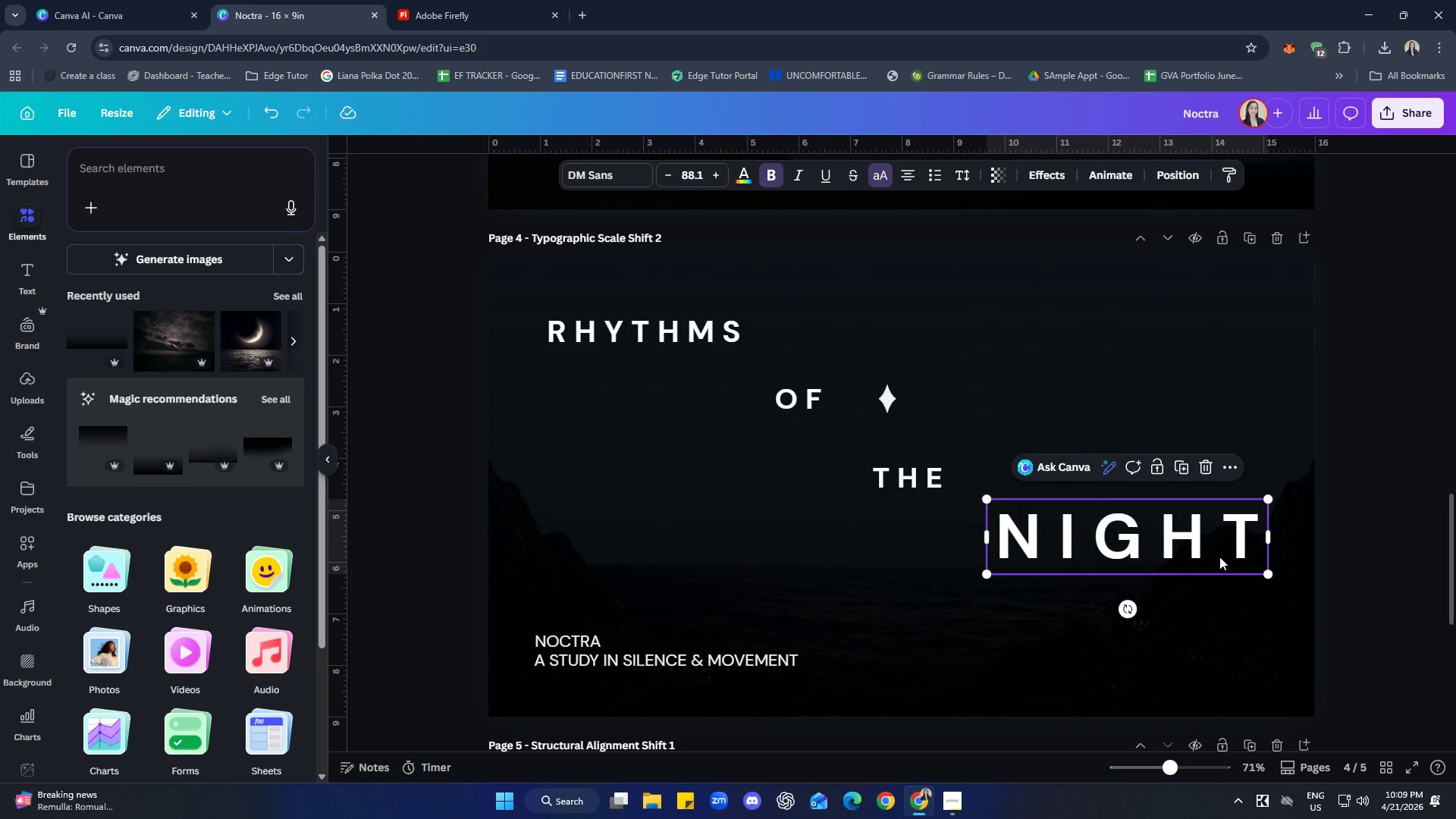 
key(ArrowUp)
 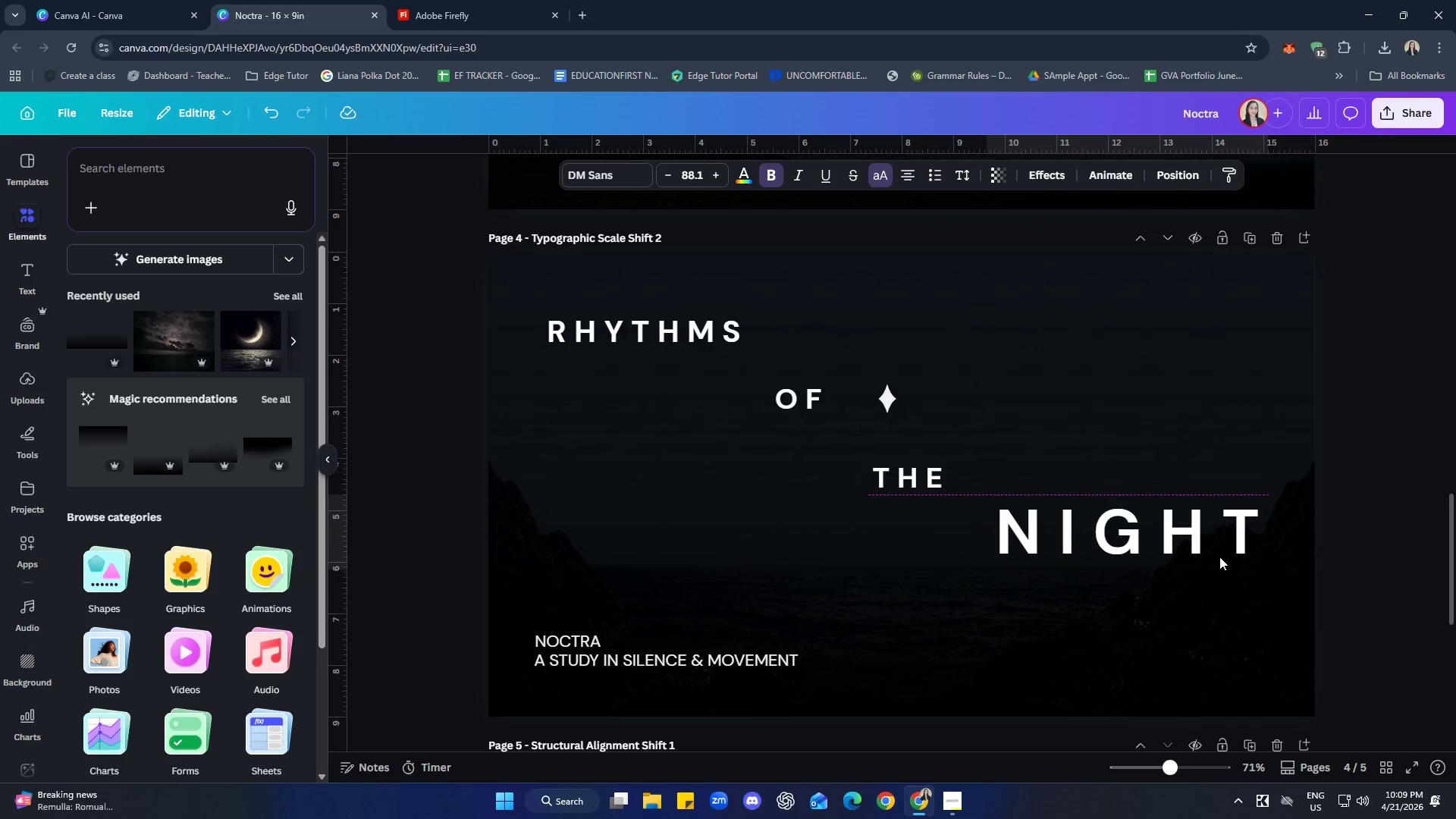 
key(ArrowUp)
 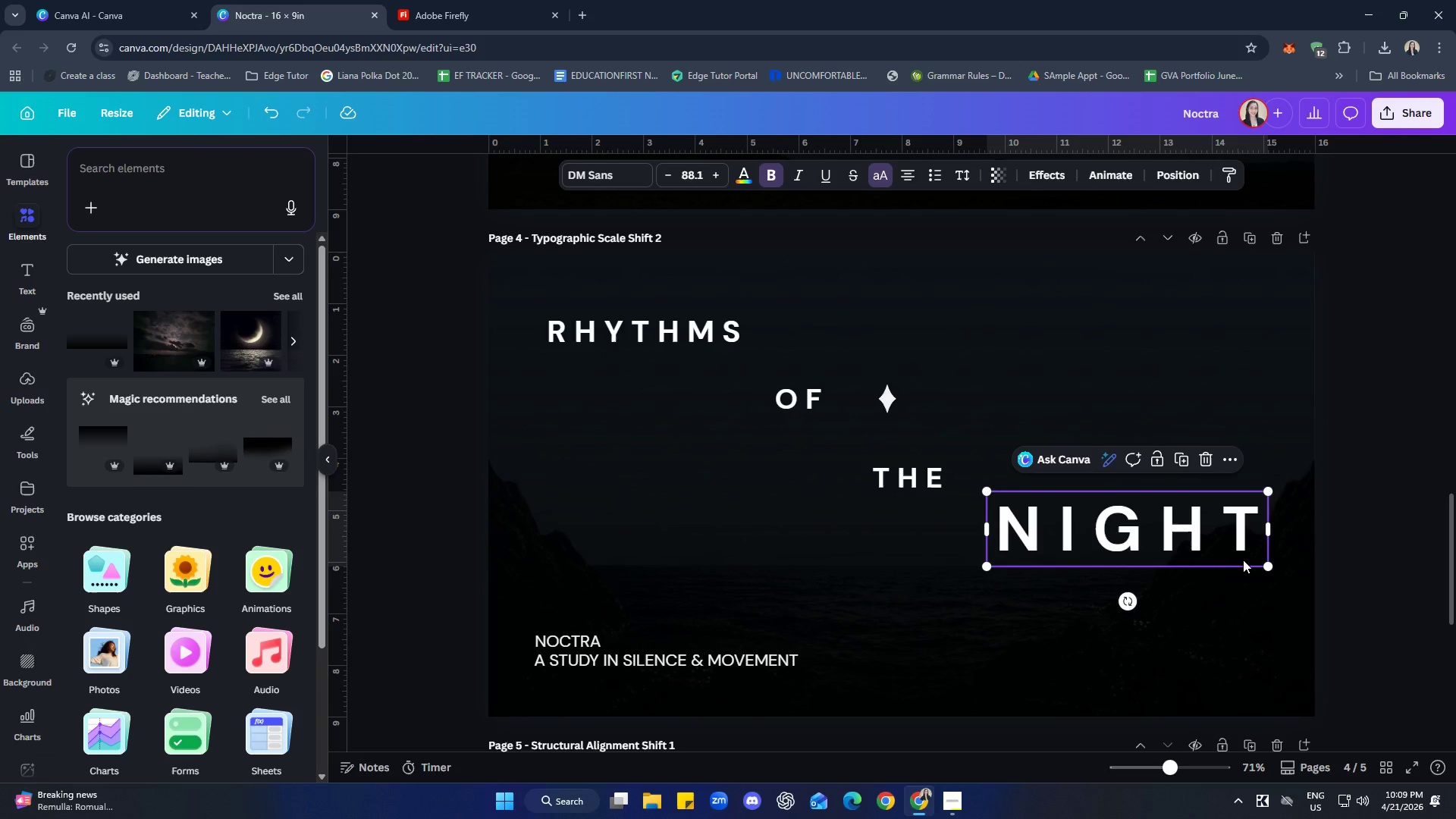 
left_click([1454, 471])
 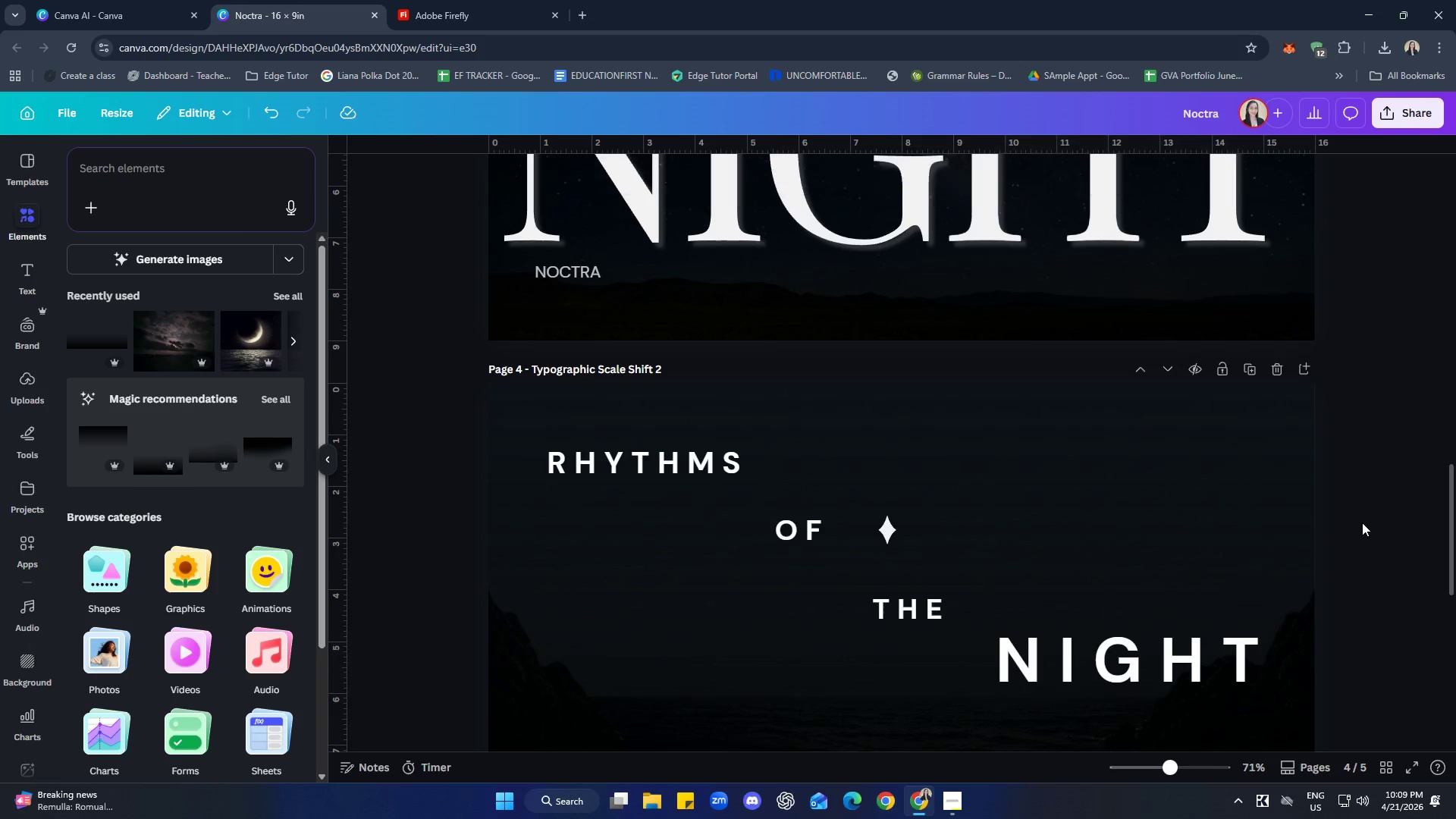 
scroll: coordinate [1363, 576], scroll_direction: down, amount: 3.0
 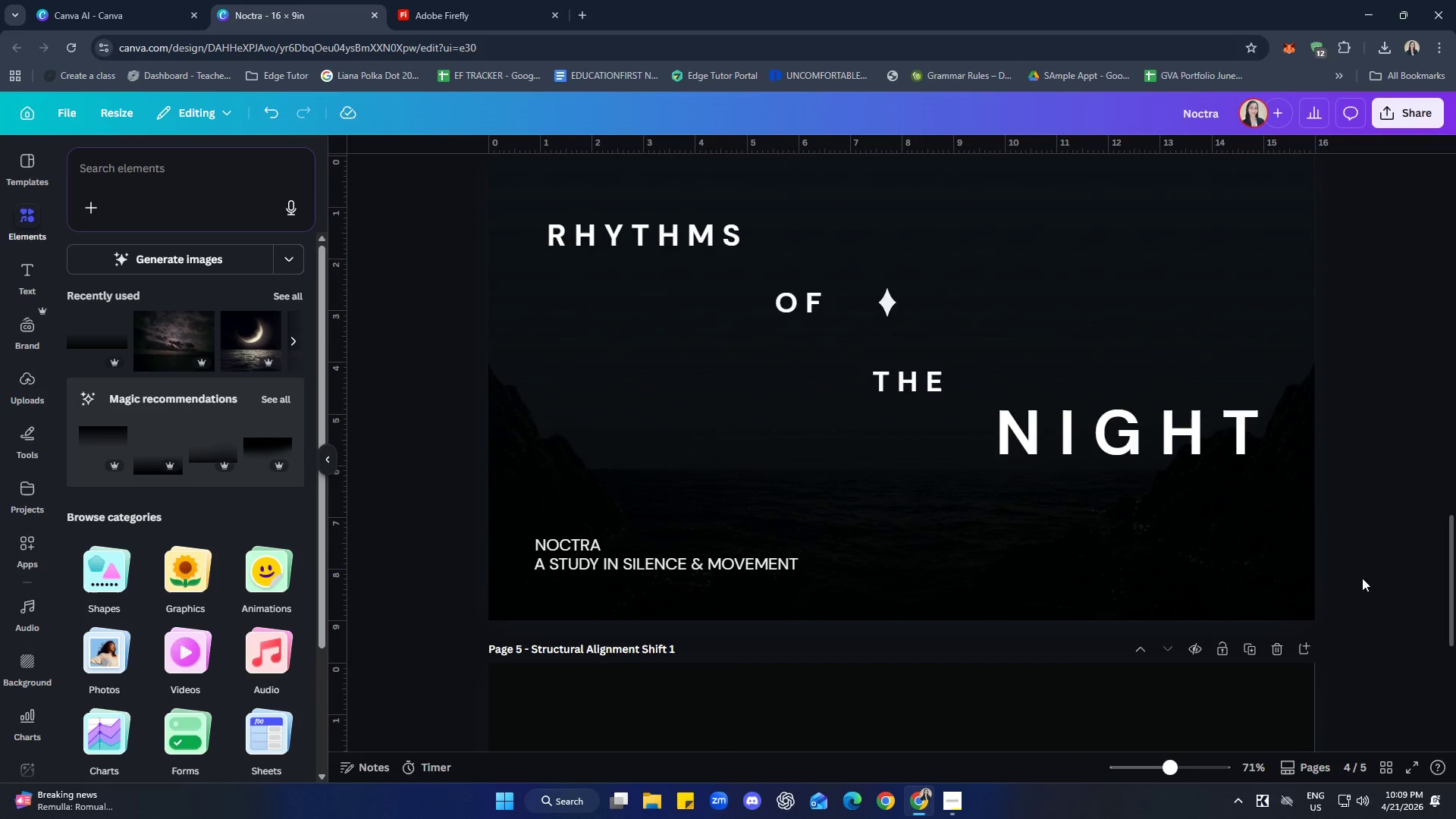 
scroll: coordinate [1385, 599], scroll_direction: up, amount: 1.0
 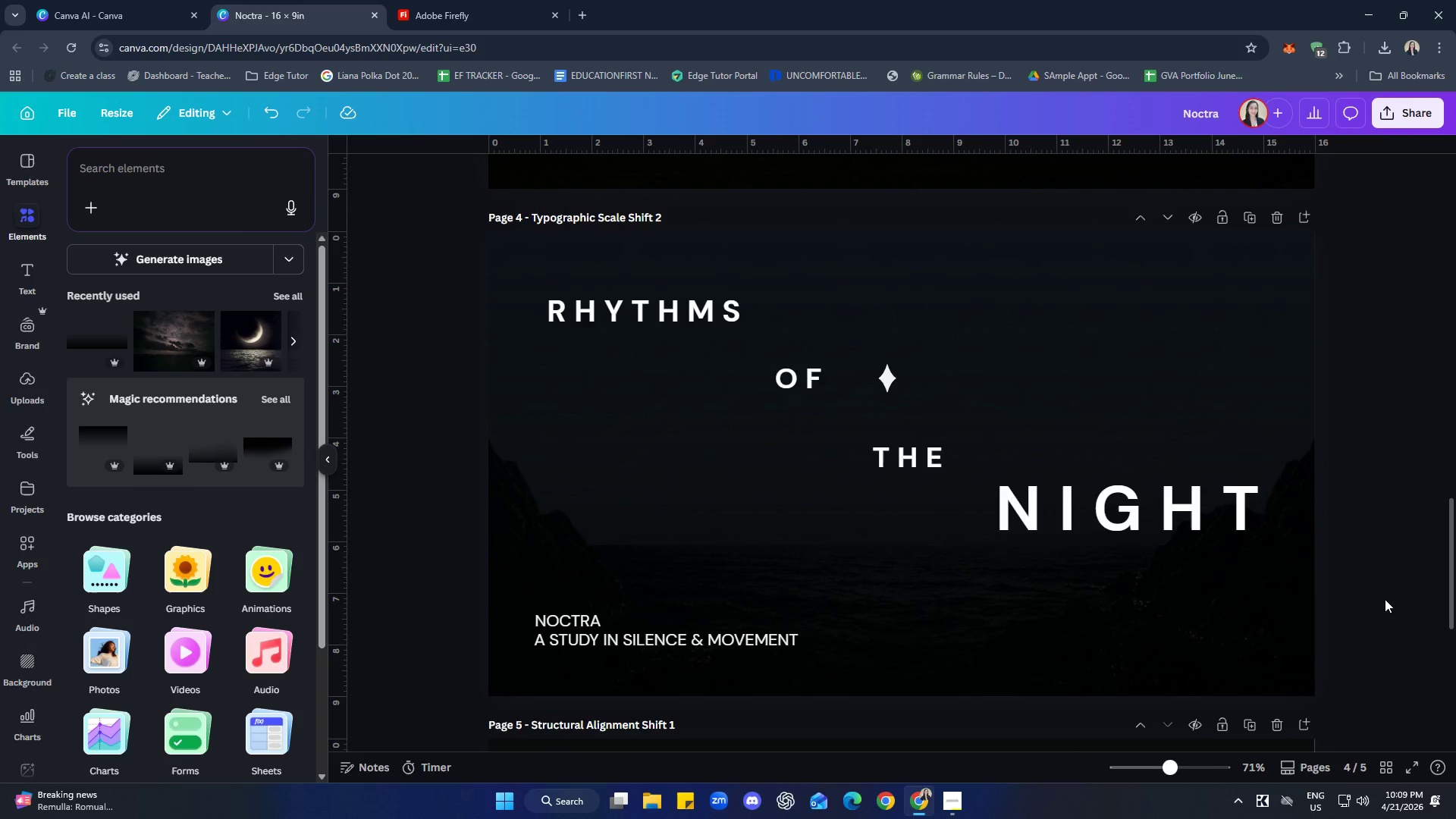 
wait(9.45)
 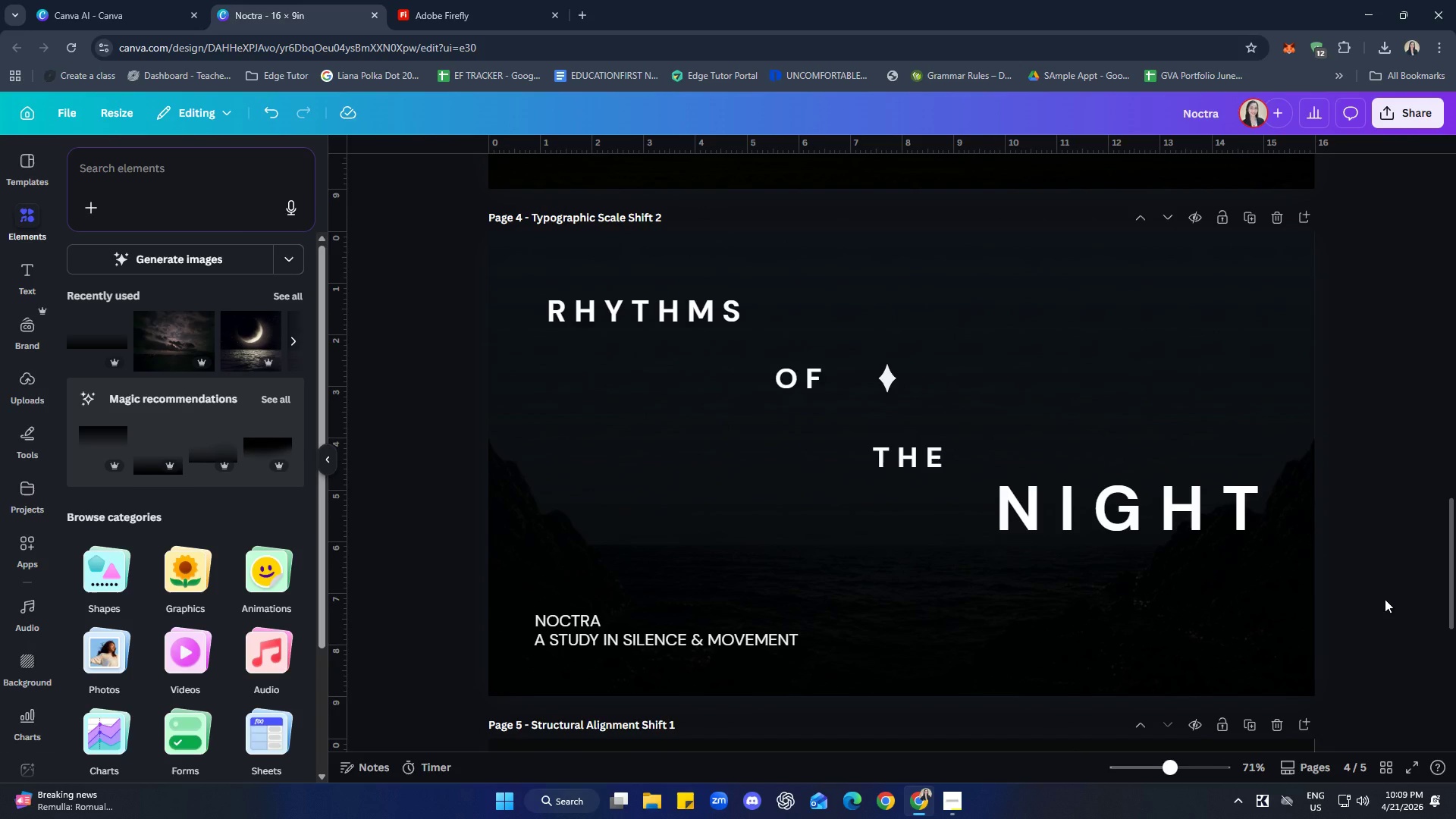 
left_click([896, 365])
 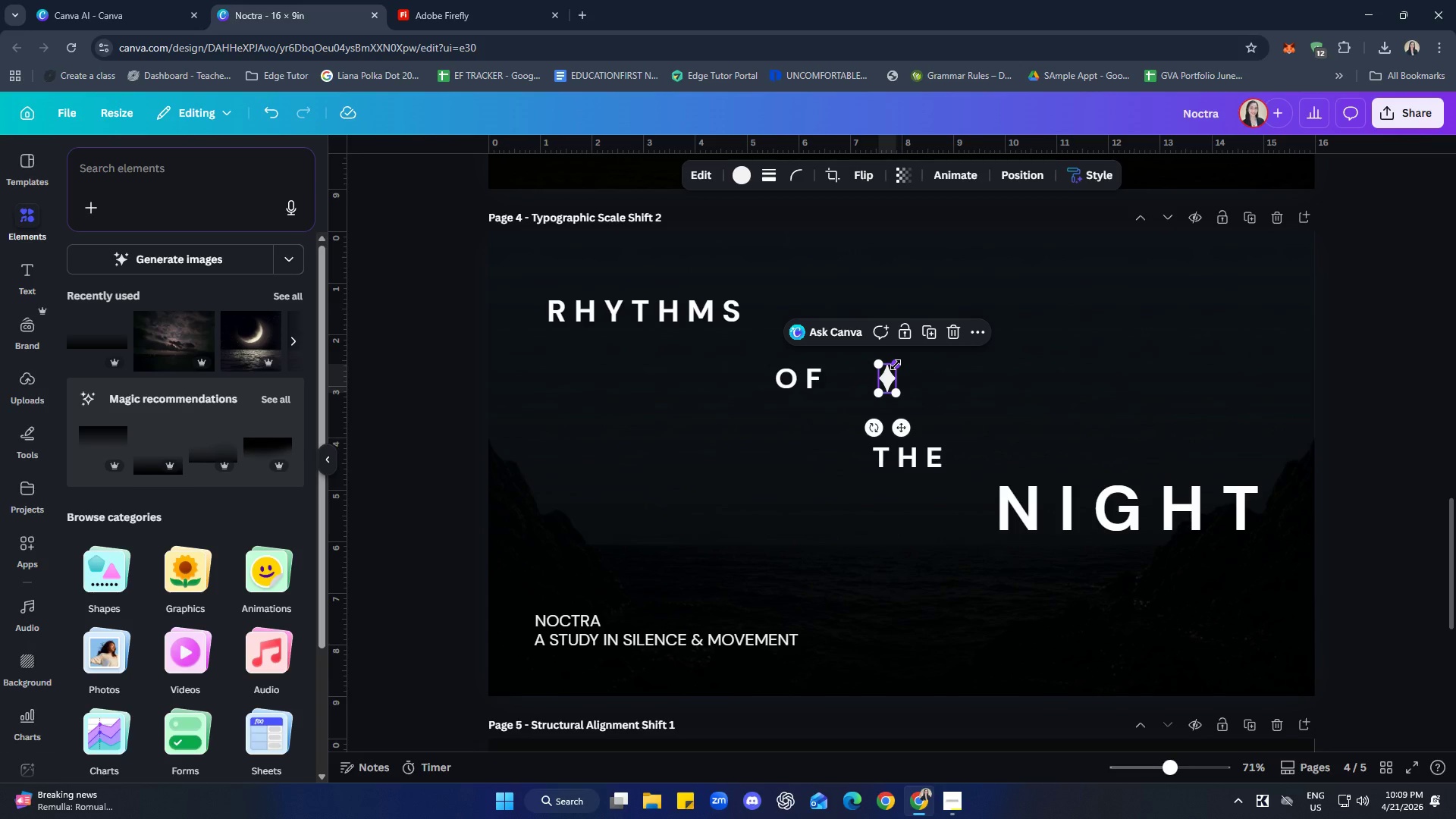 
key(ArrowDown)
 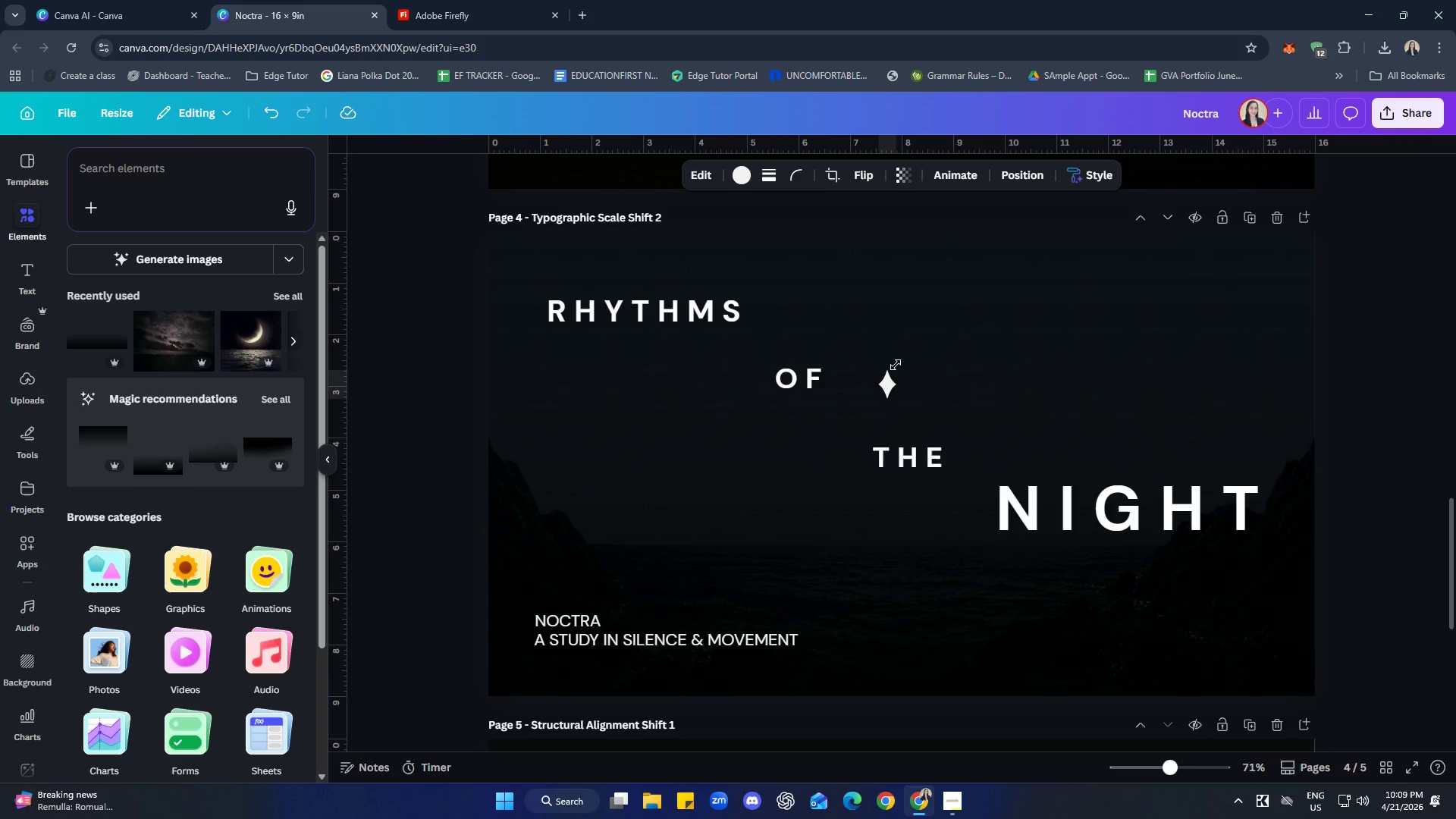 
key(ArrowDown)
 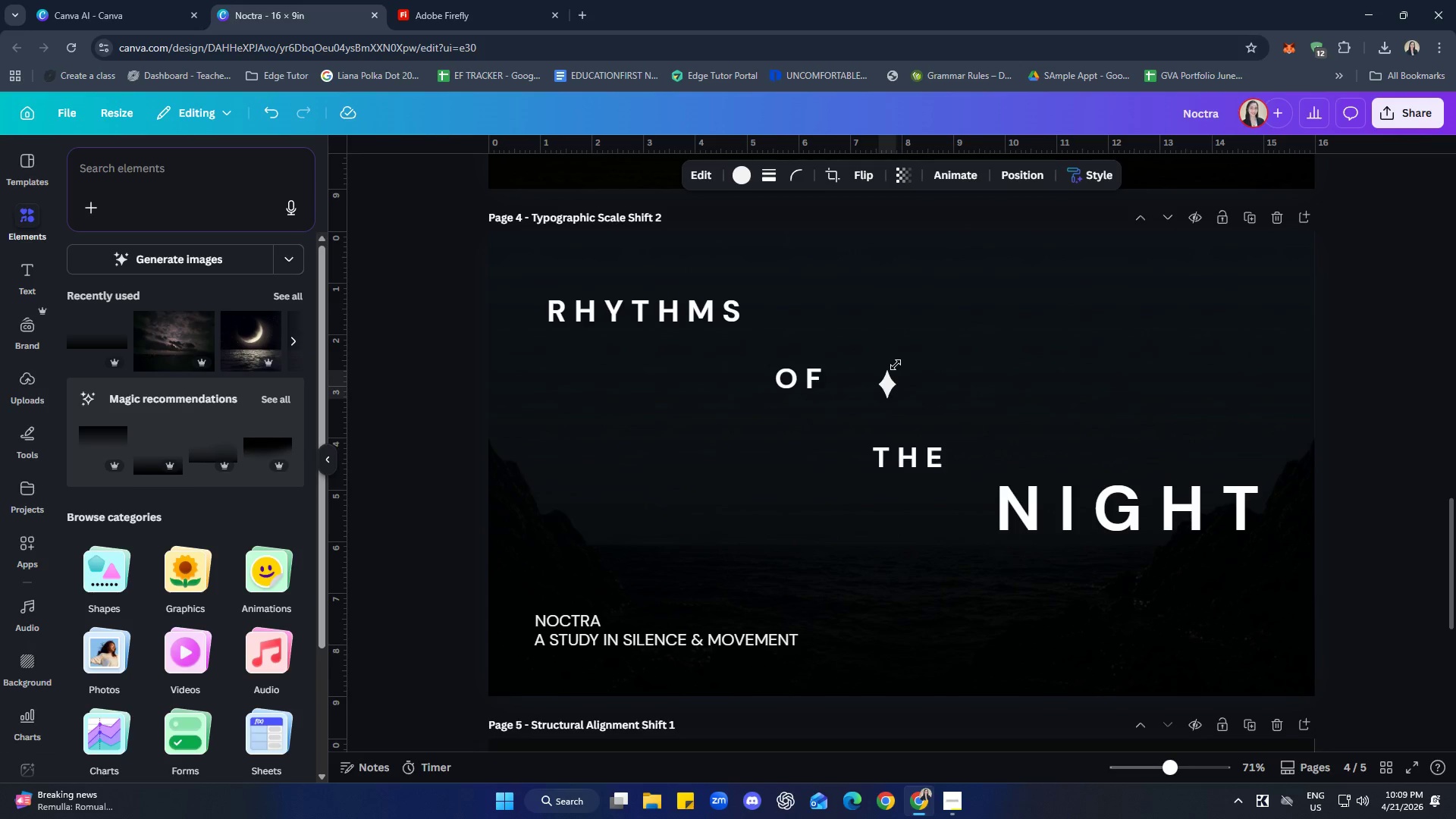 
key(ArrowDown)
 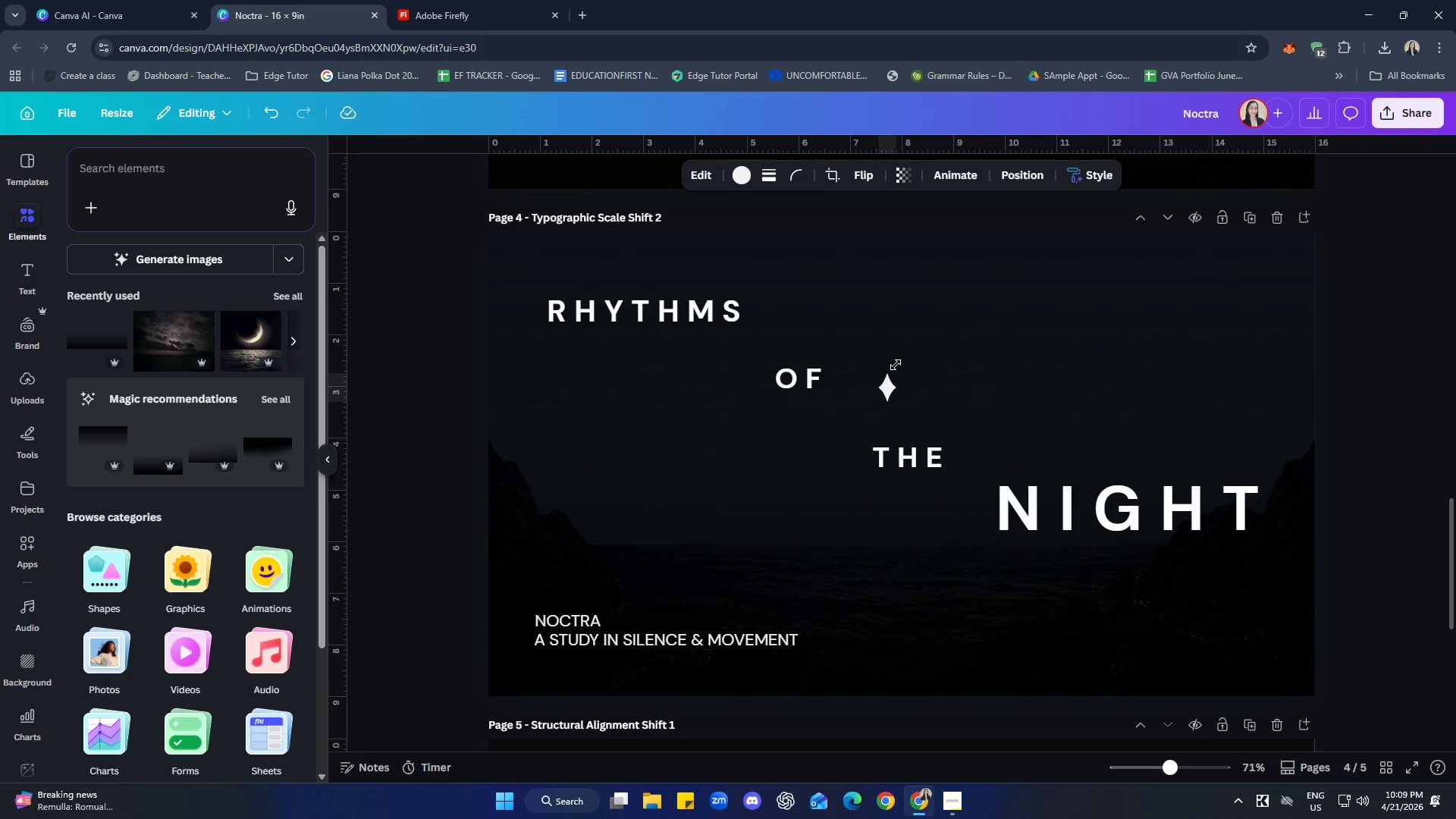 
key(ArrowDown)
 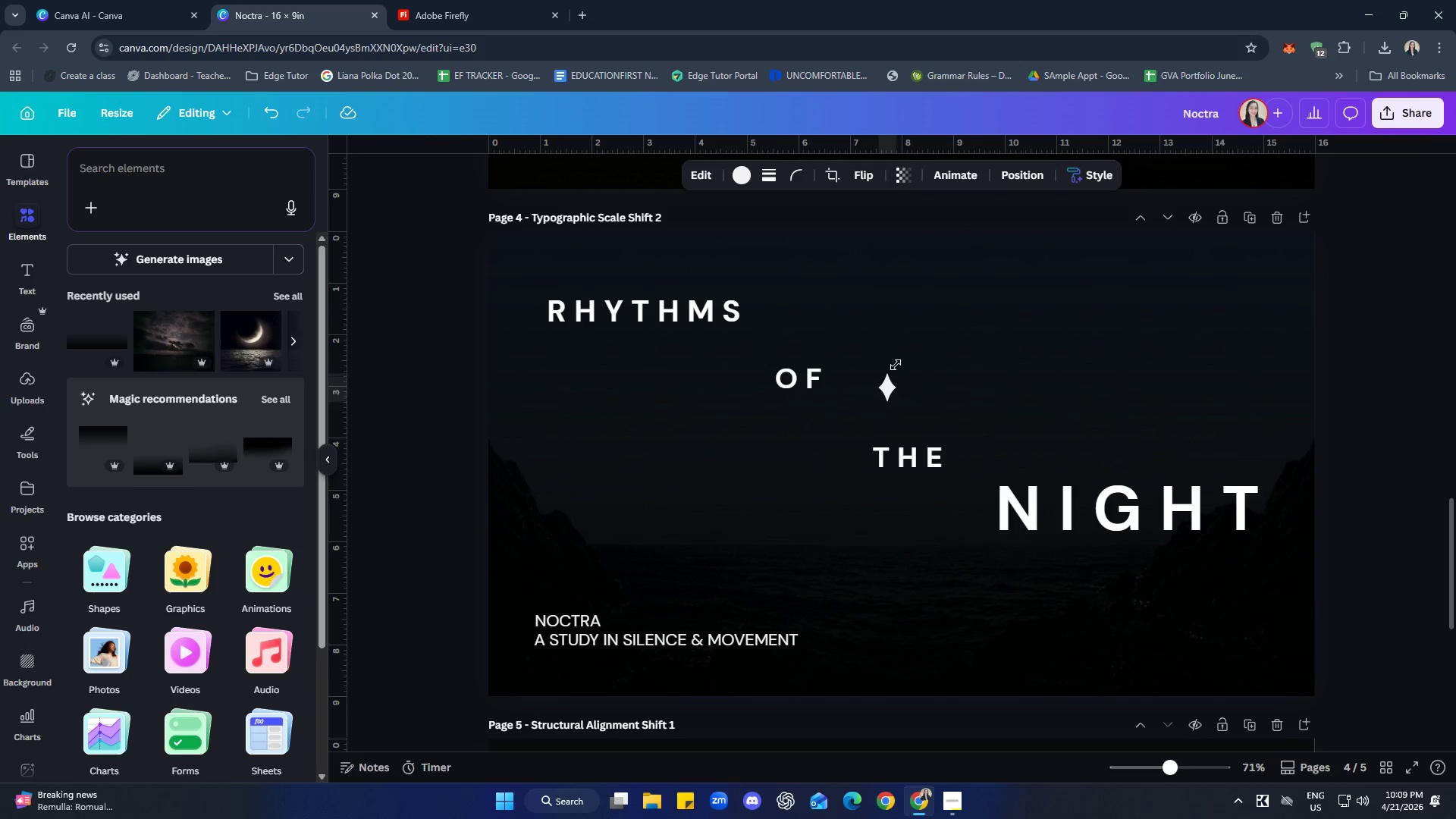 
key(ArrowUp)
 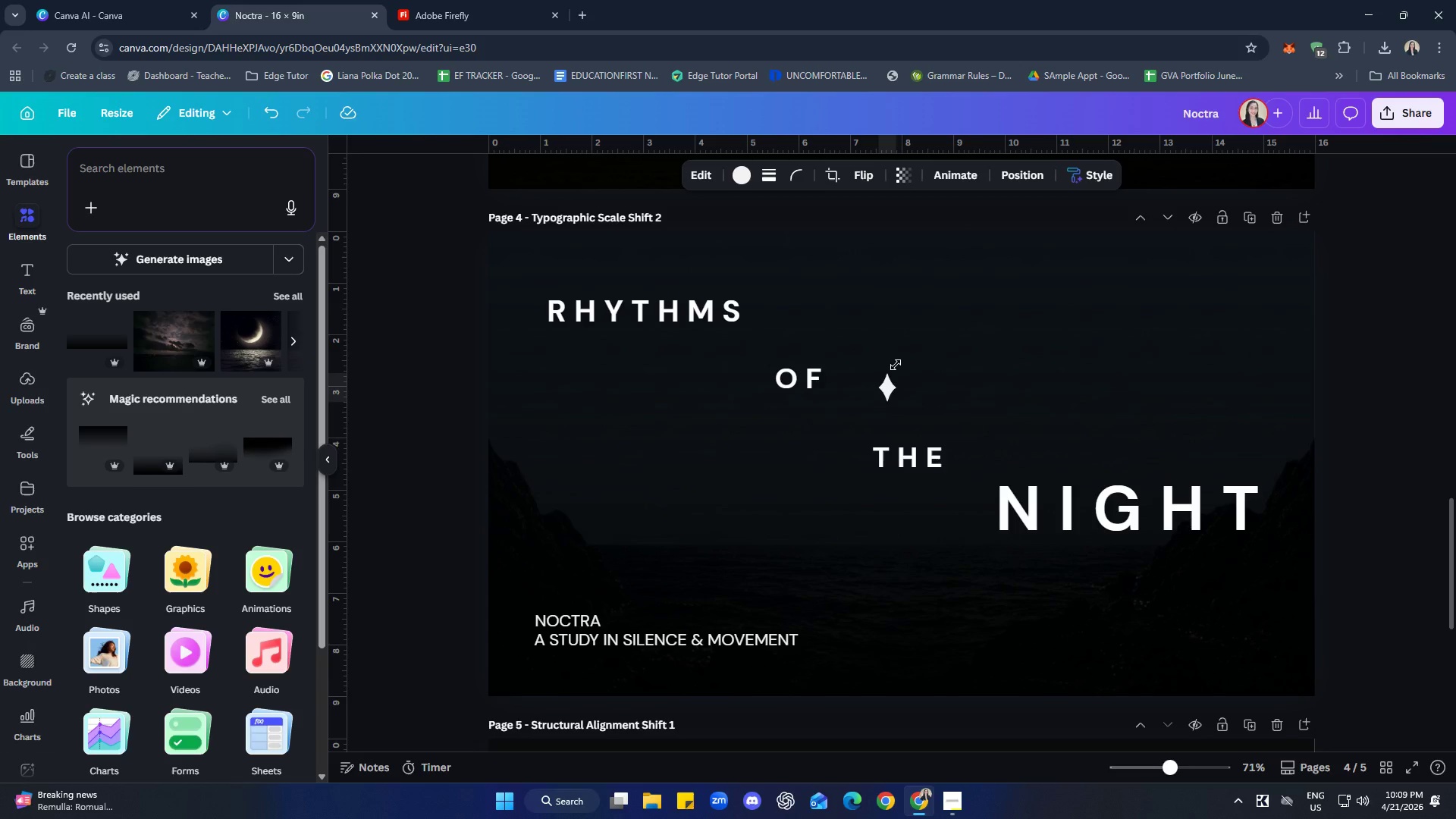 
key(ArrowUp)
 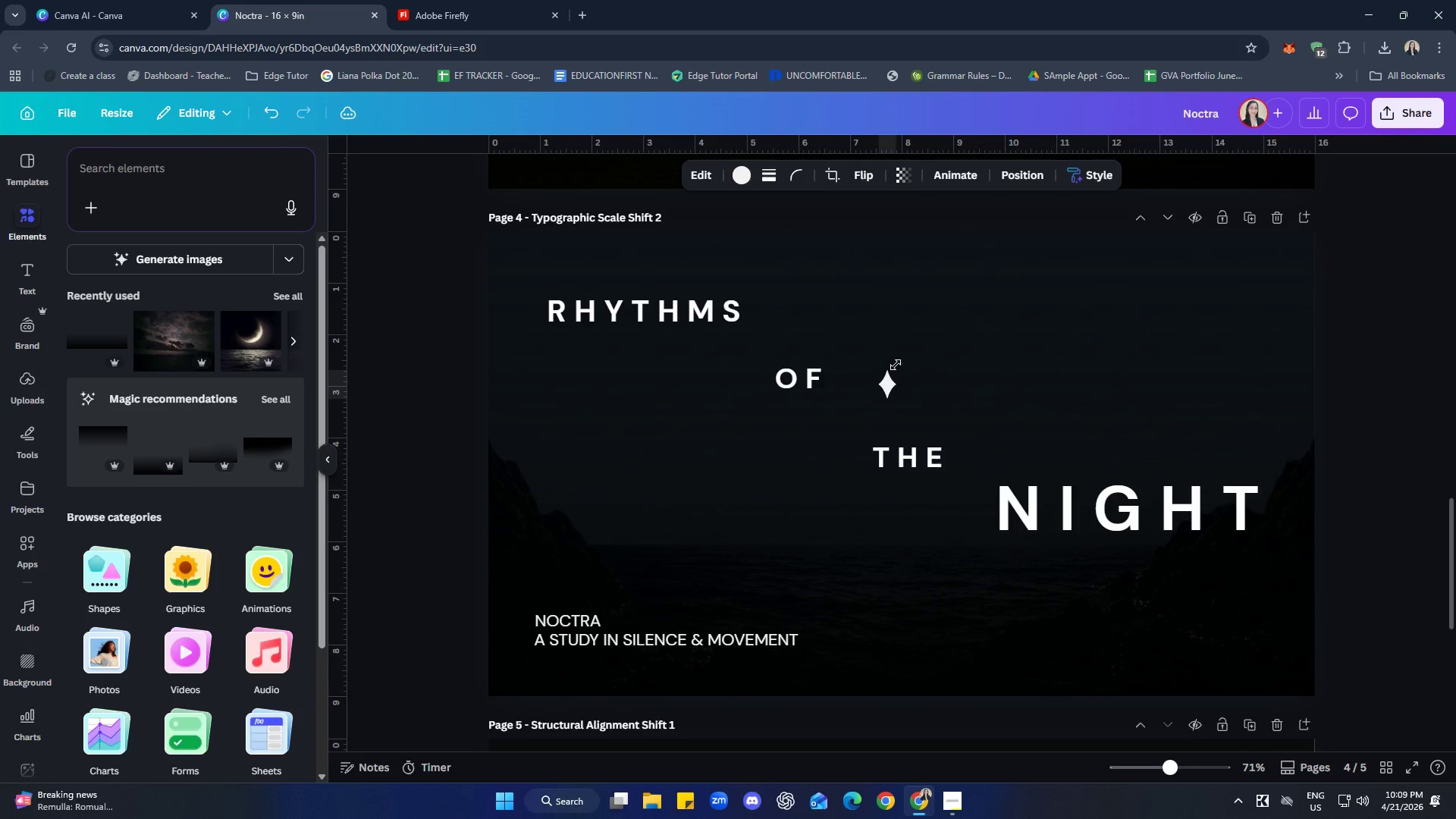 
key(ArrowDown)
 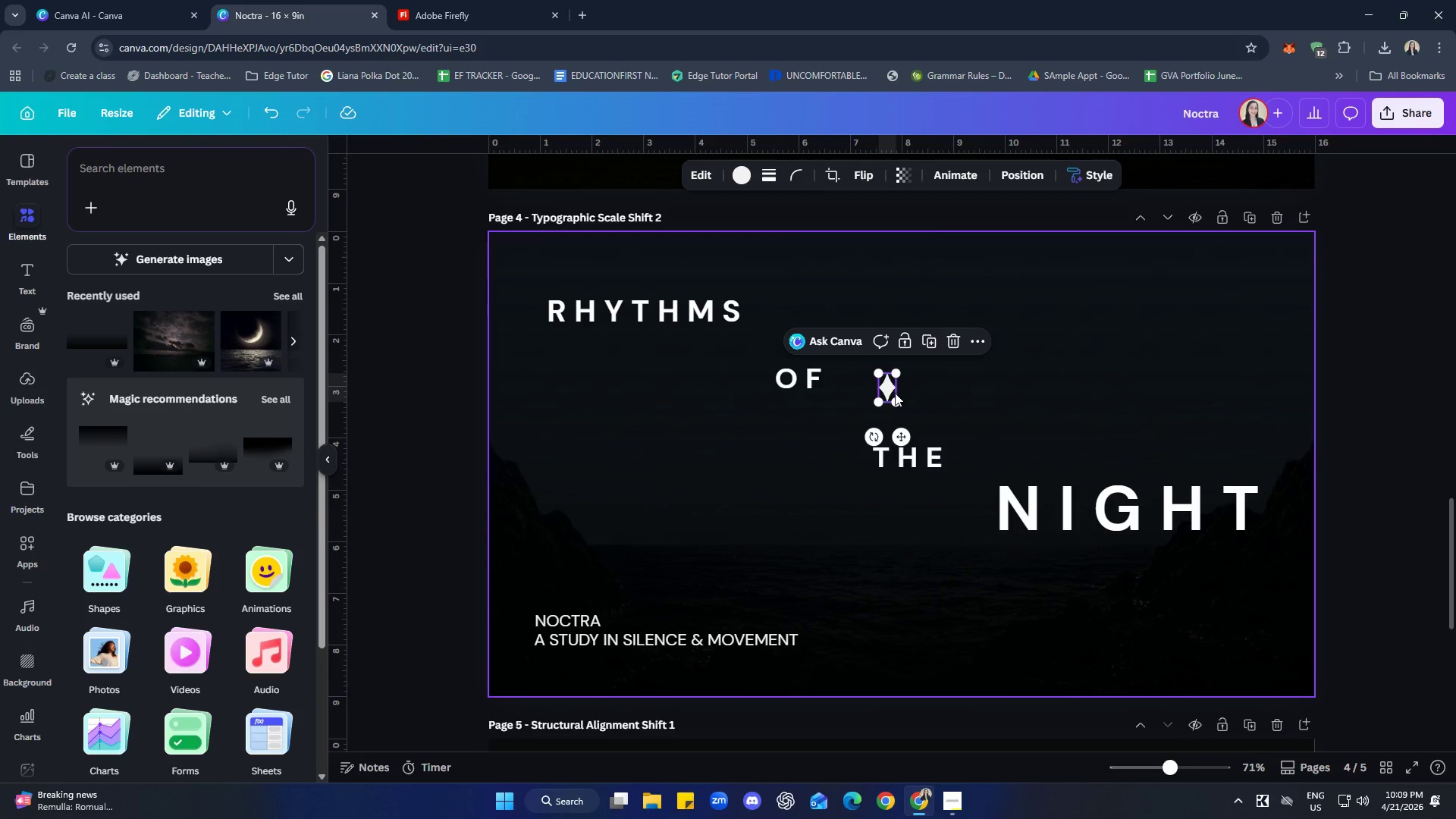 
left_click_drag(start_coordinate=[899, 433], to_coordinate=[899, 425])
 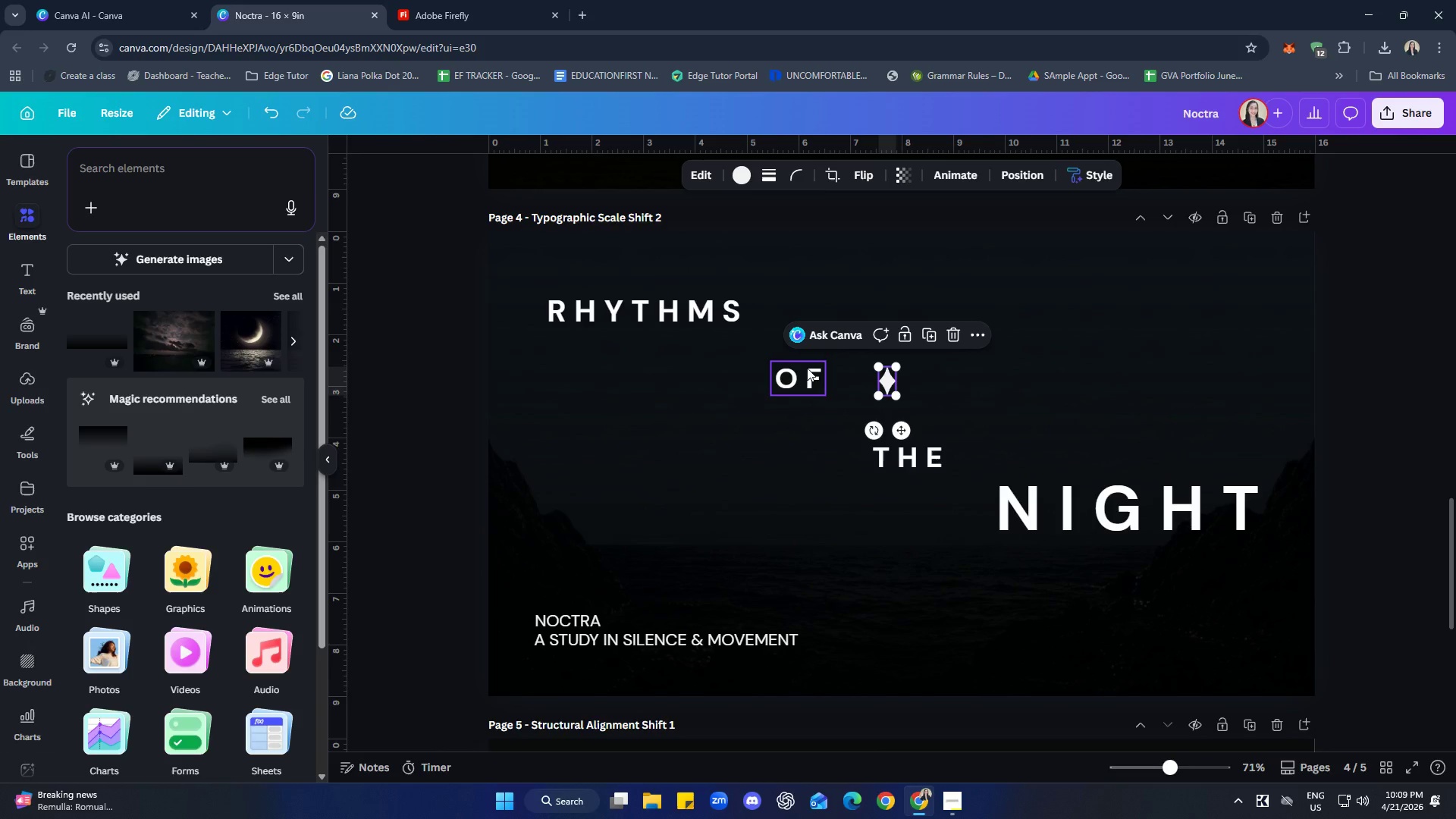 
left_click([807, 368])
 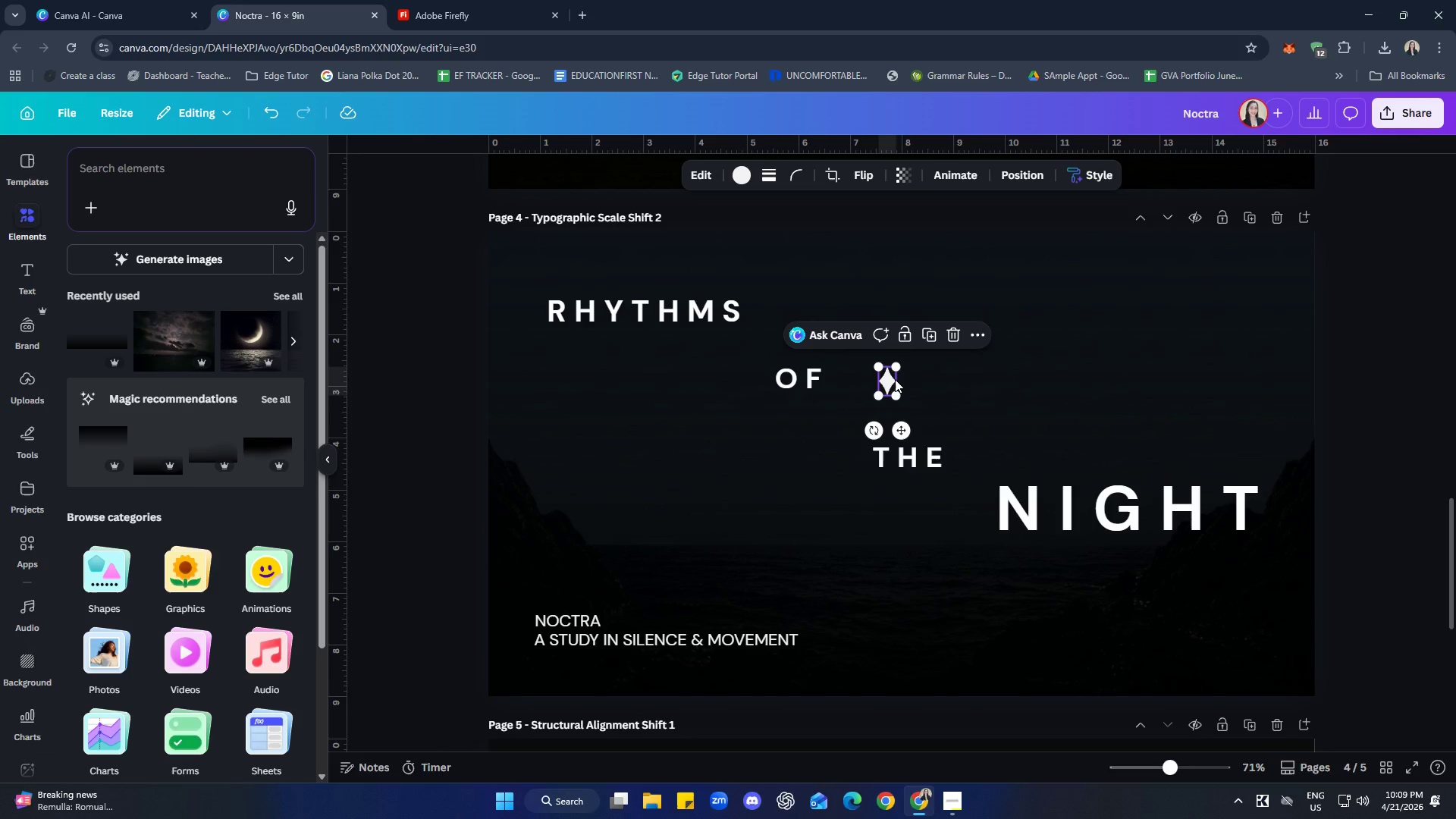 
left_click([1021, 383])
 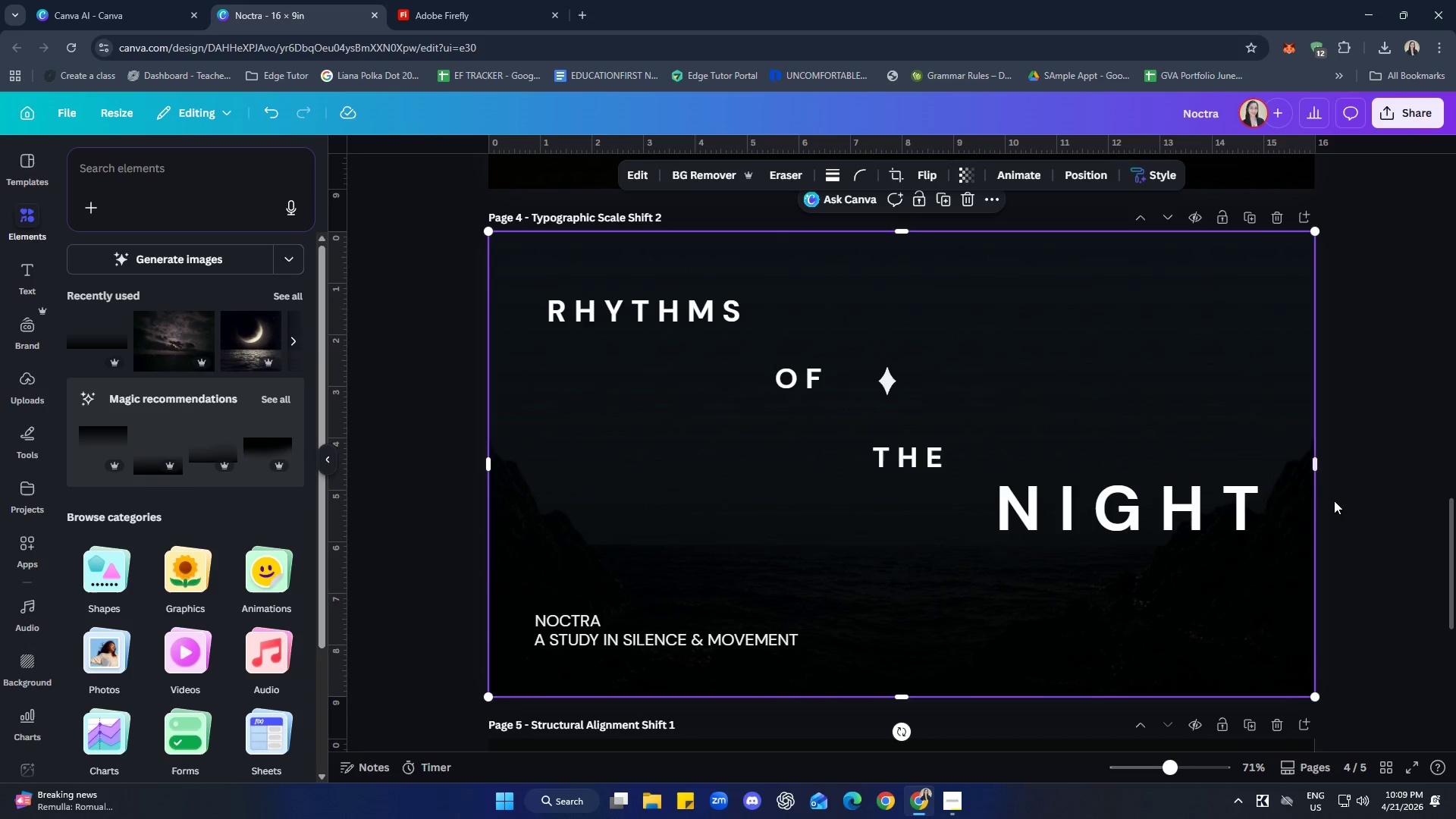 
left_click([1410, 460])
 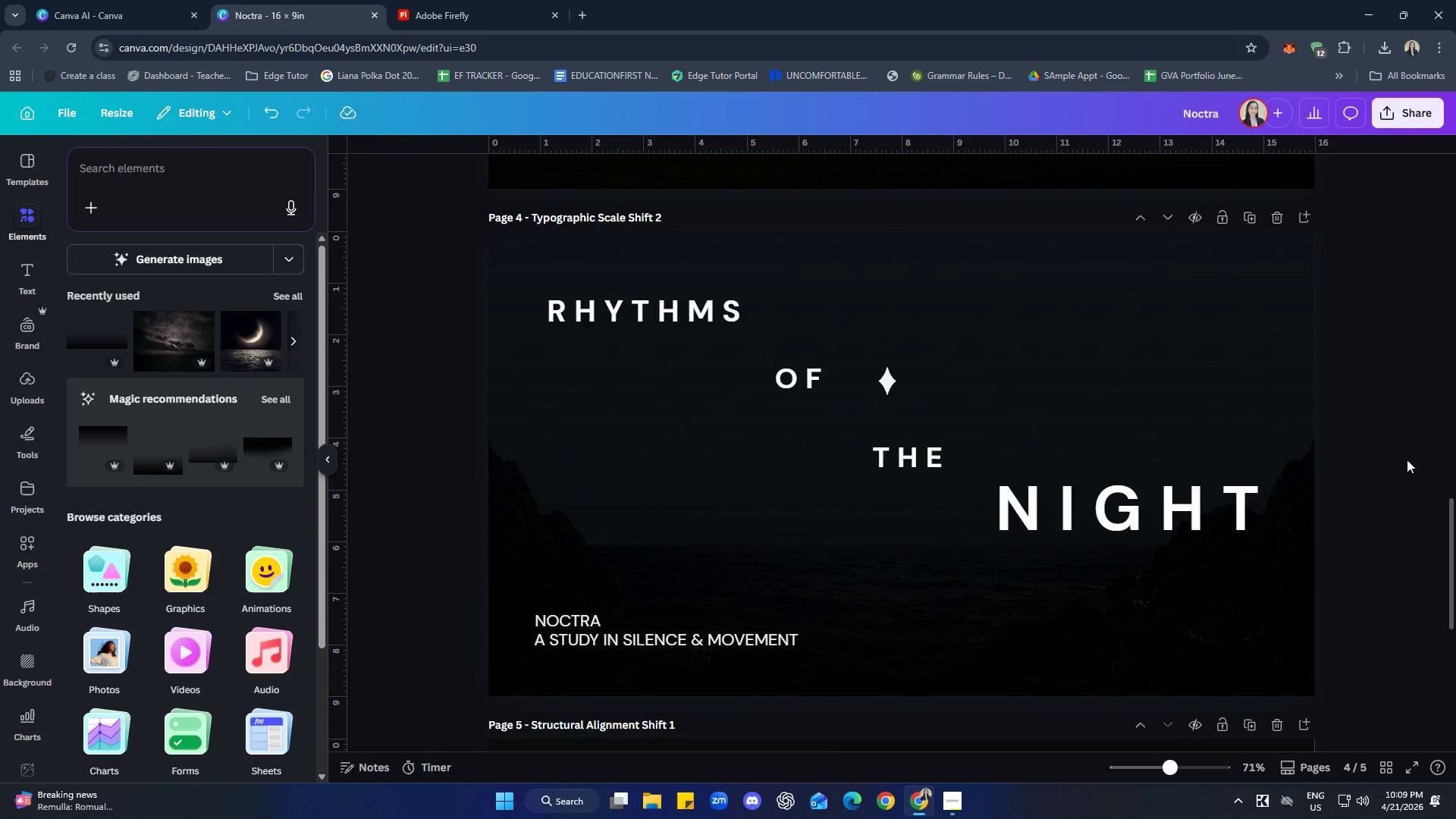 
wait(10.2)
 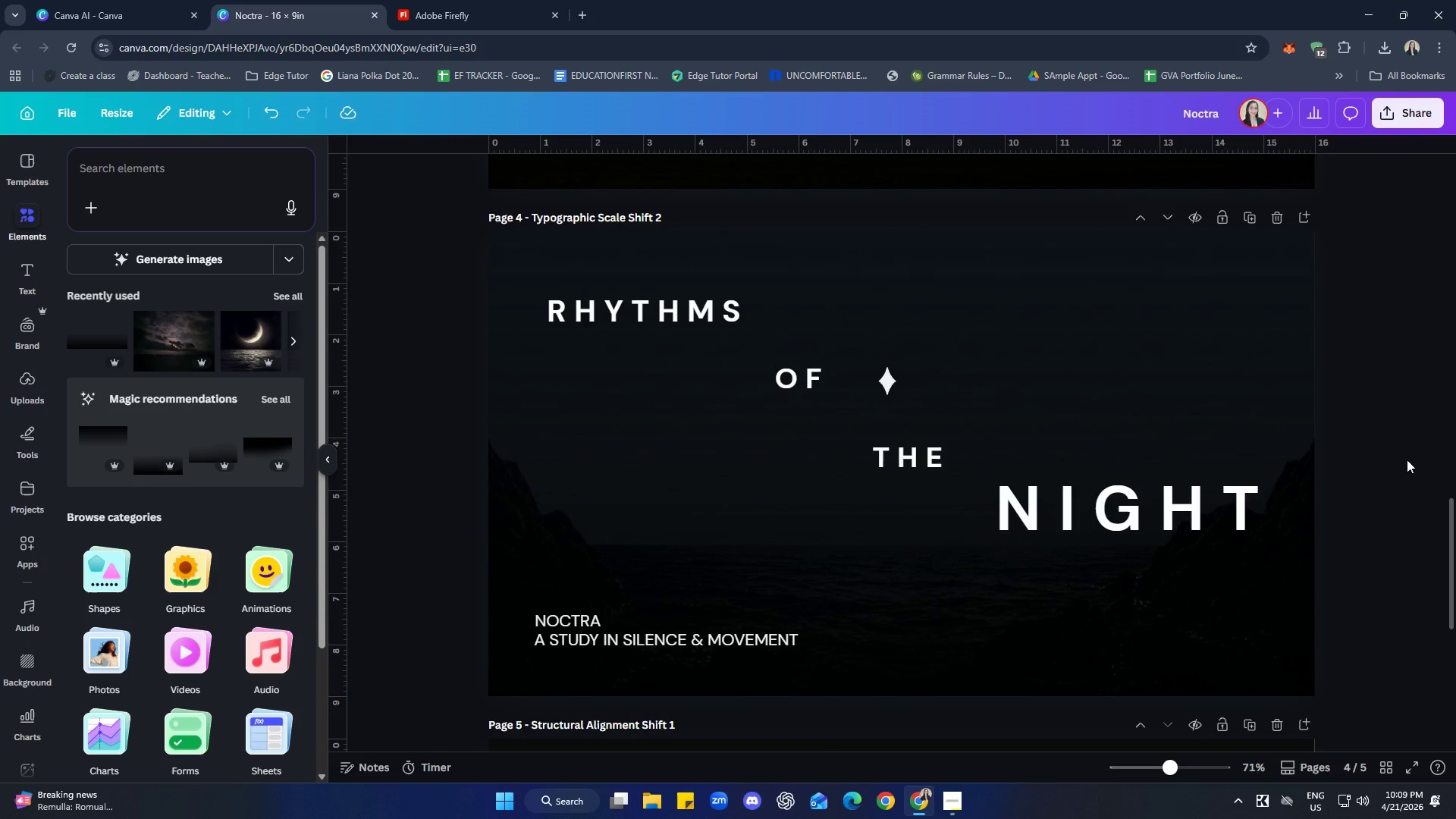 
left_click([695, 326])
 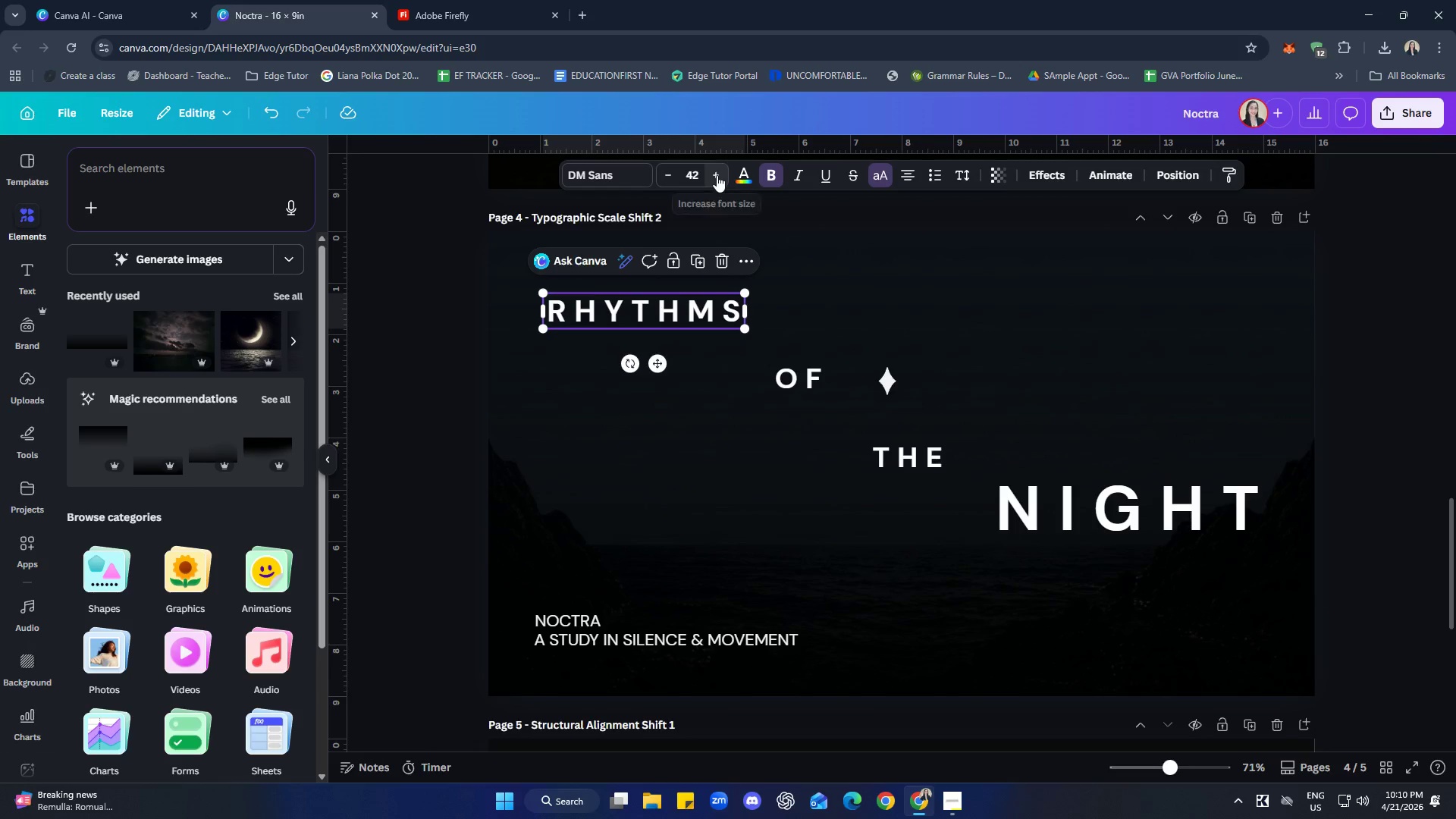 
double_click([717, 175])
 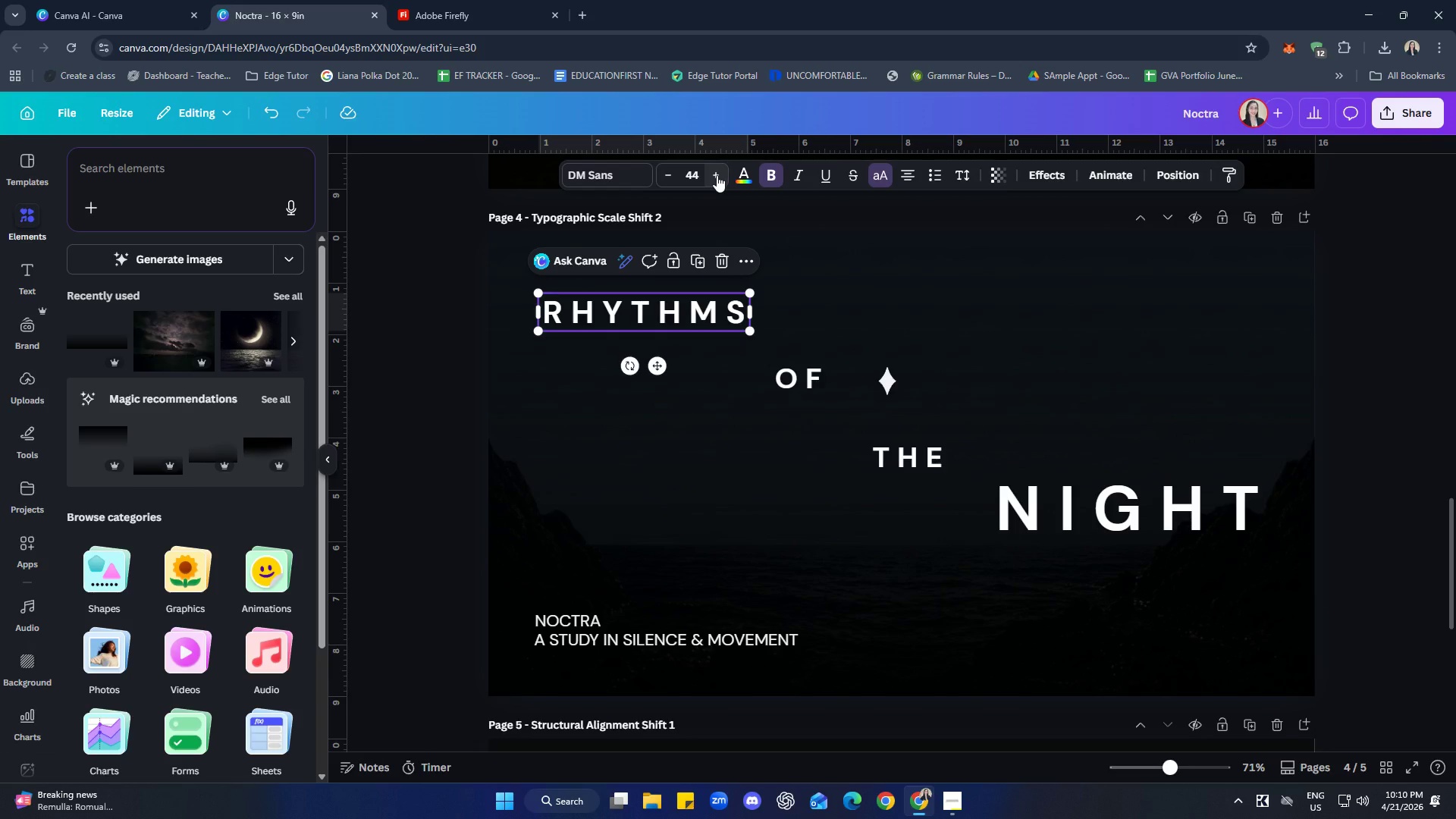 
left_click([717, 175])
 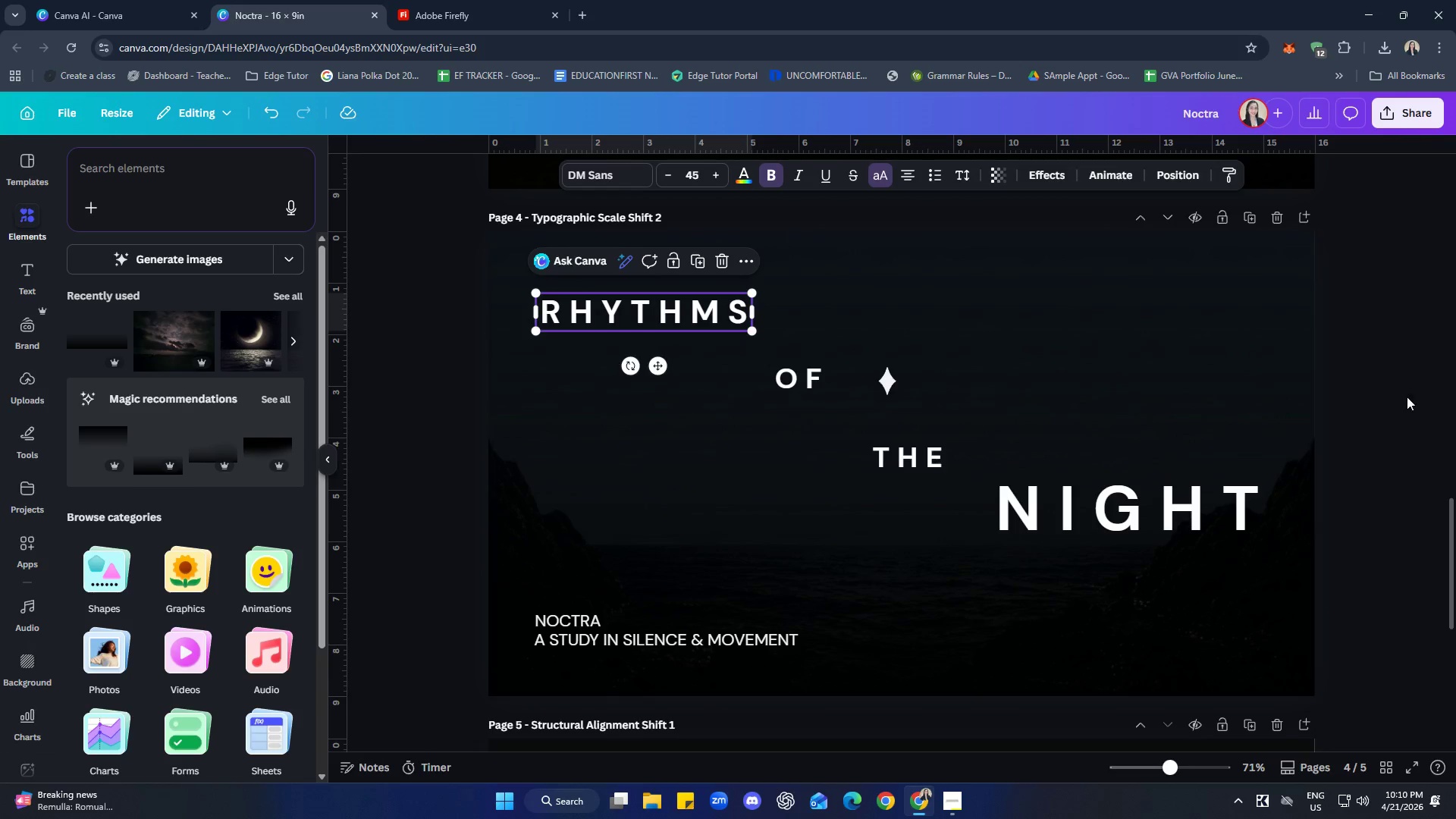 
double_click([1406, 381])
 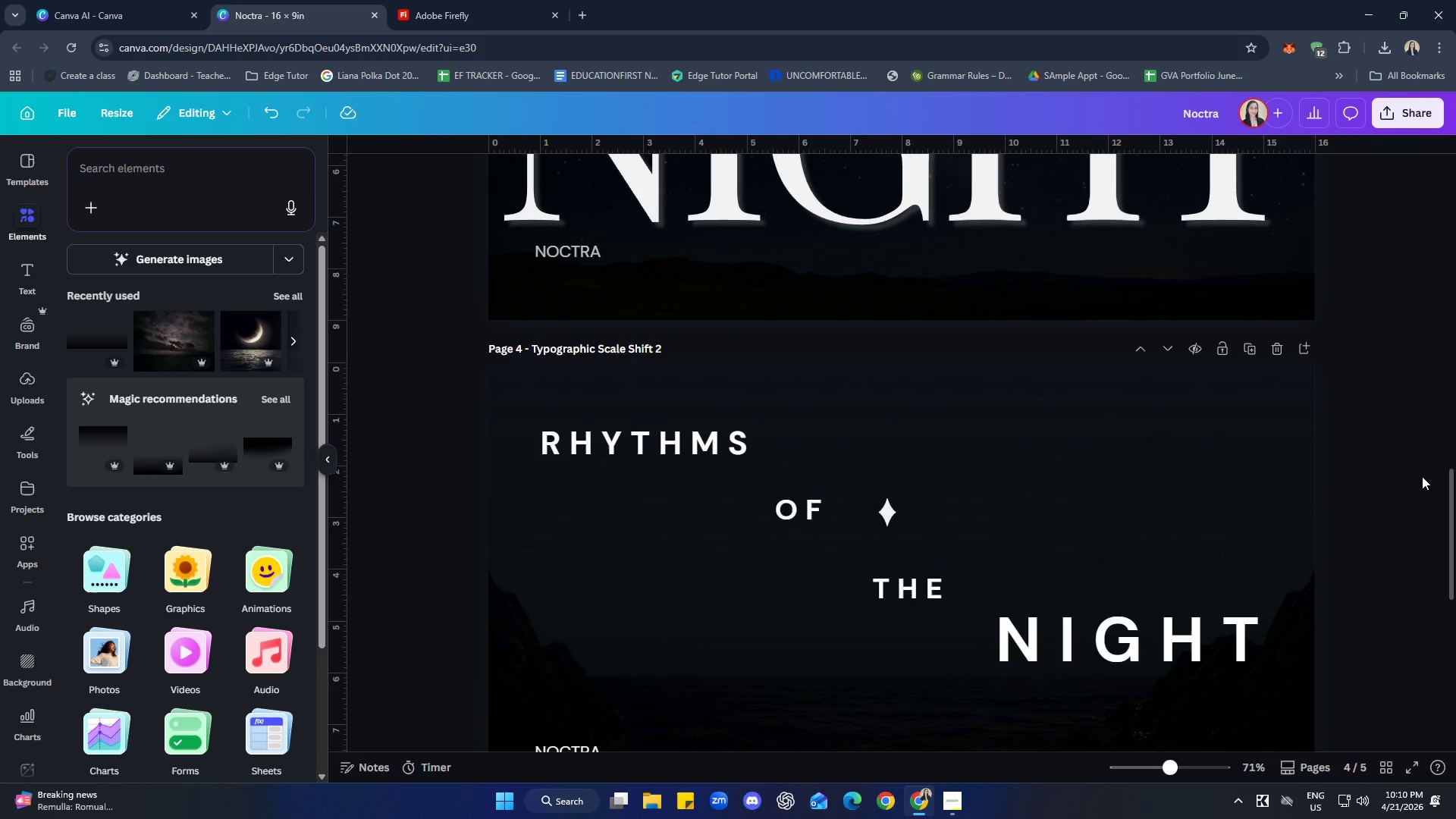 
scroll: coordinate [1420, 480], scroll_direction: down, amount: 1.0
 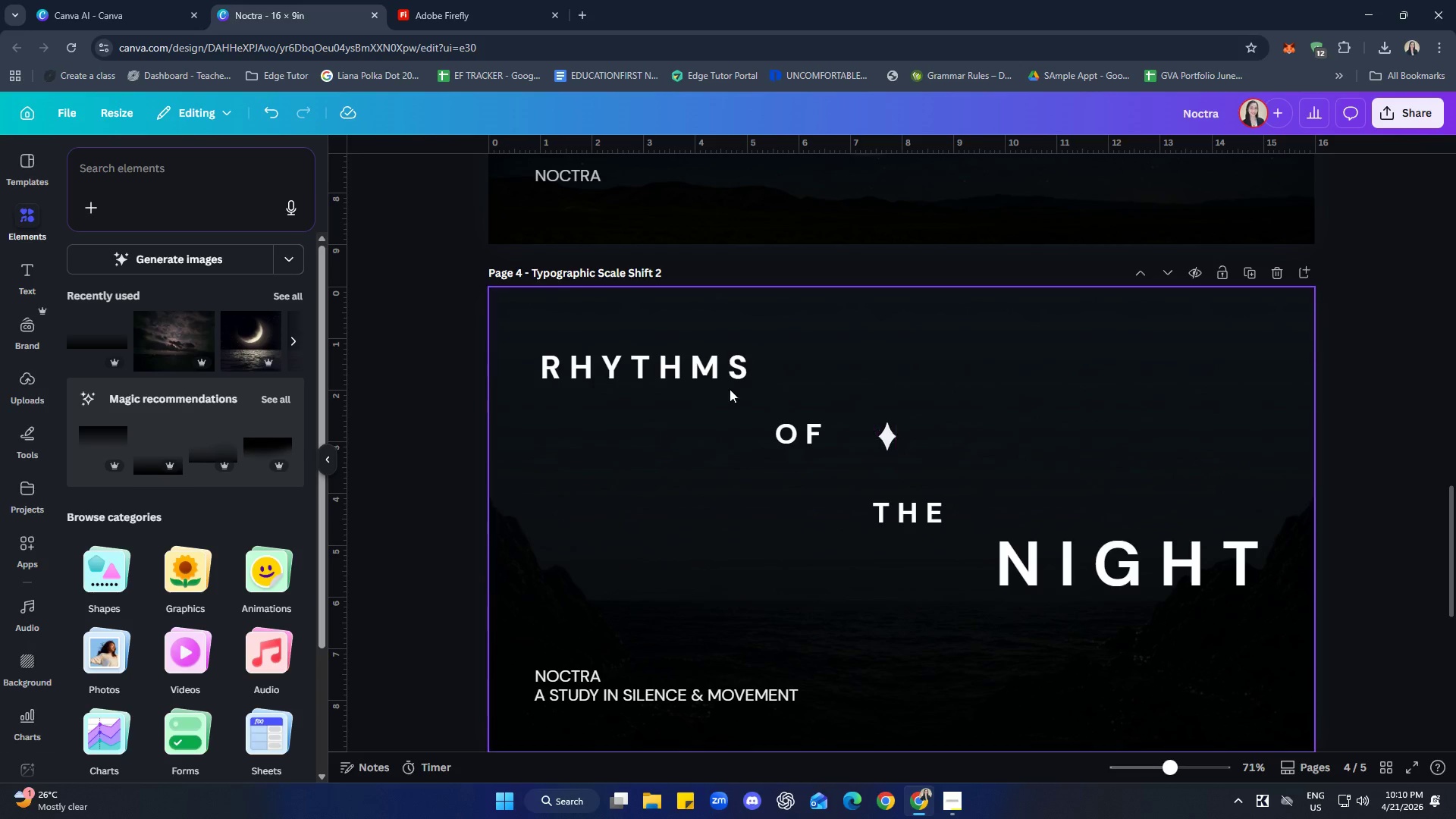 
wait(7.04)
 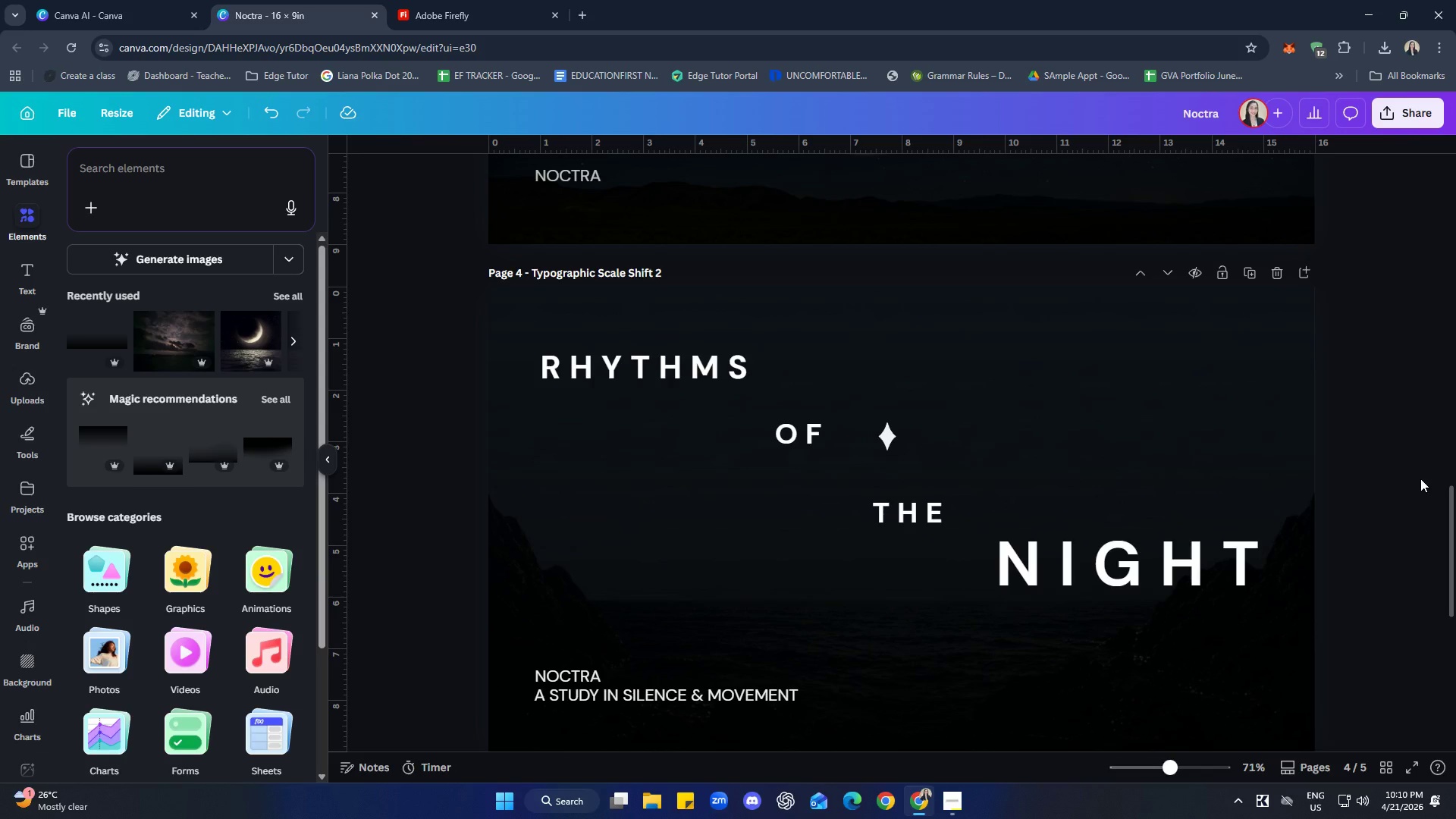 
left_click([1099, 582])
 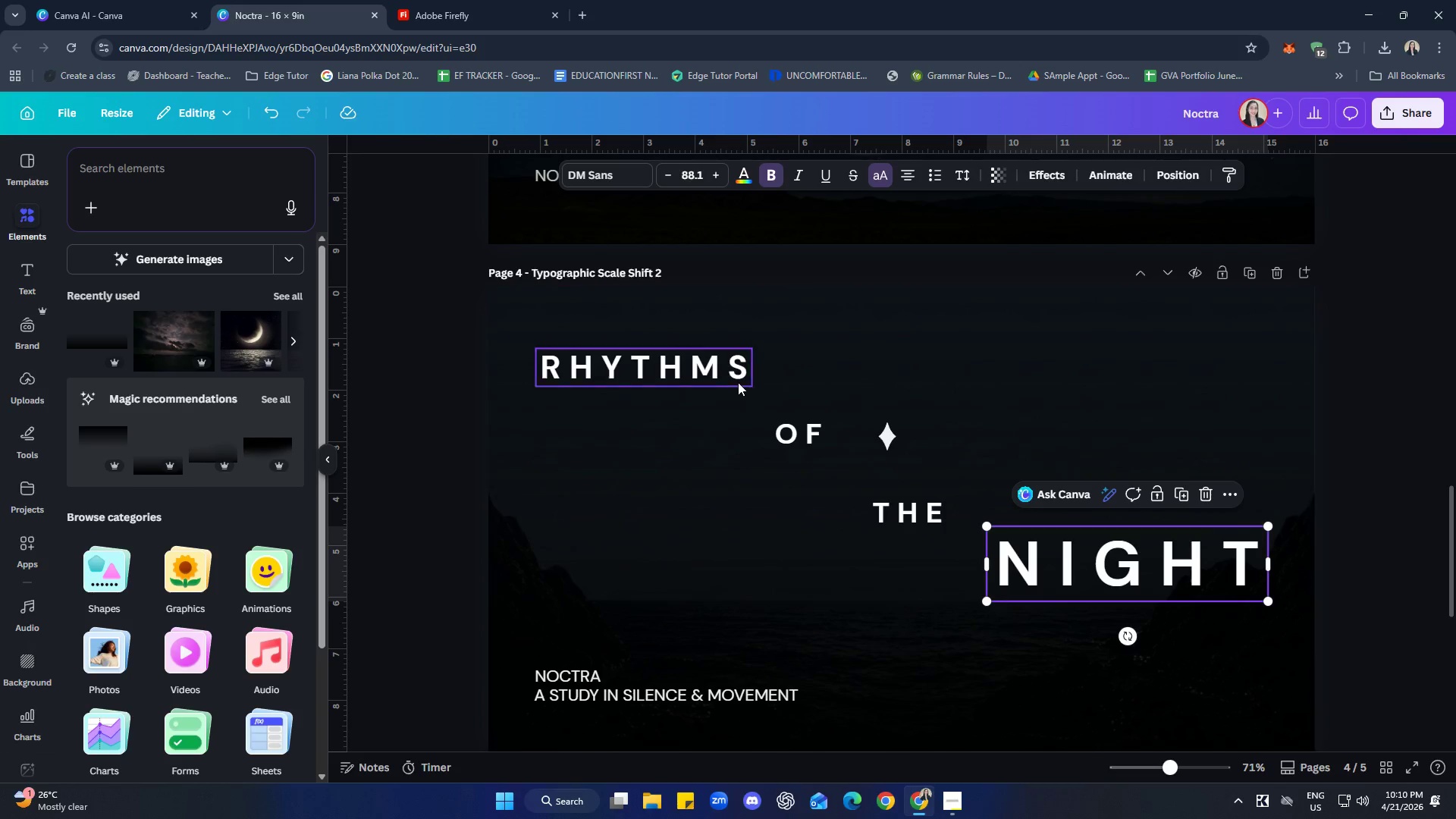 
left_click([728, 372])
 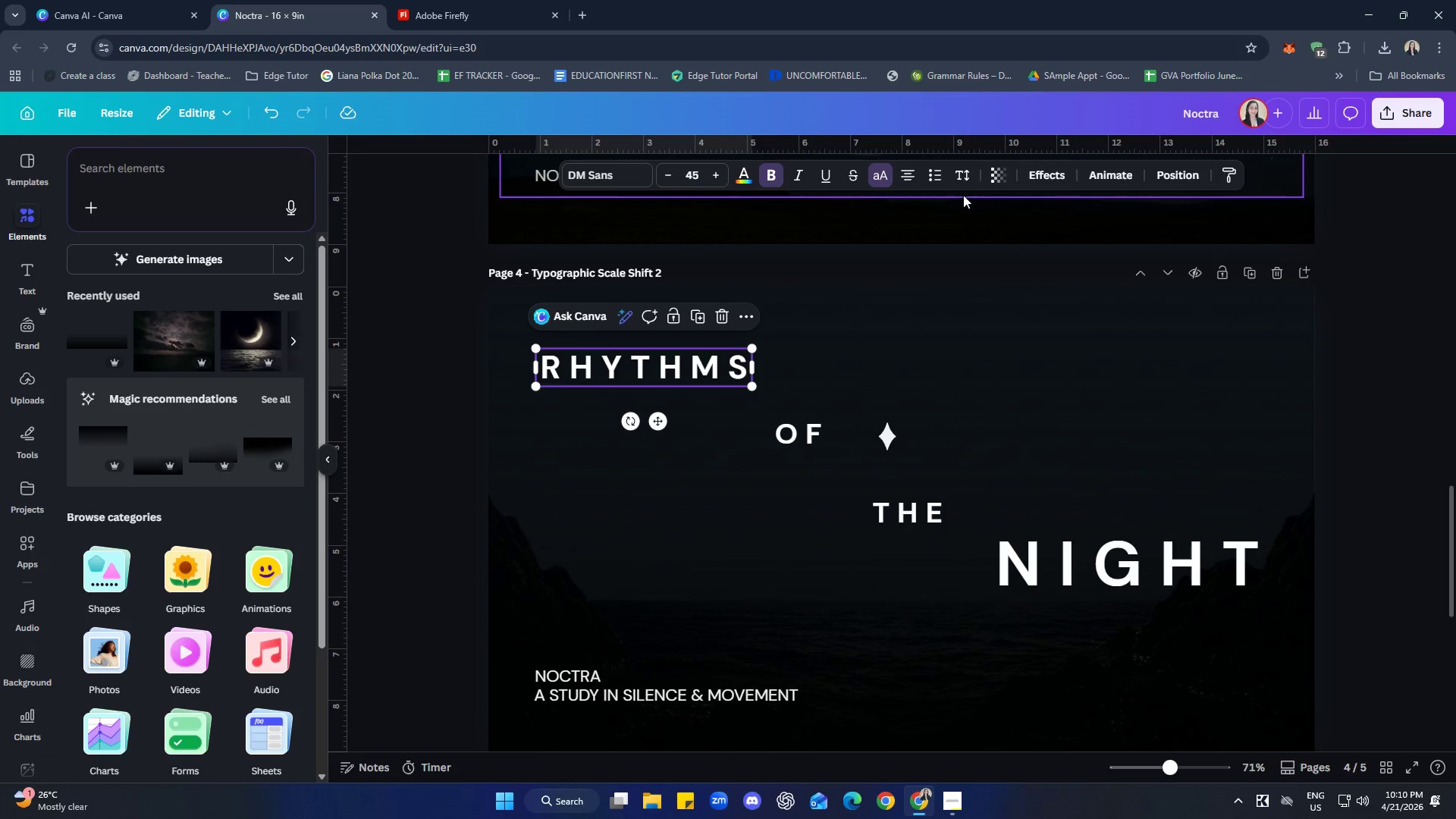 
left_click([968, 177])
 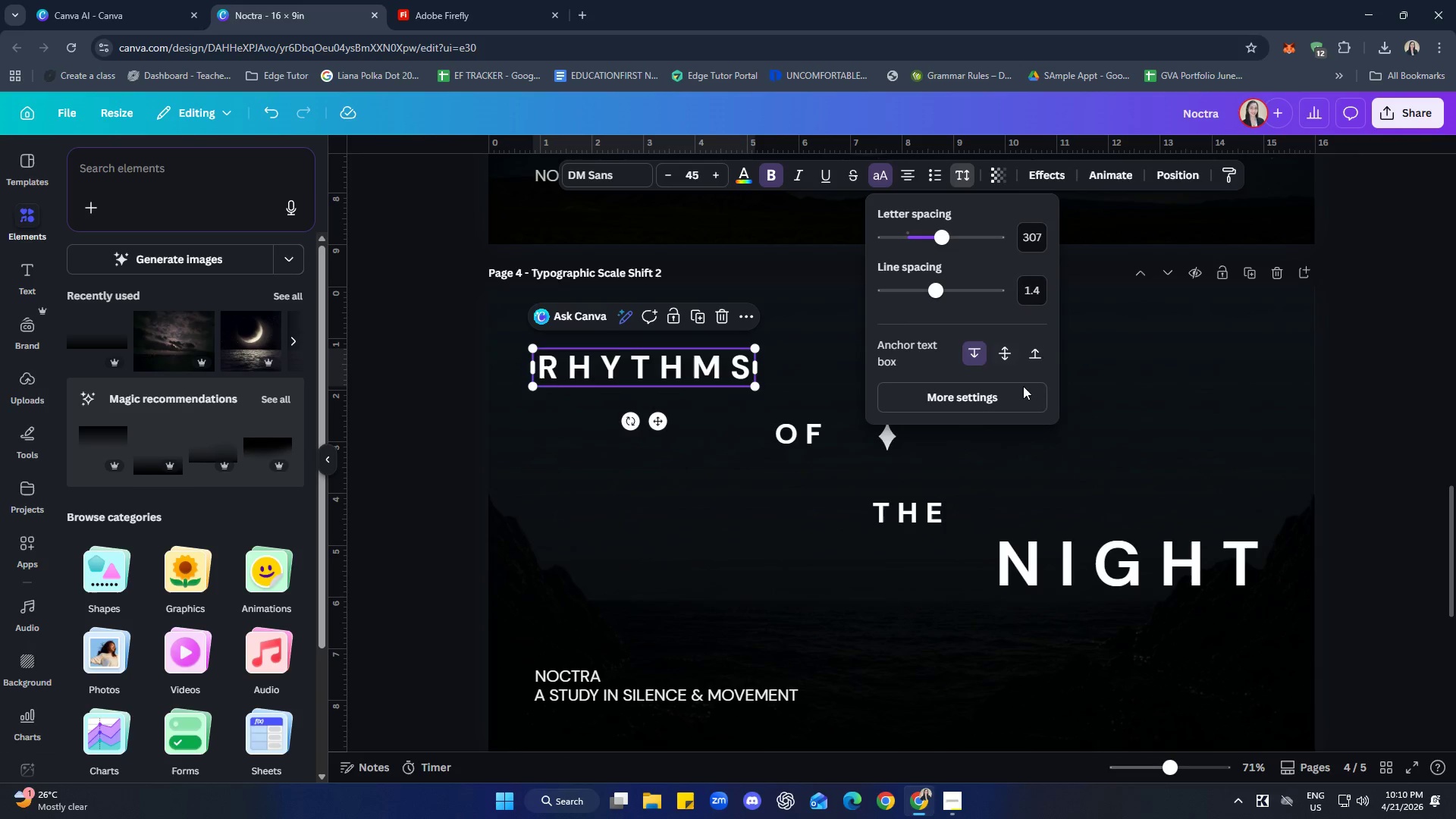 
wait(5.52)
 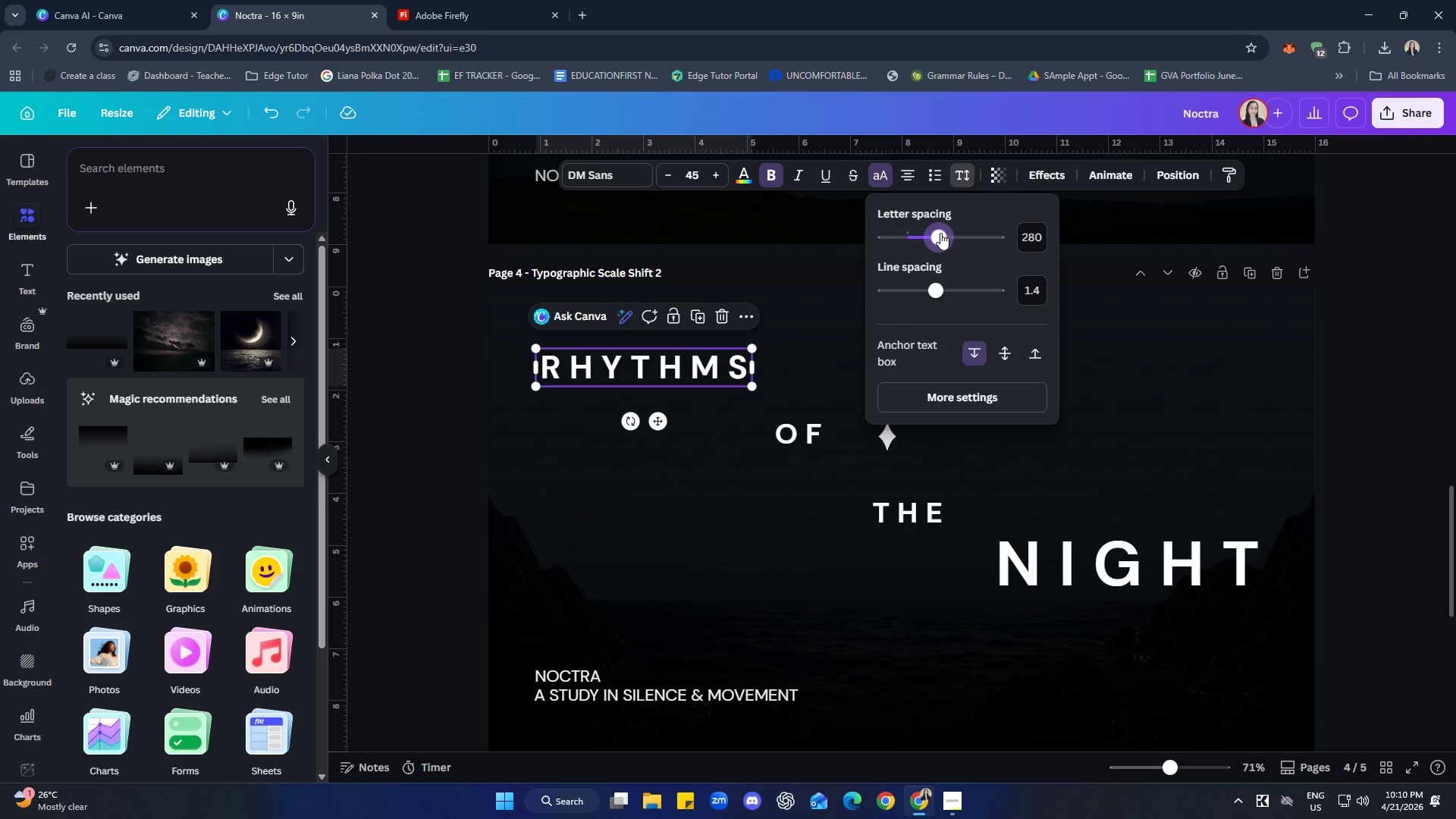 
left_click([651, 389])
 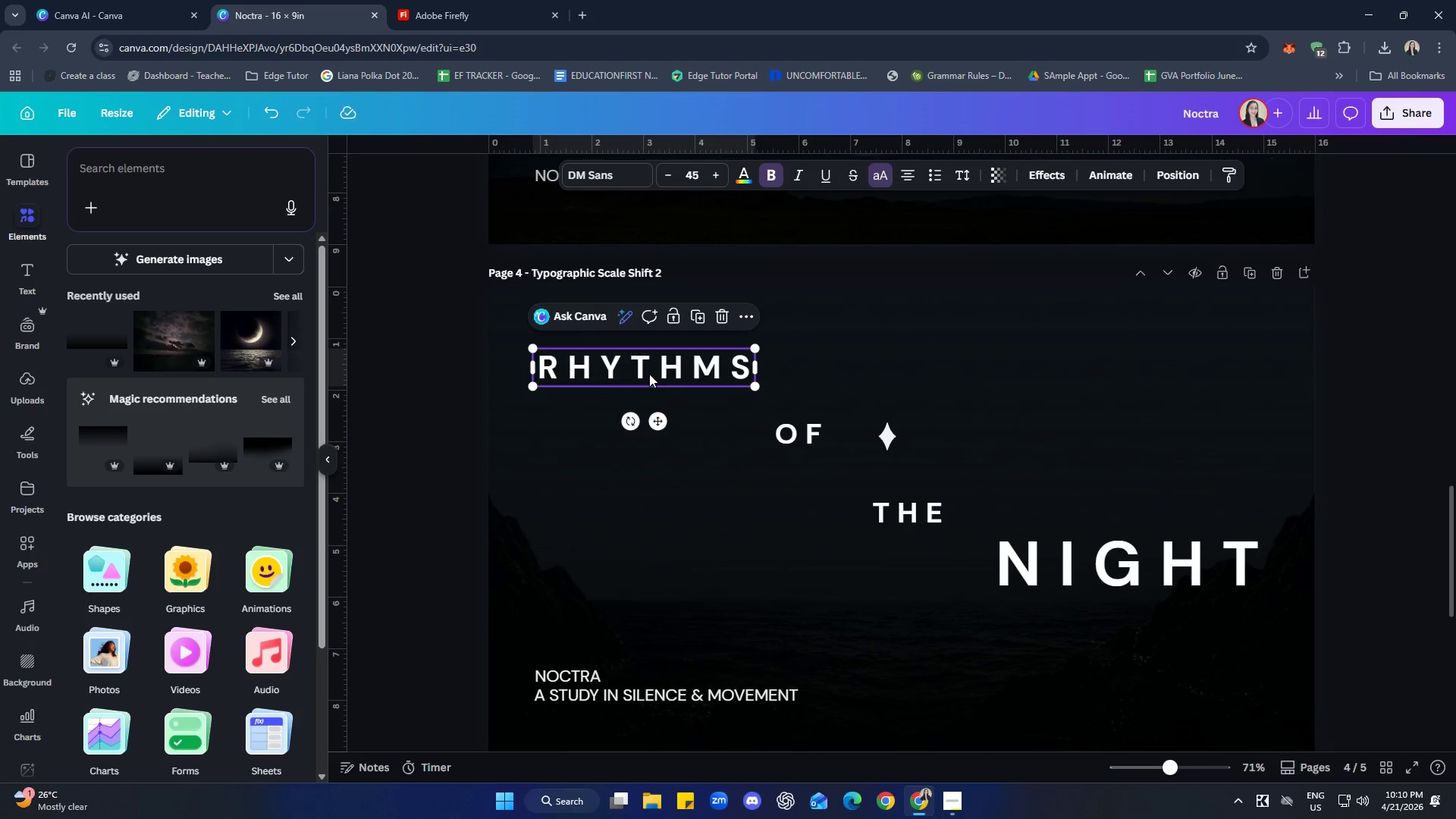 
left_click_drag(start_coordinate=[649, 373], to_coordinate=[653, 373])
 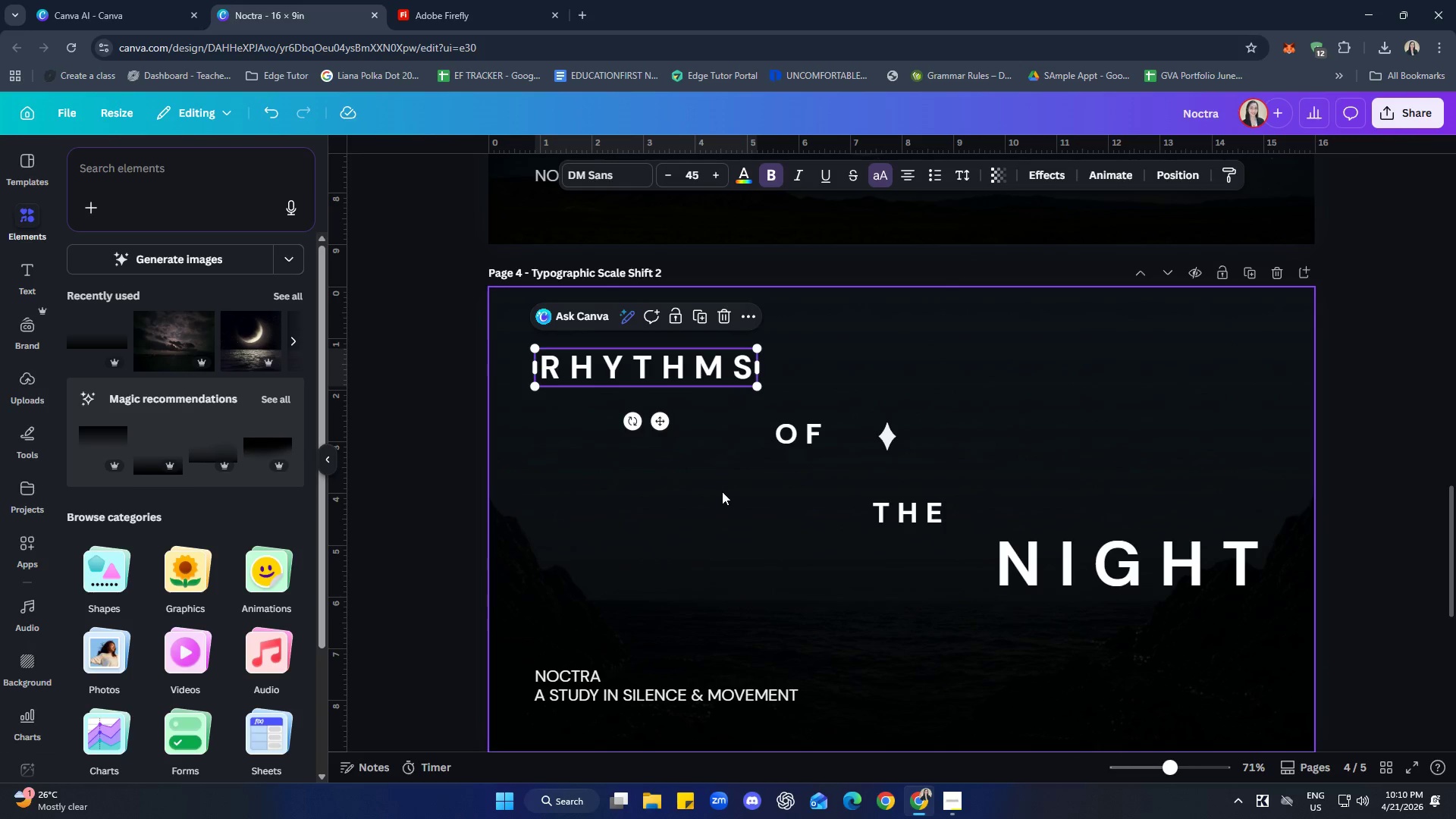 
left_click([723, 493])
 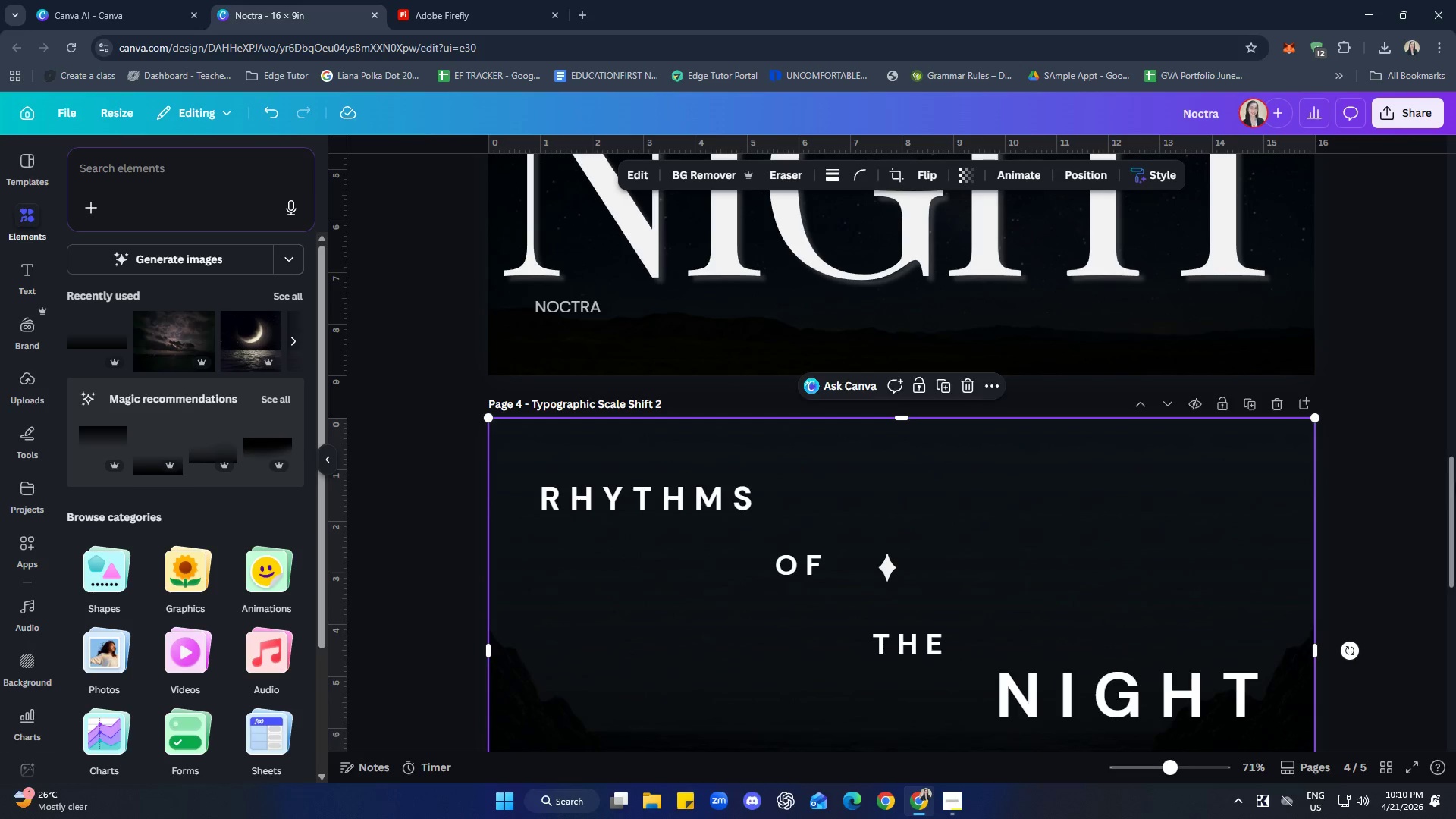 
double_click([1385, 489])
 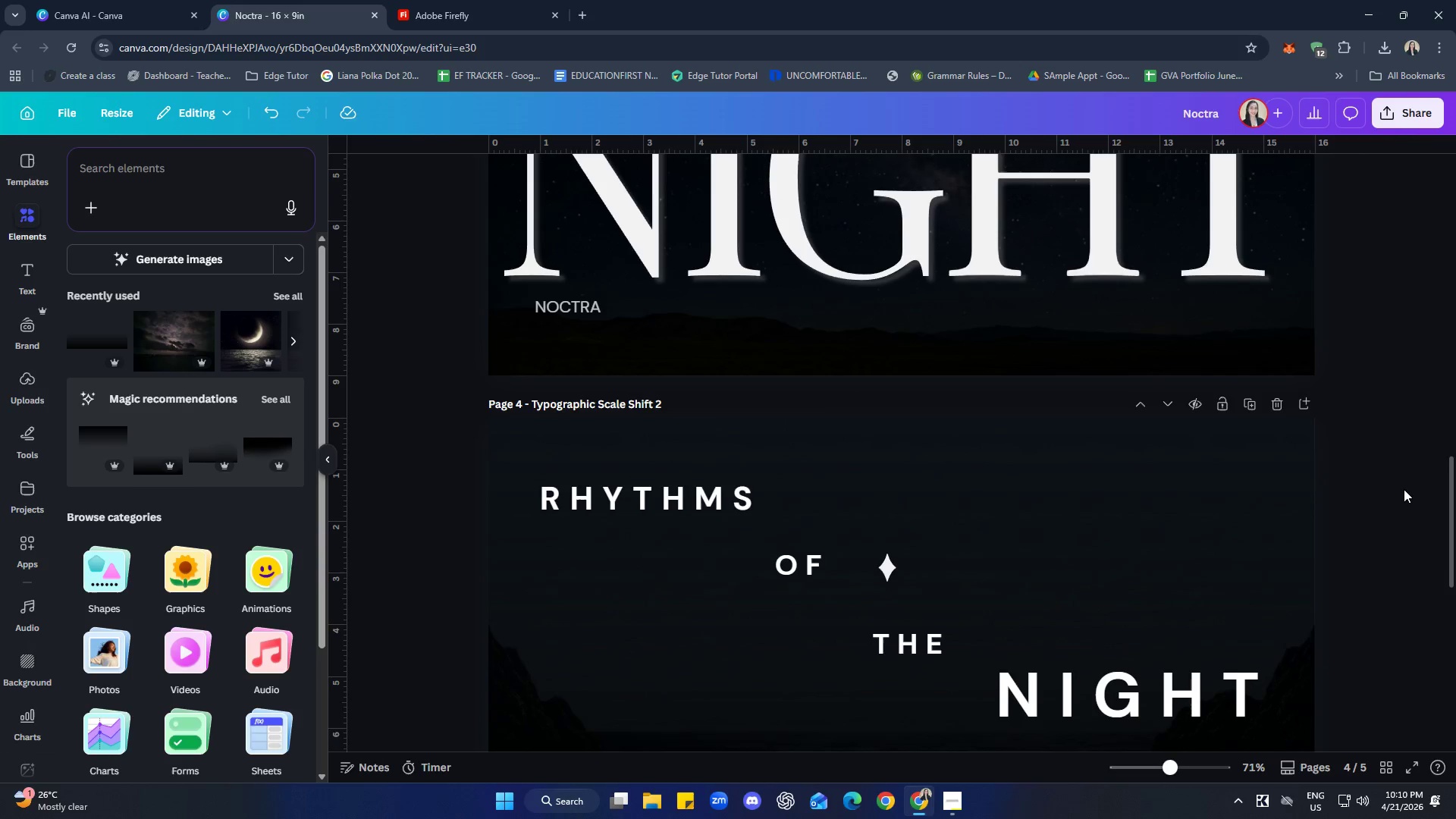 
scroll: coordinate [1405, 489], scroll_direction: down, amount: 3.0
 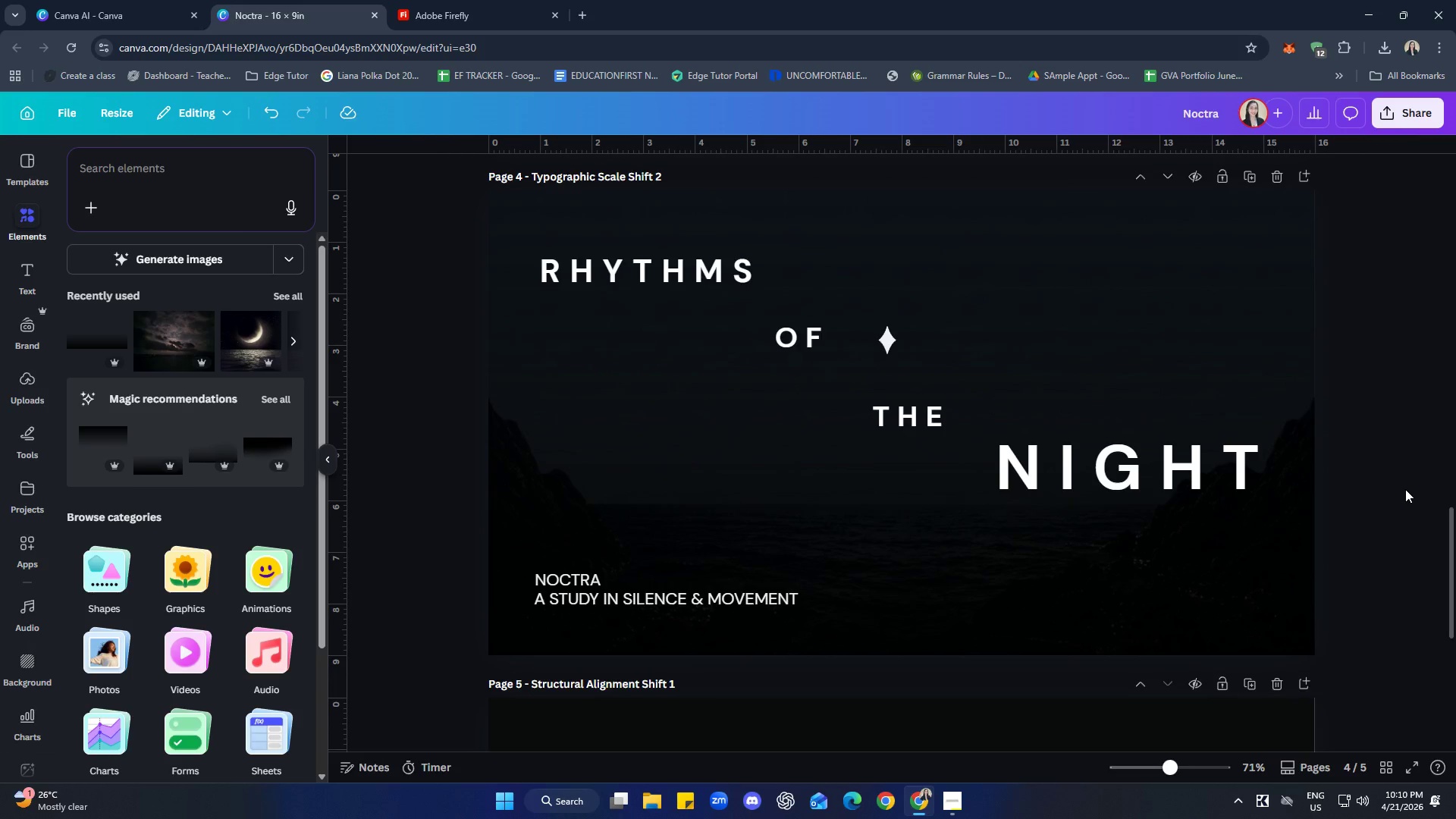 
scroll: coordinate [1405, 489], scroll_direction: up, amount: 1.0
 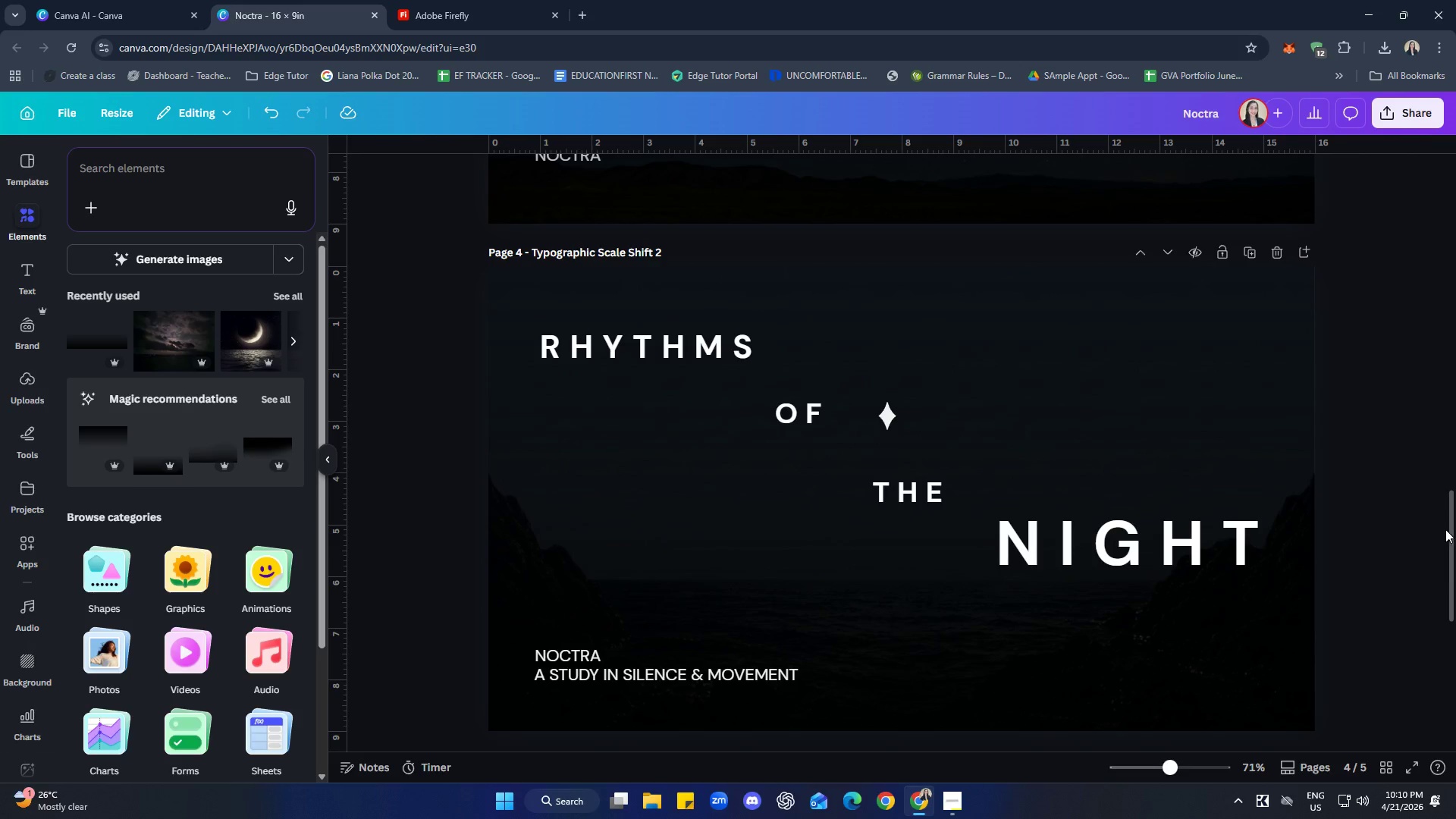 
left_click_drag(start_coordinate=[1450, 532], to_coordinate=[1450, 535])
 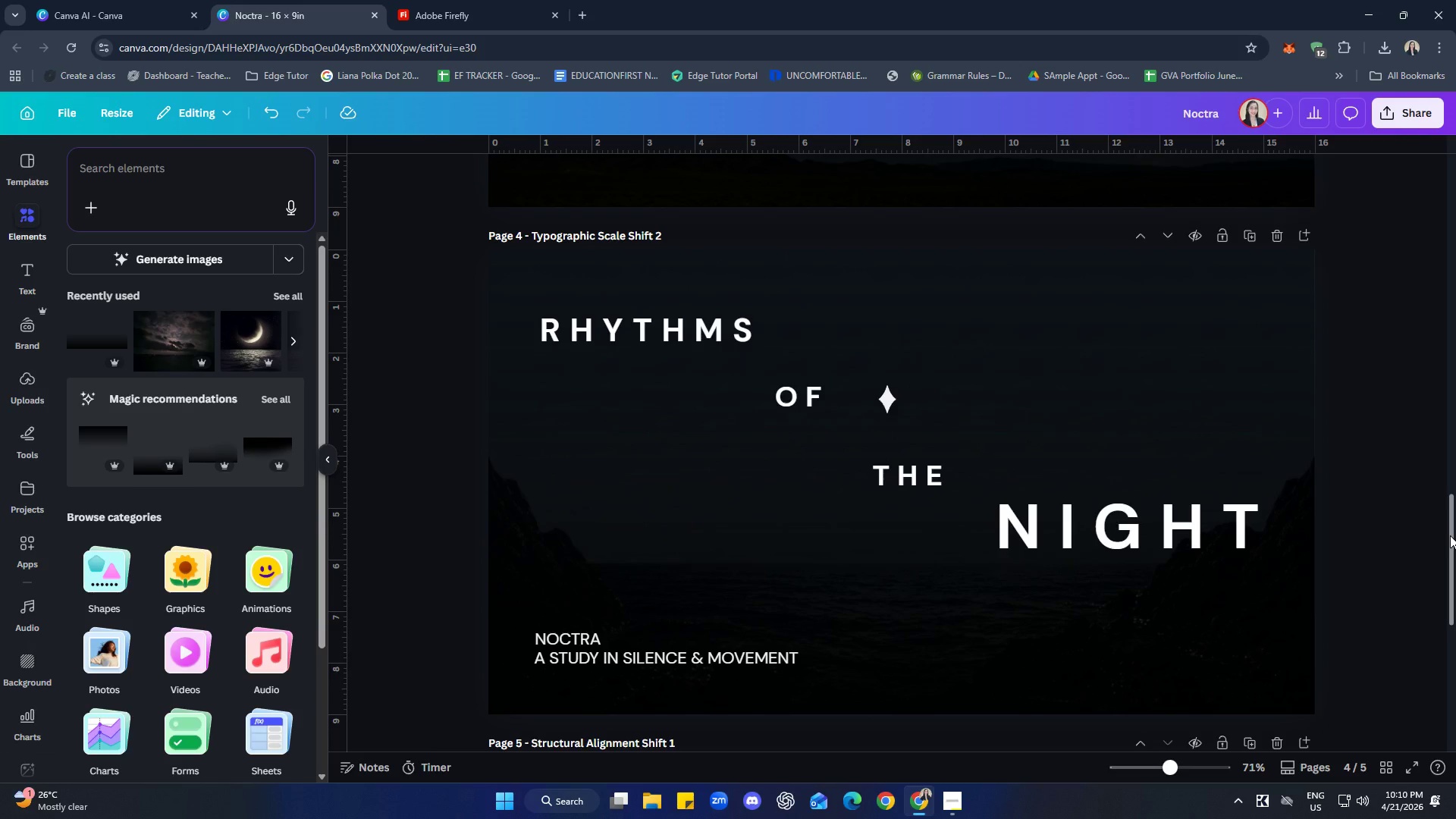 
wait(20.7)
 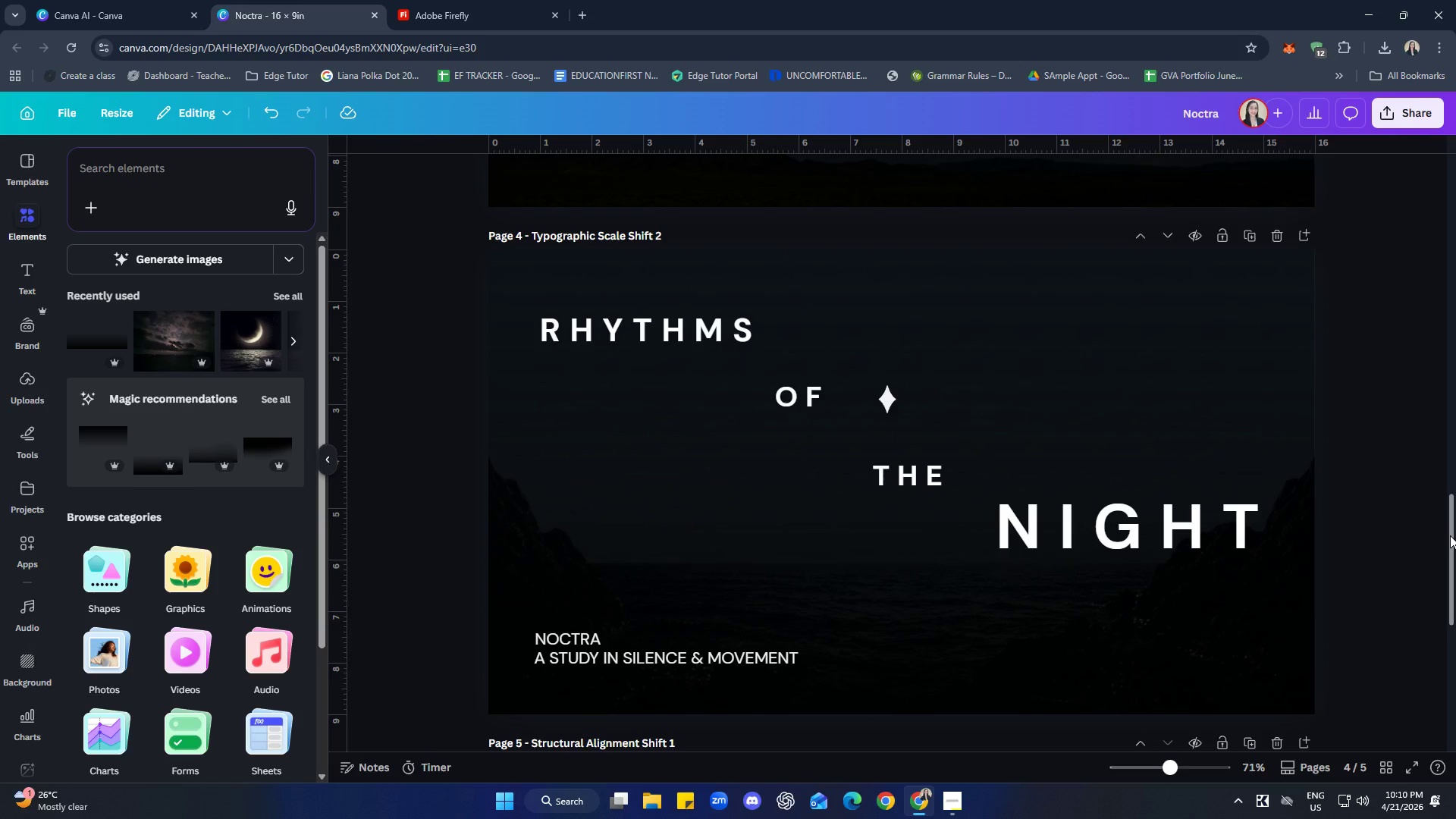 
scroll: coordinate [1423, 524], scroll_direction: down, amount: 8.0
 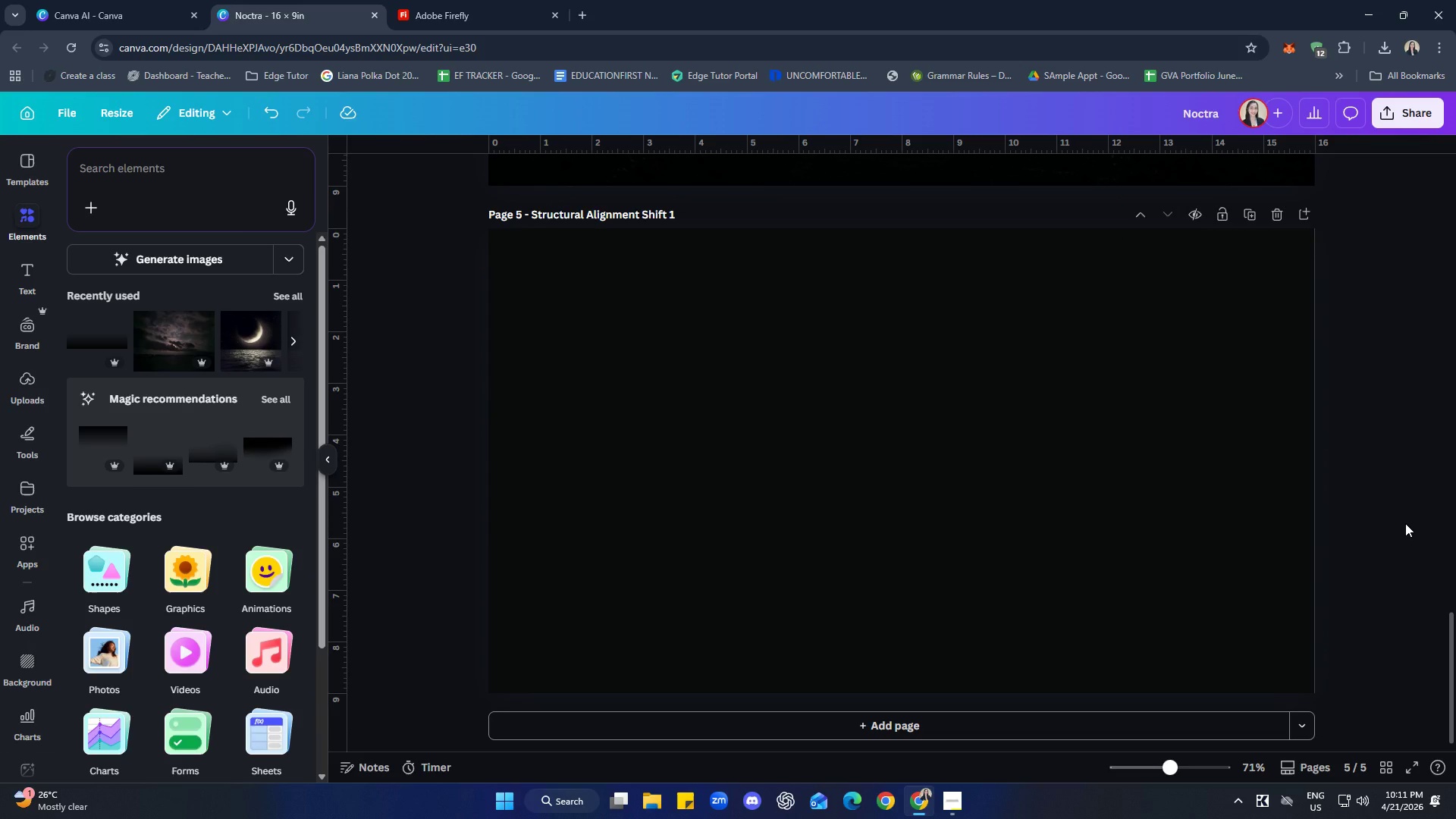 
wait(16.42)
 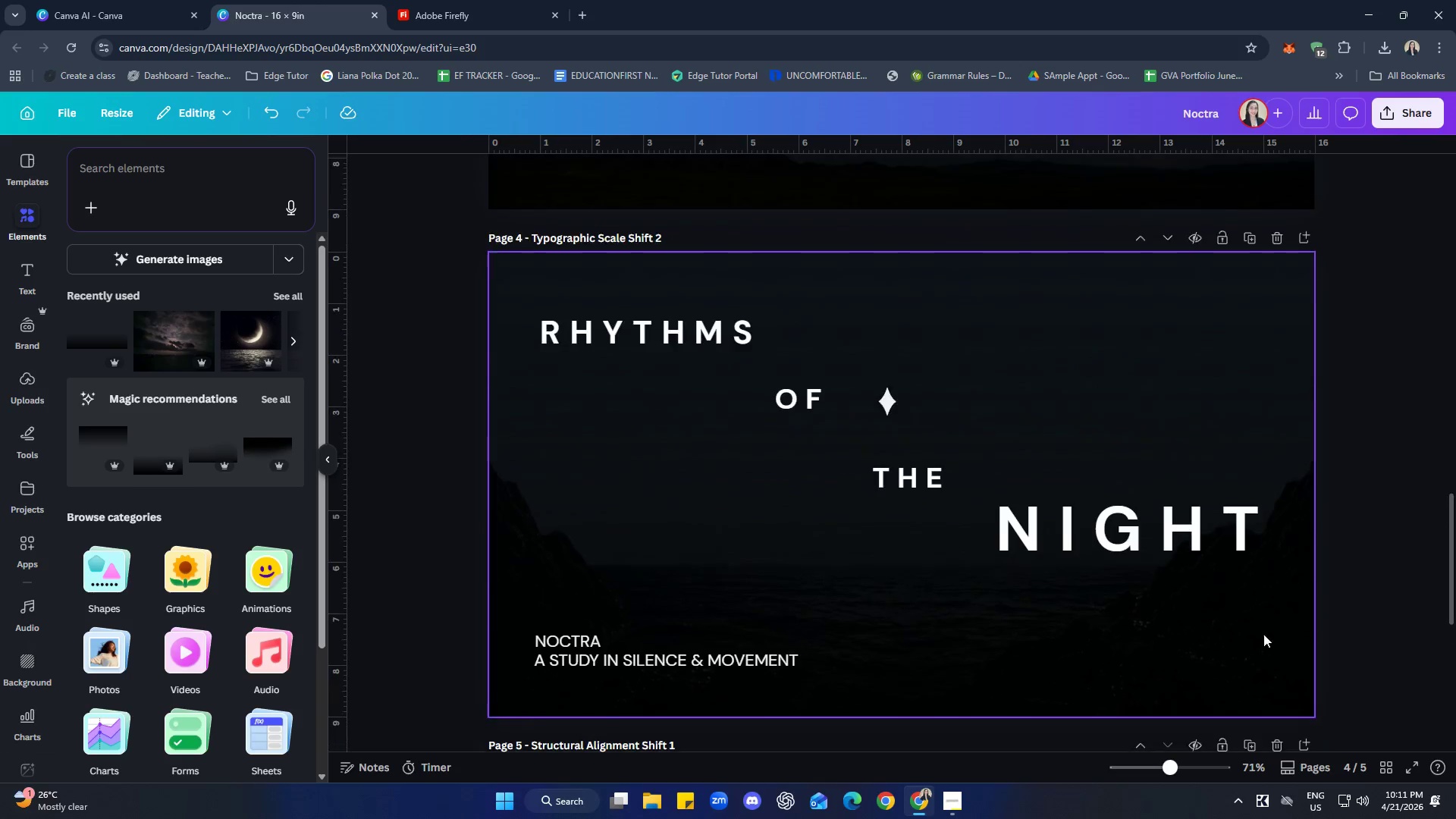 
left_click([1118, 549])
 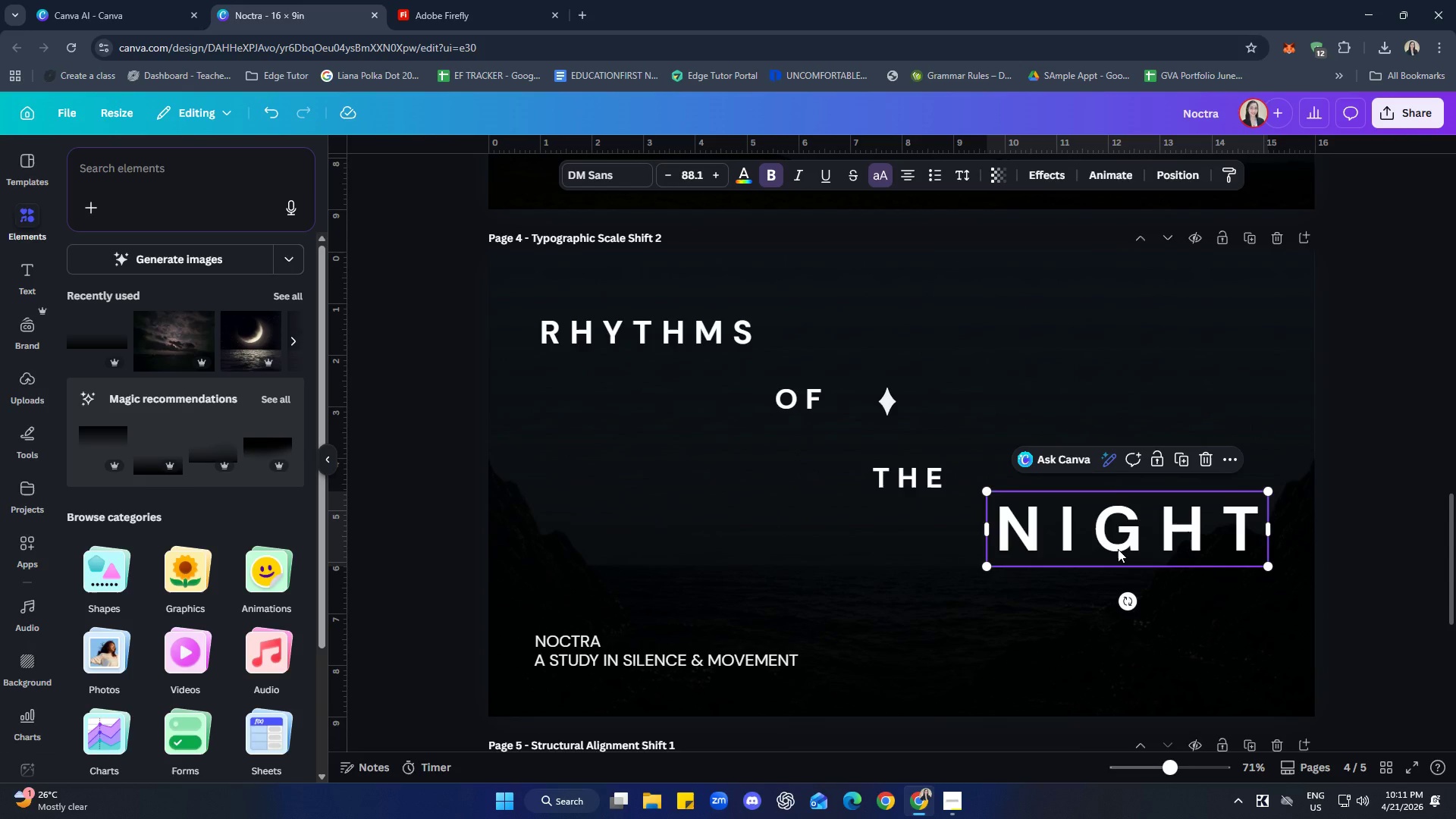 
scroll: coordinate [1272, 587], scroll_direction: up, amount: 7.0
 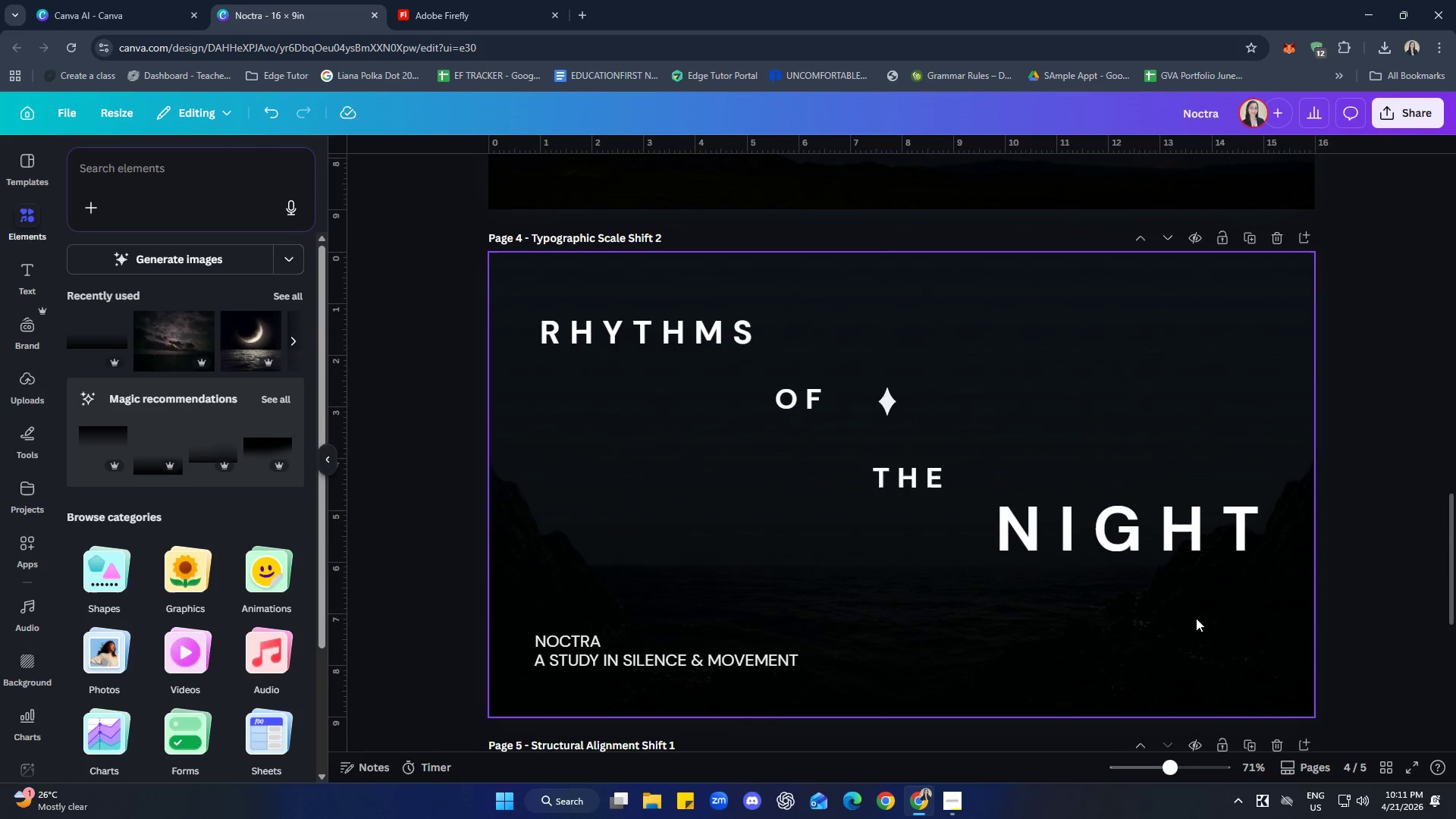 
key(ArrowLeft)
 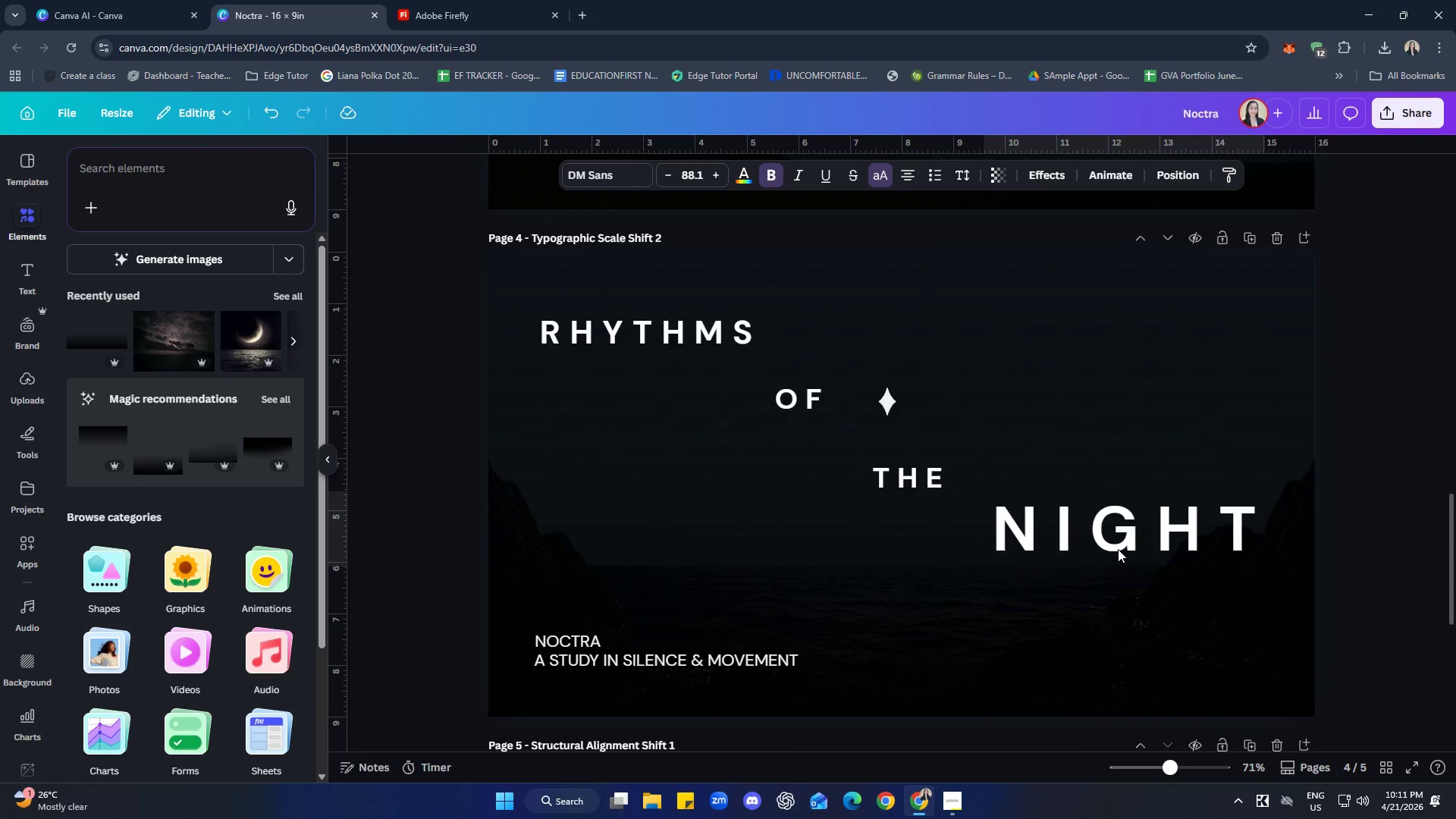 
key(ArrowUp)
 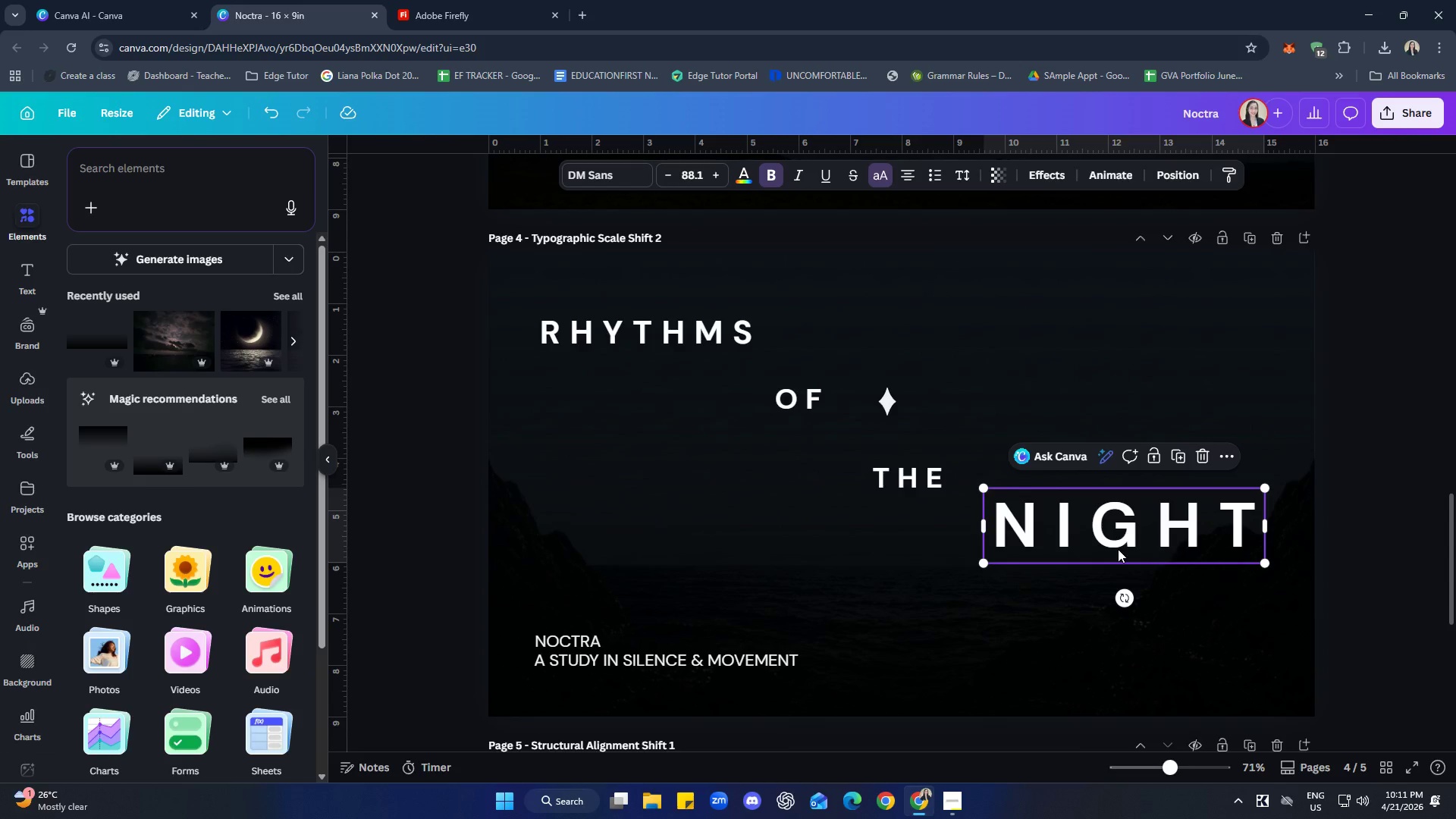 
left_click([1384, 521])
 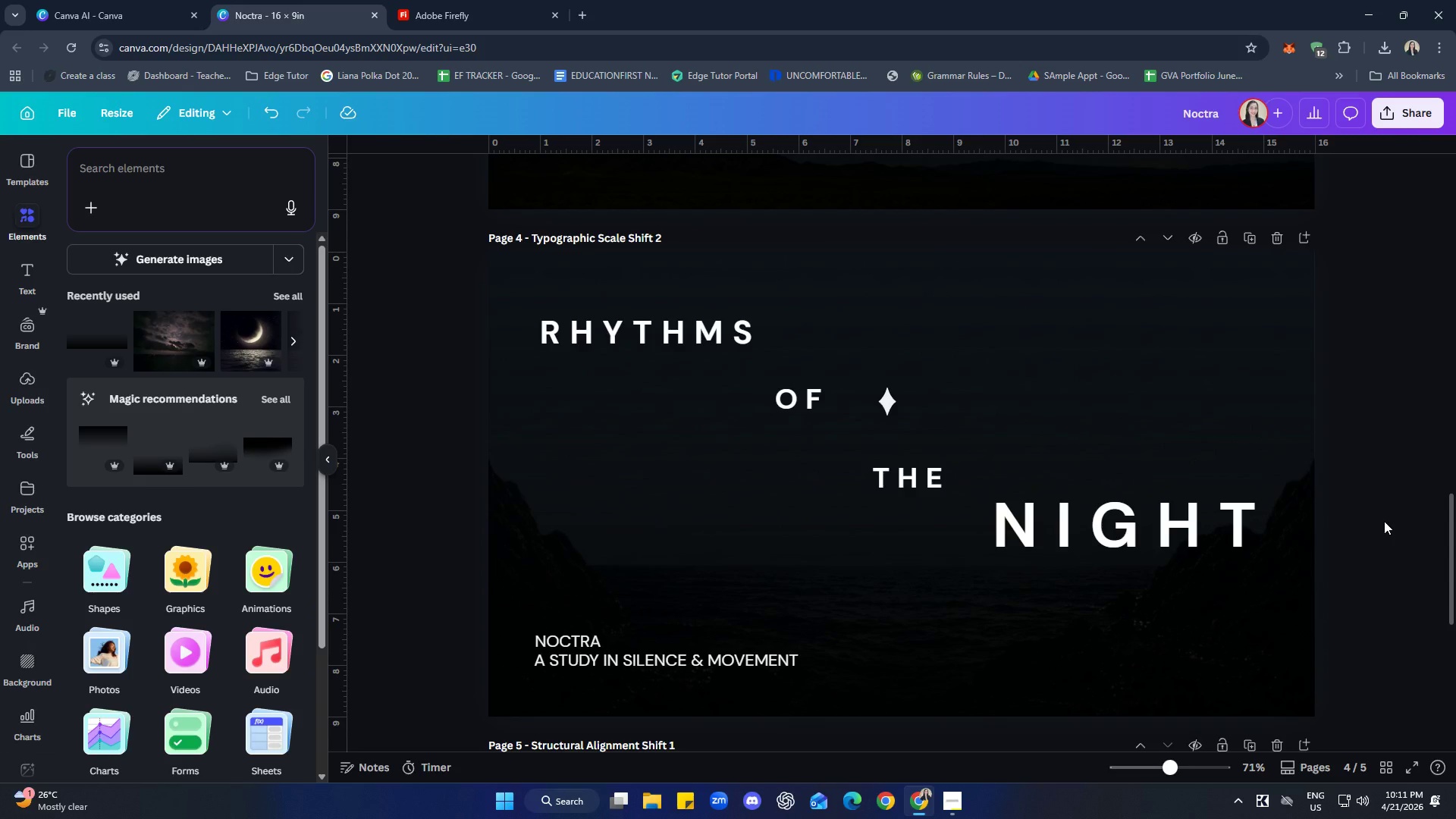 
wait(22.3)
 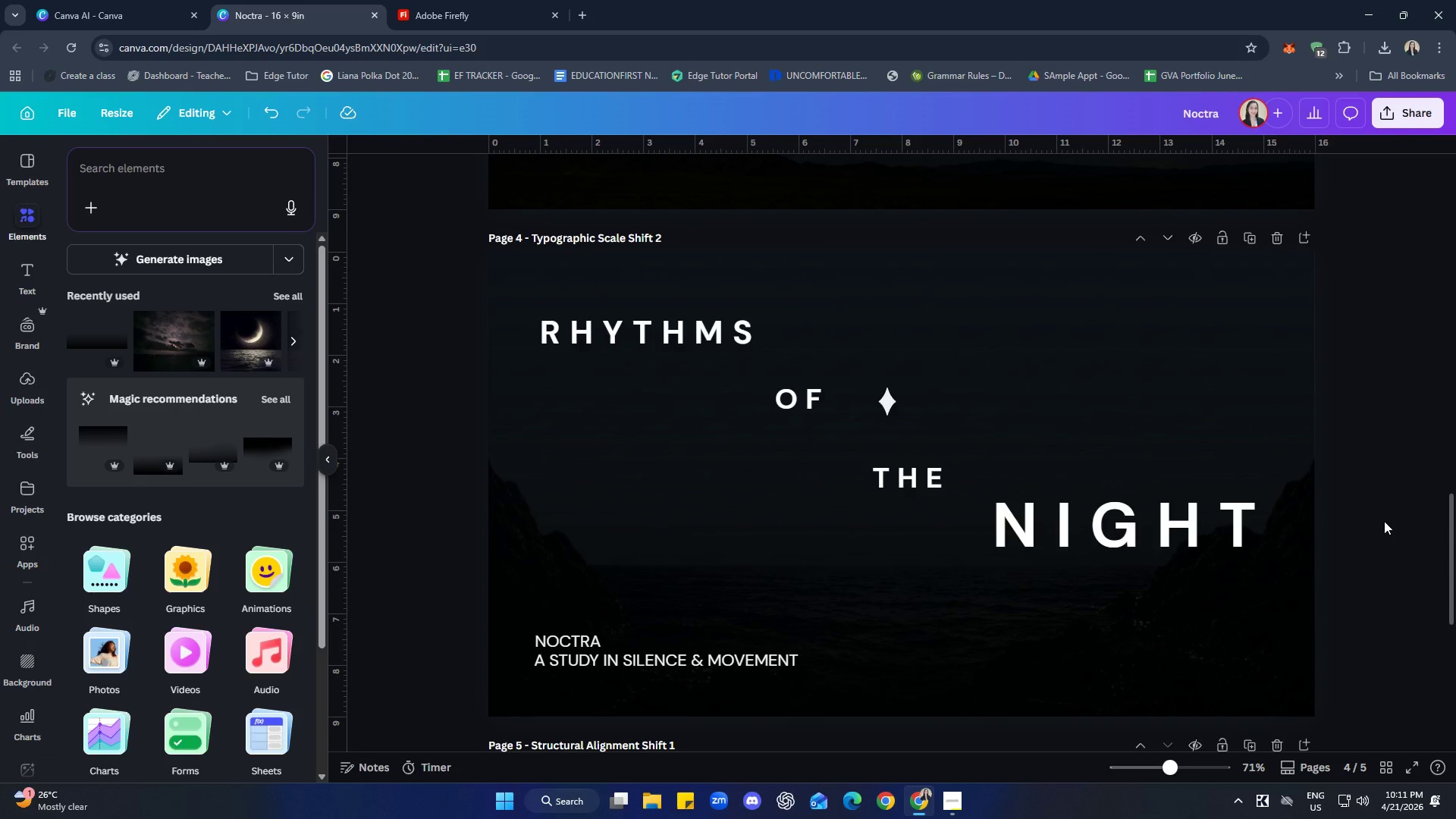 
left_click([892, 413])
 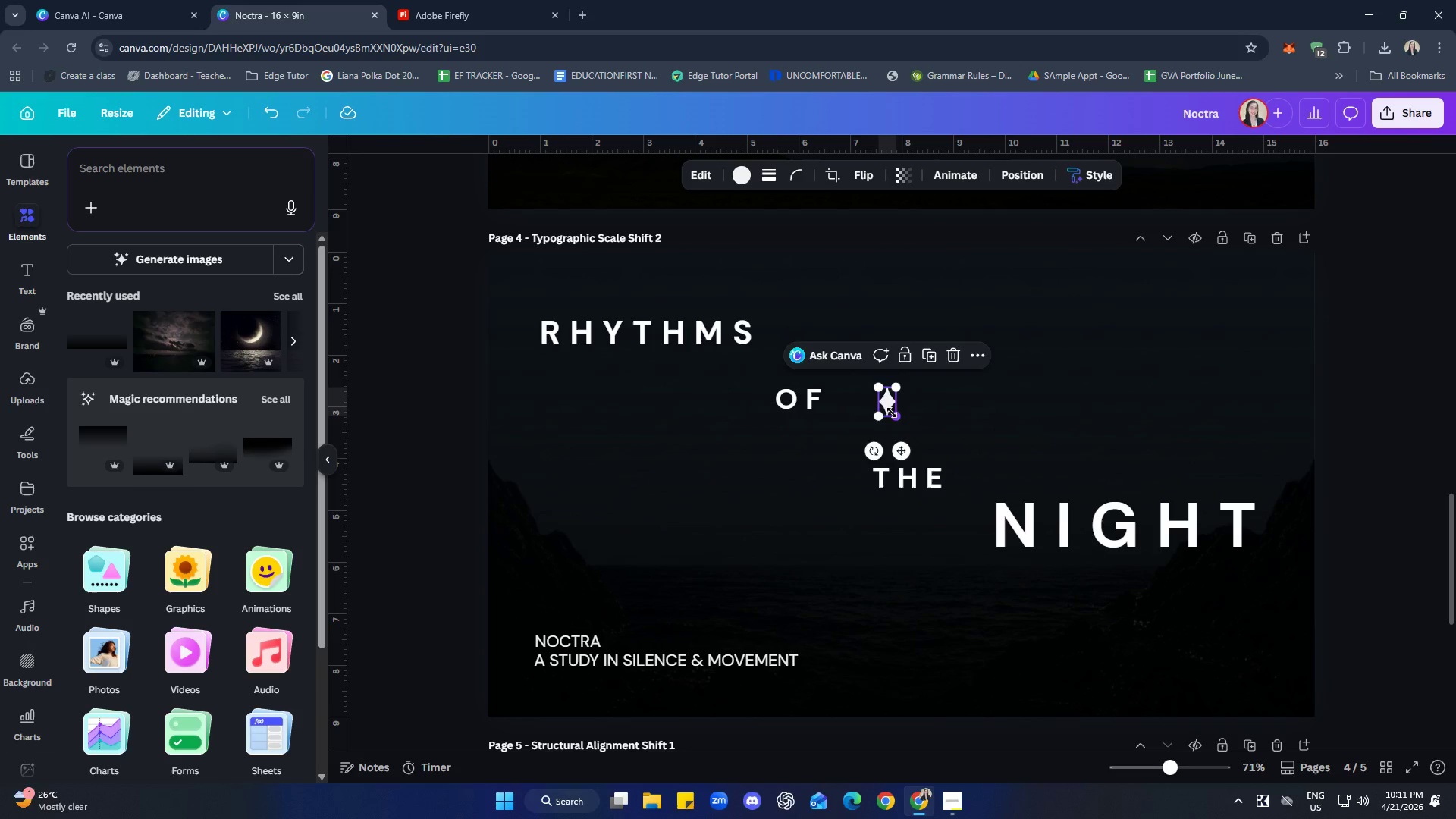 
key(ArrowRight)
 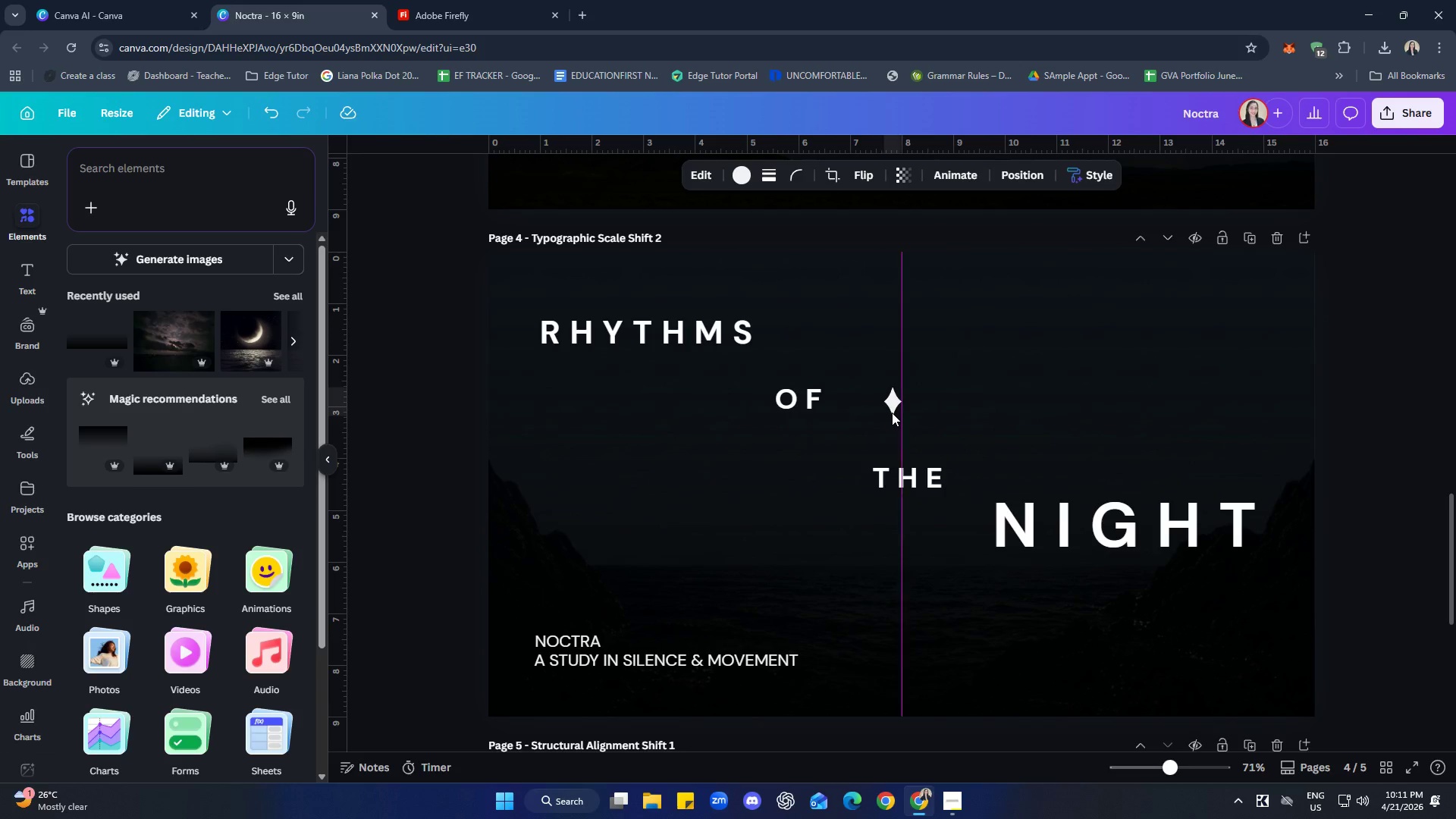 
key(ArrowRight)
 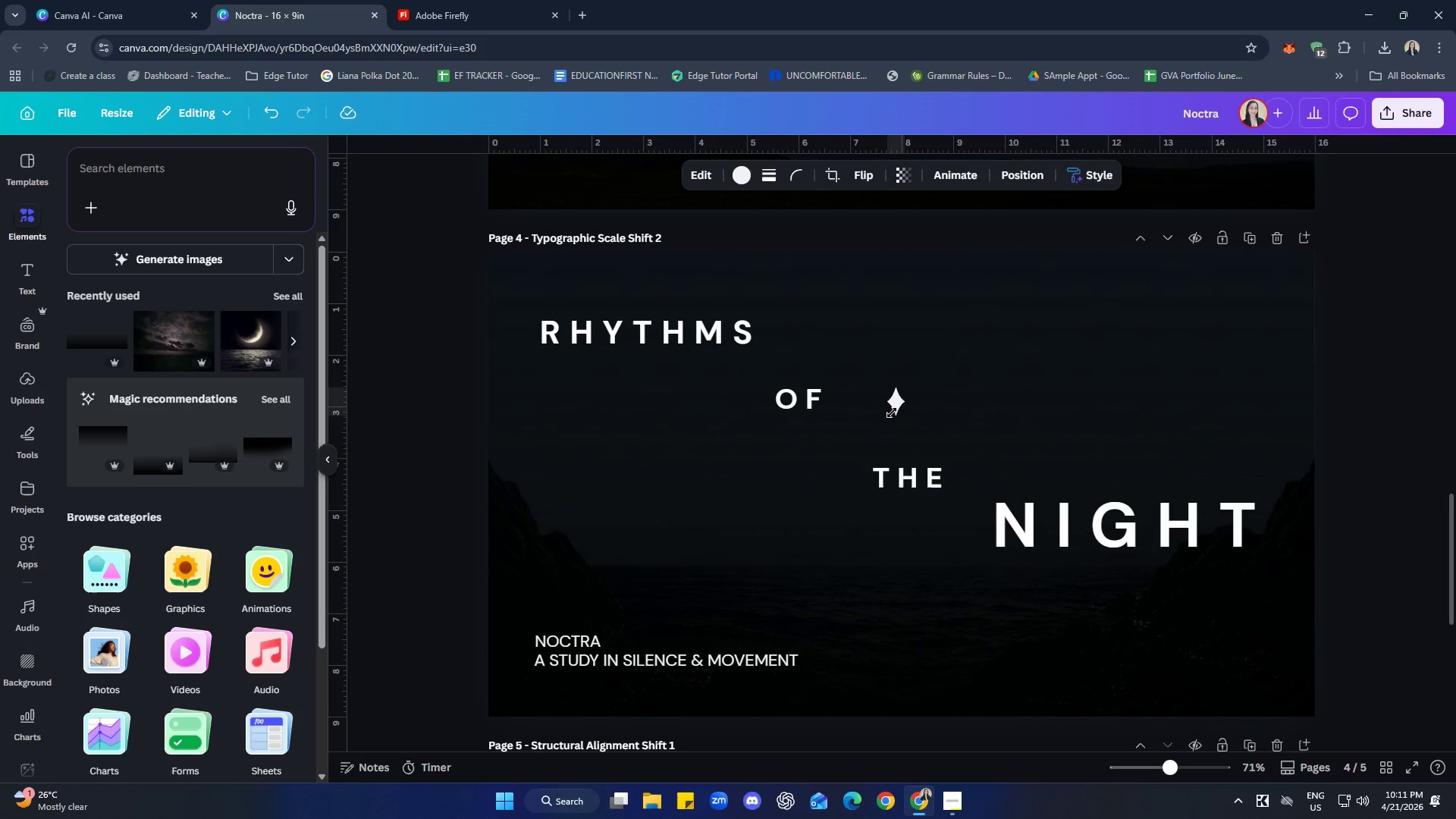 
key(ArrowRight)
 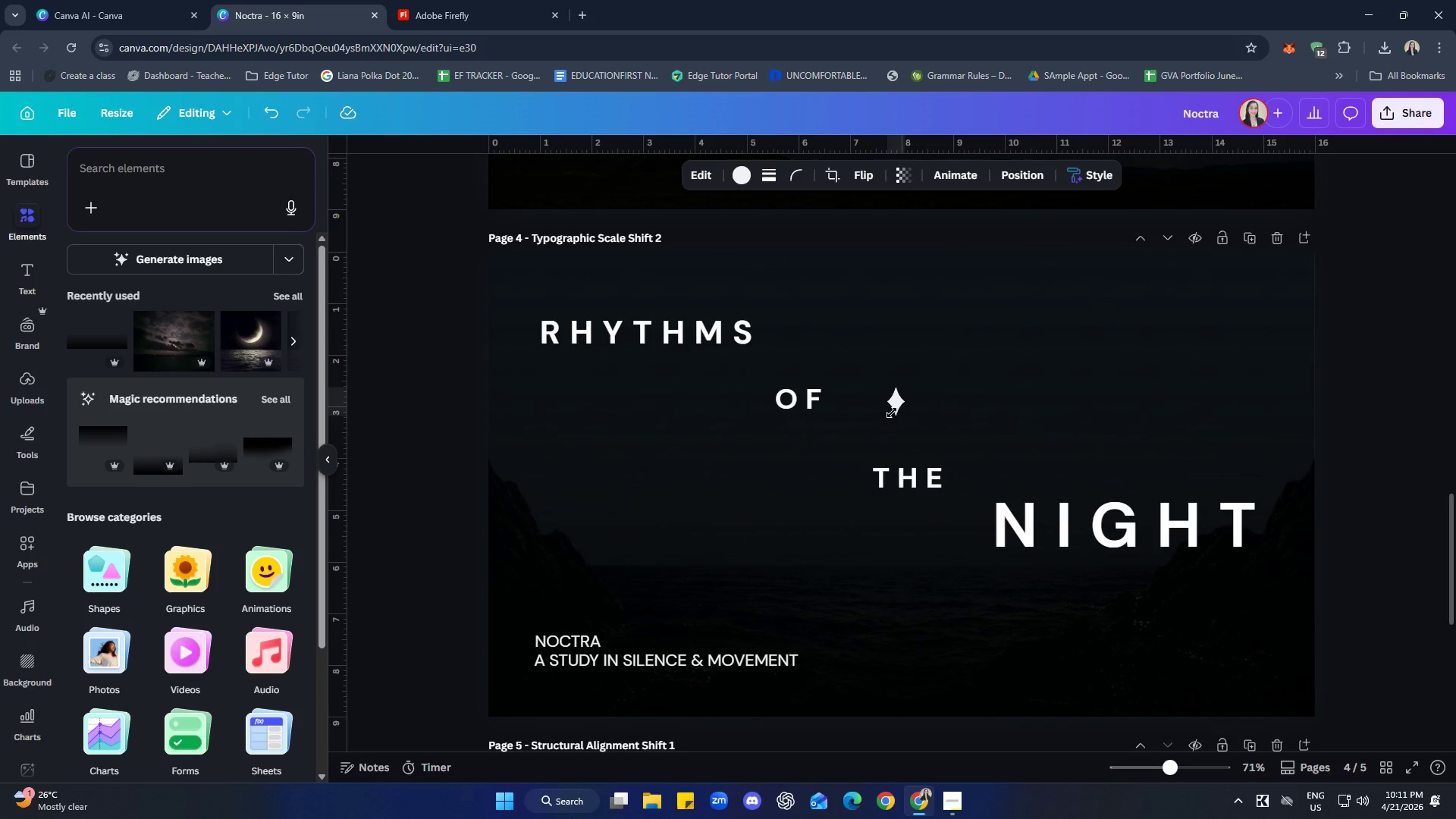 
key(ArrowLeft)
 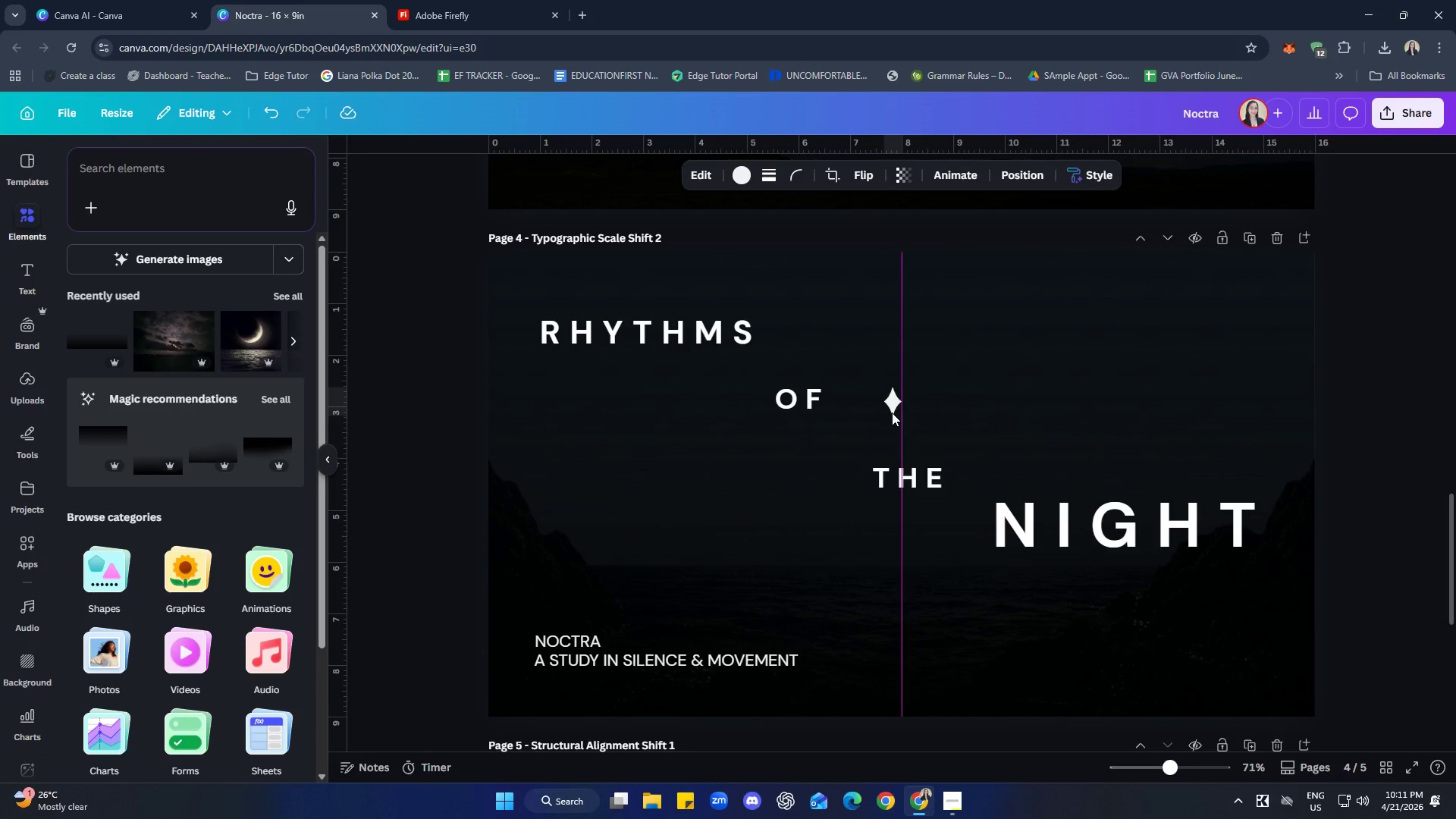 
key(ArrowRight)
 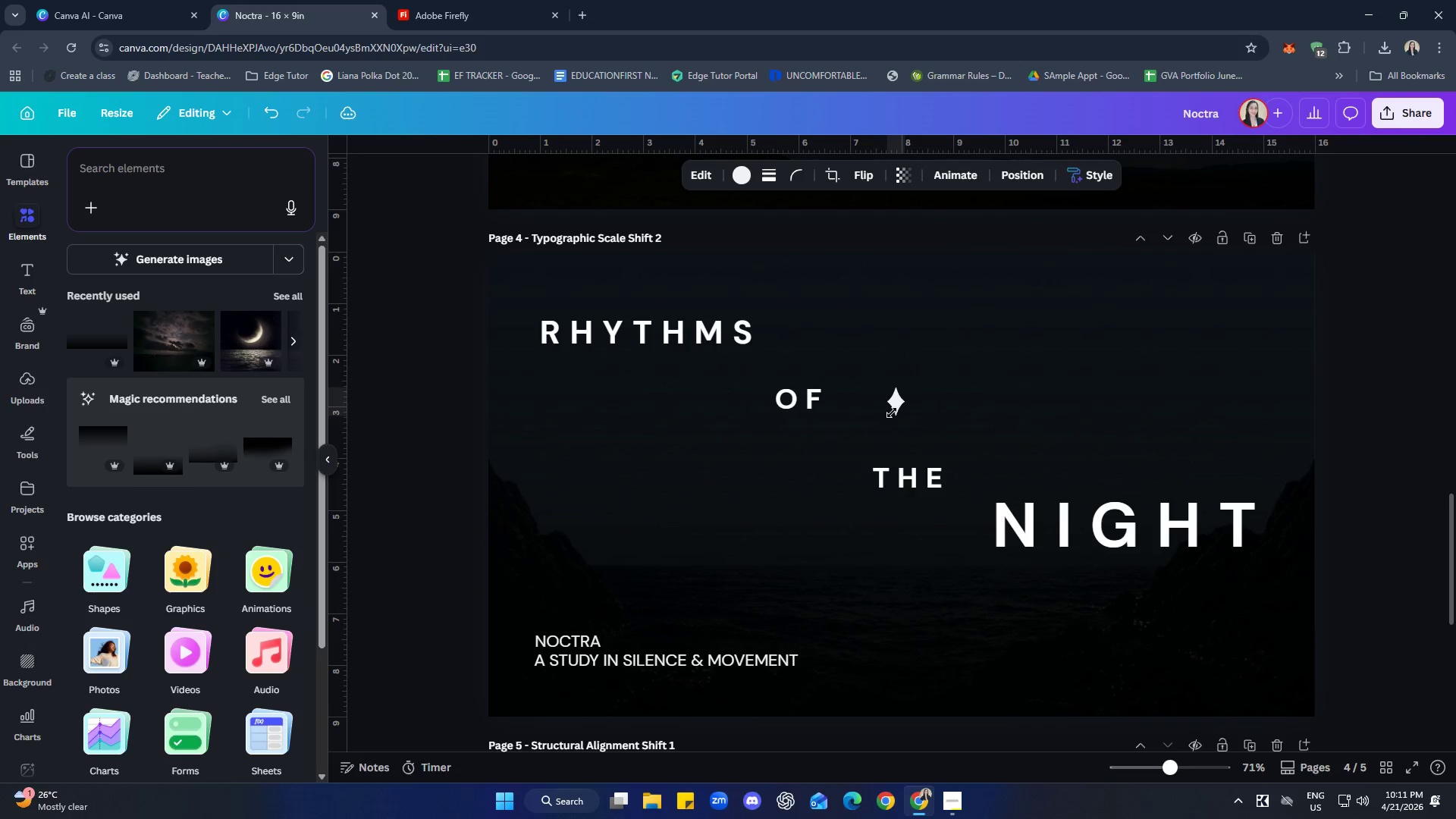 
key(ArrowRight)
 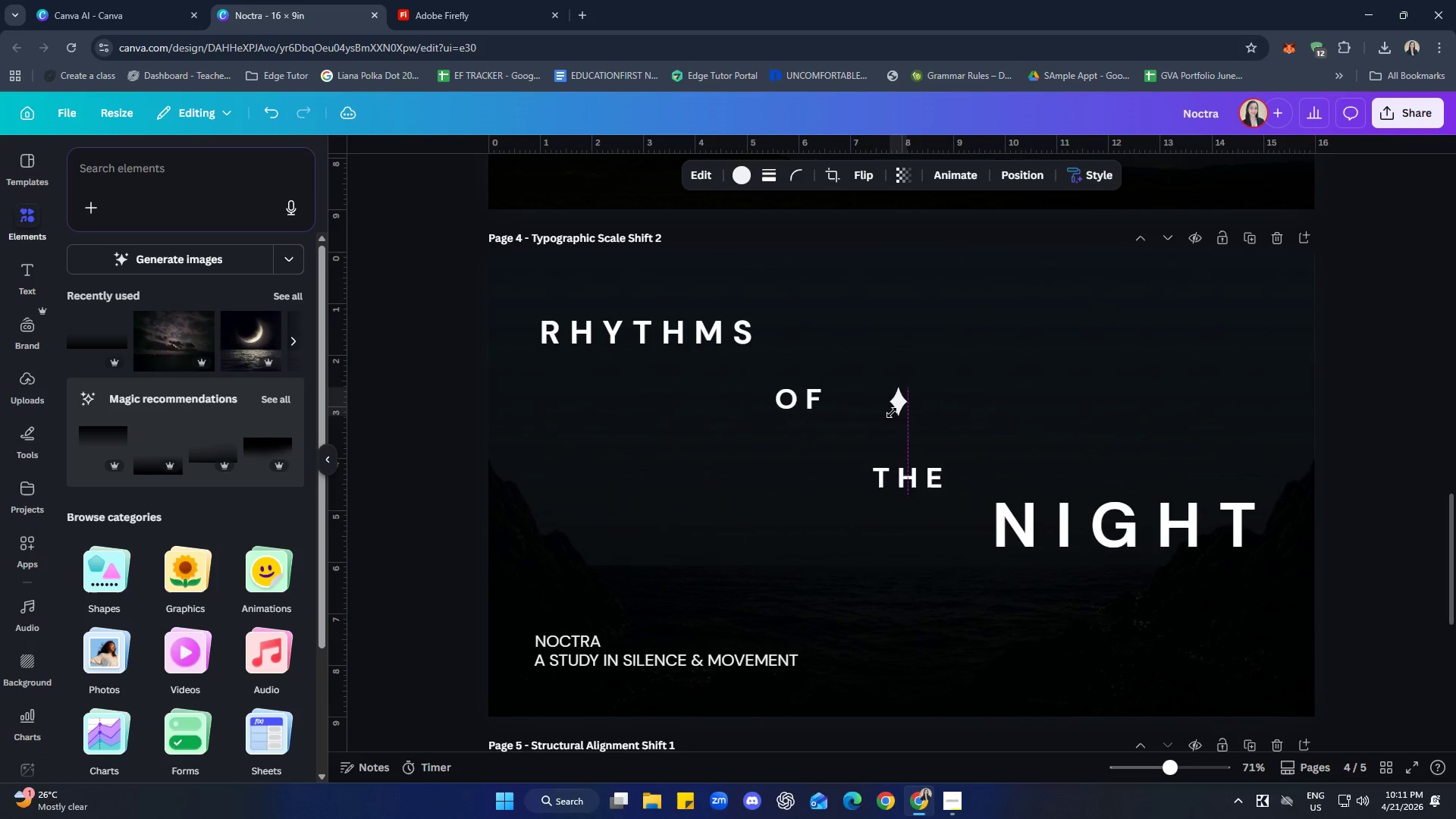 
key(ArrowRight)
 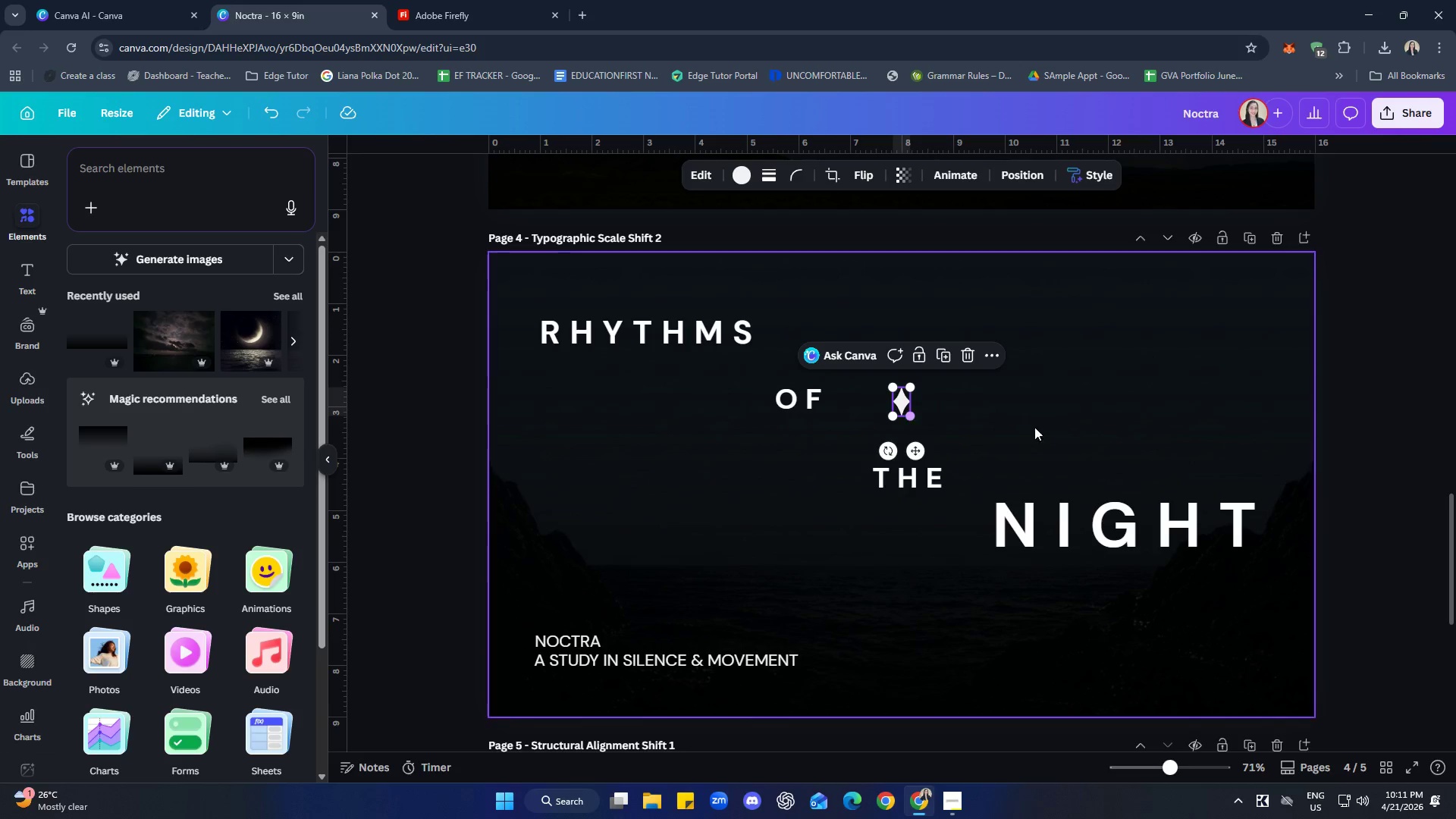 
left_click([1392, 361])
 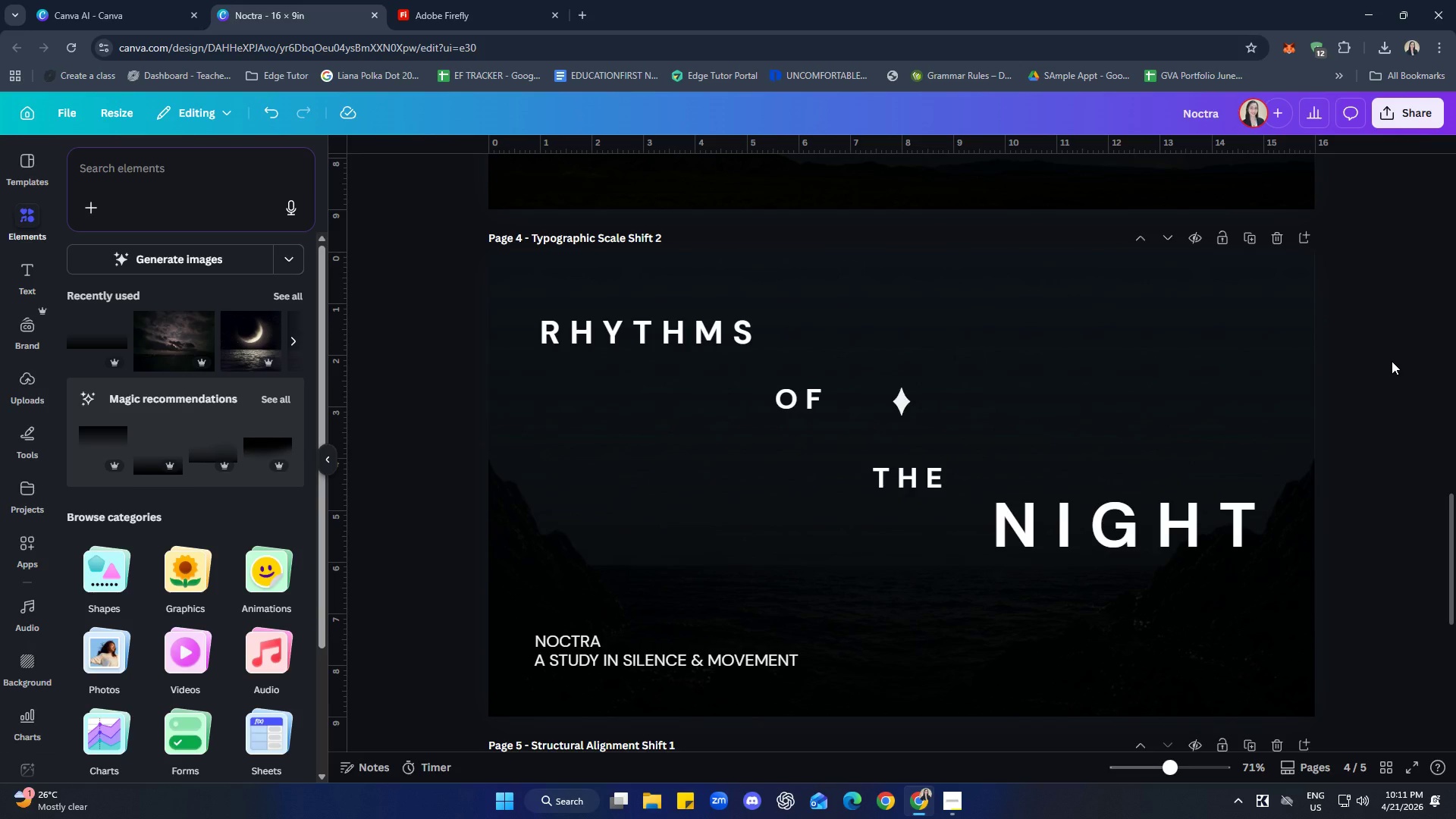 
wait(8.55)
 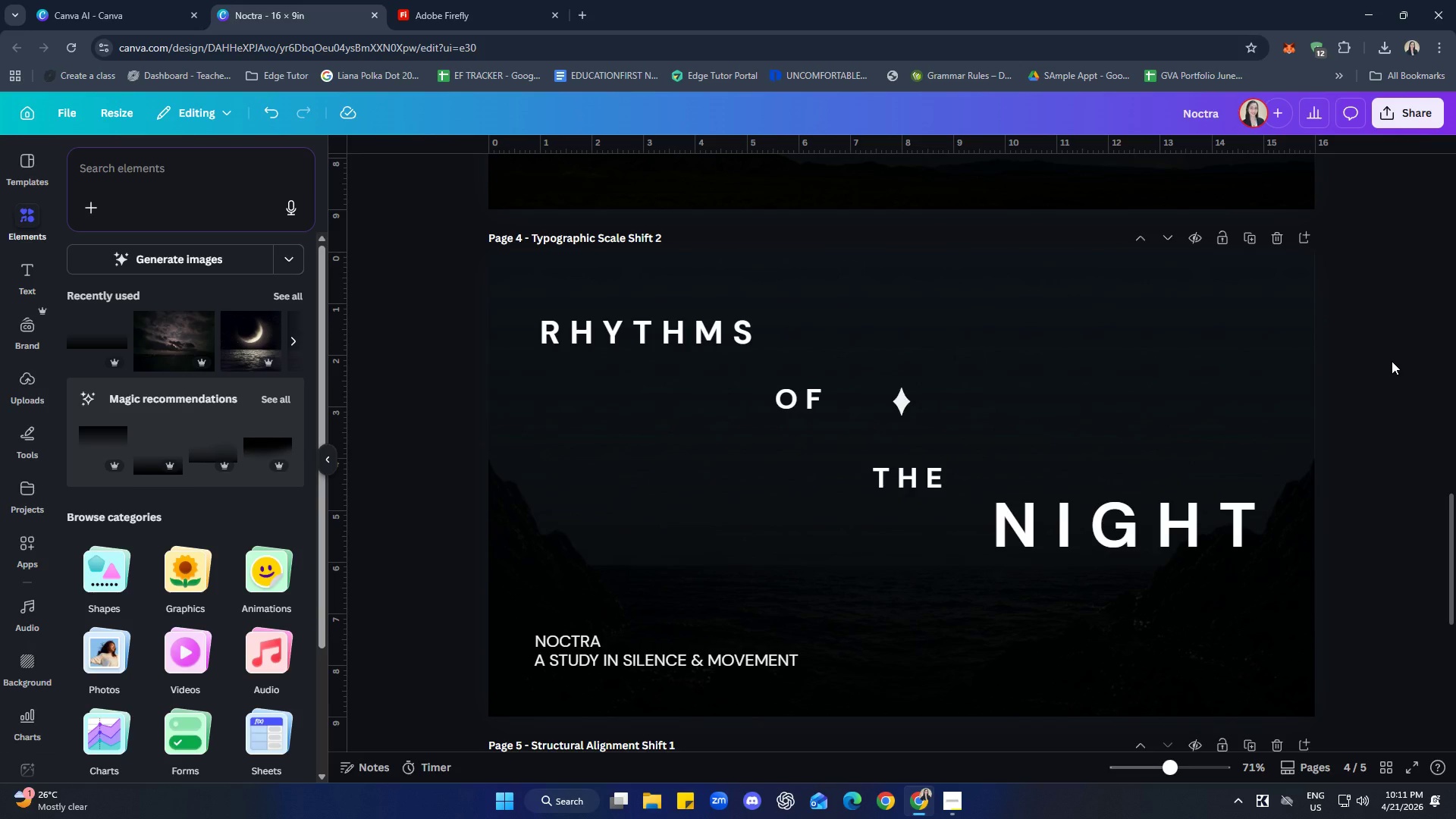 
left_click([720, 344])
 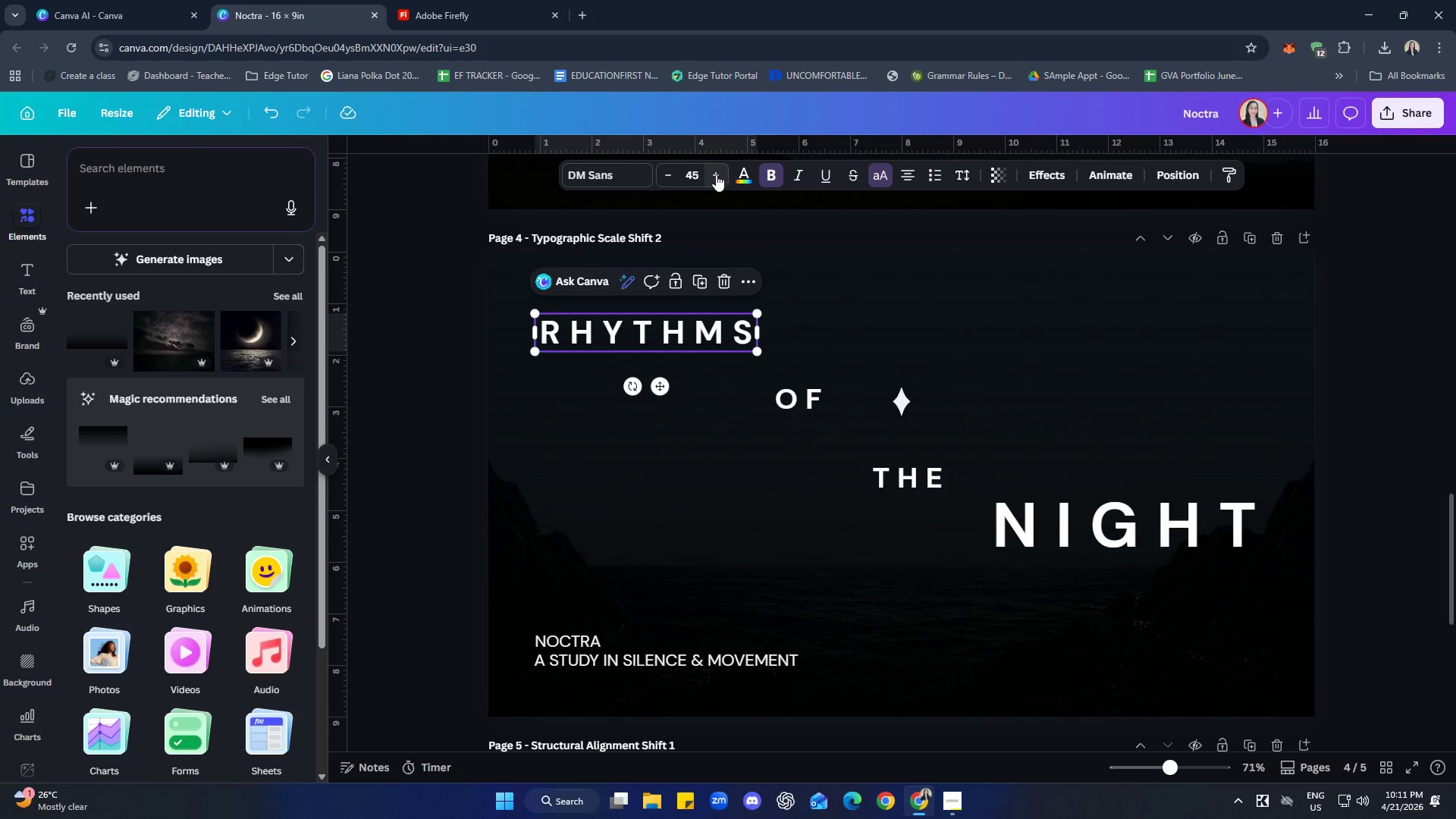 
double_click([716, 174])
 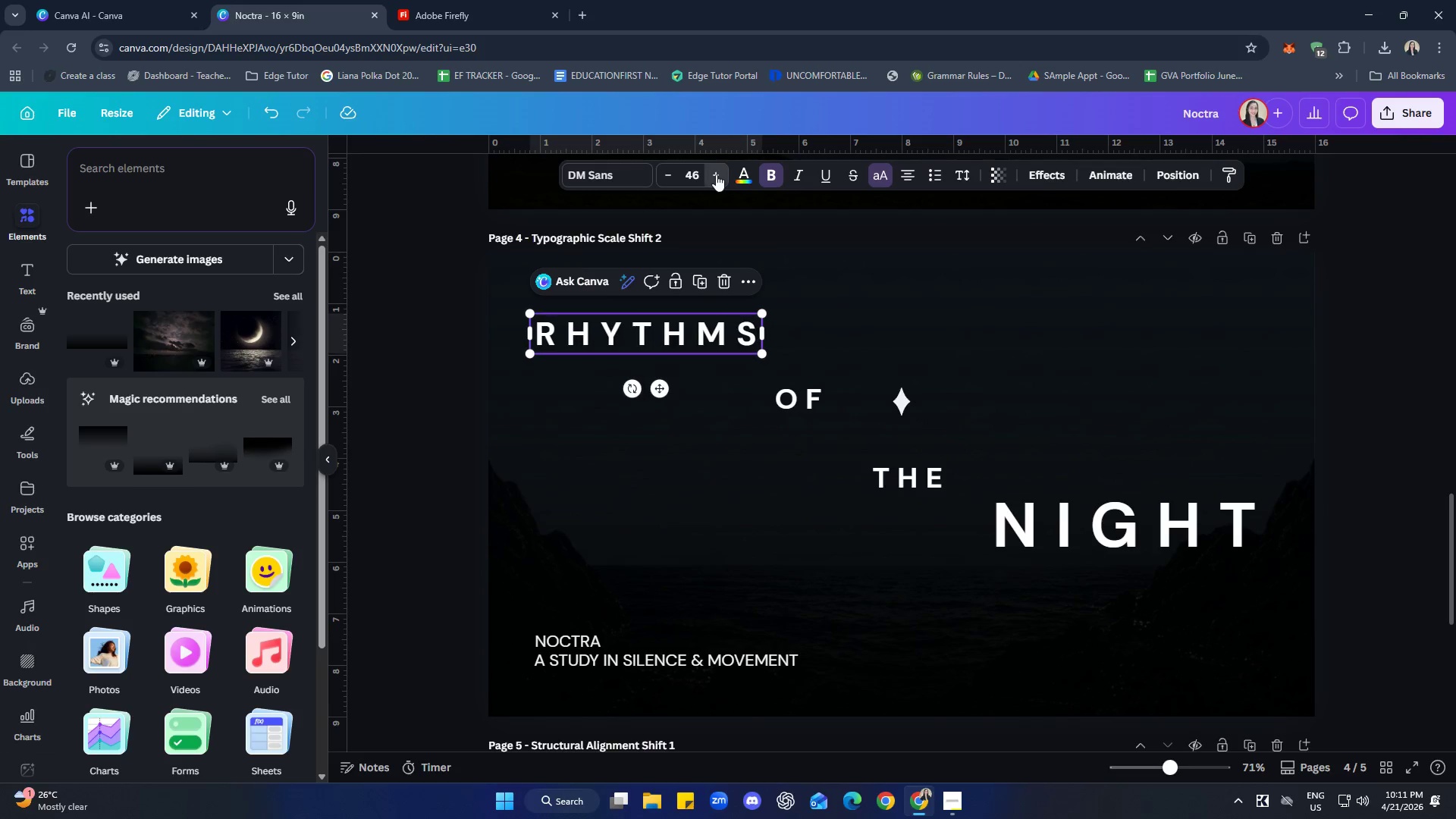 
triple_click([716, 174])
 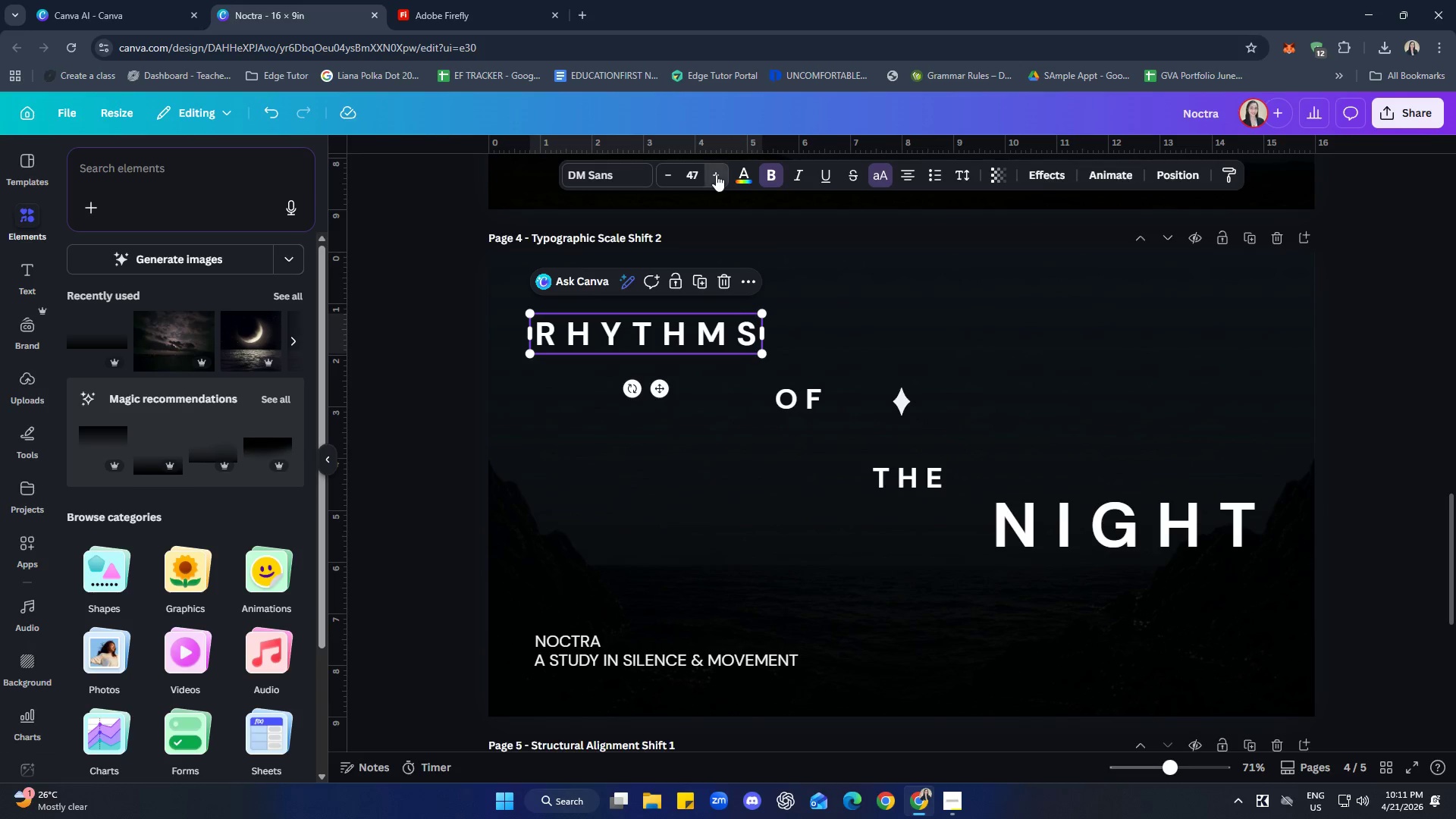 
triple_click([716, 174])
 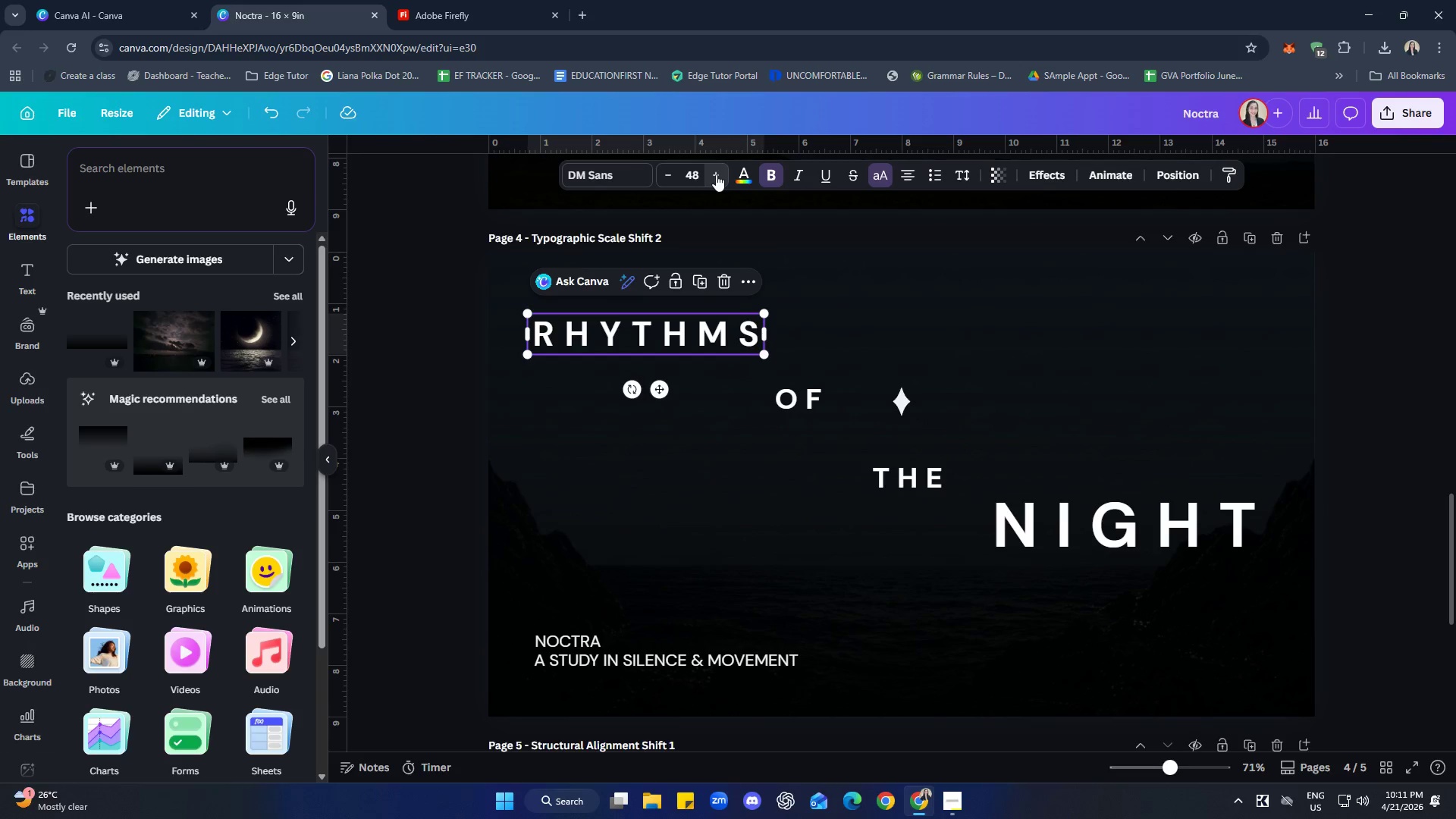 
triple_click([716, 174])
 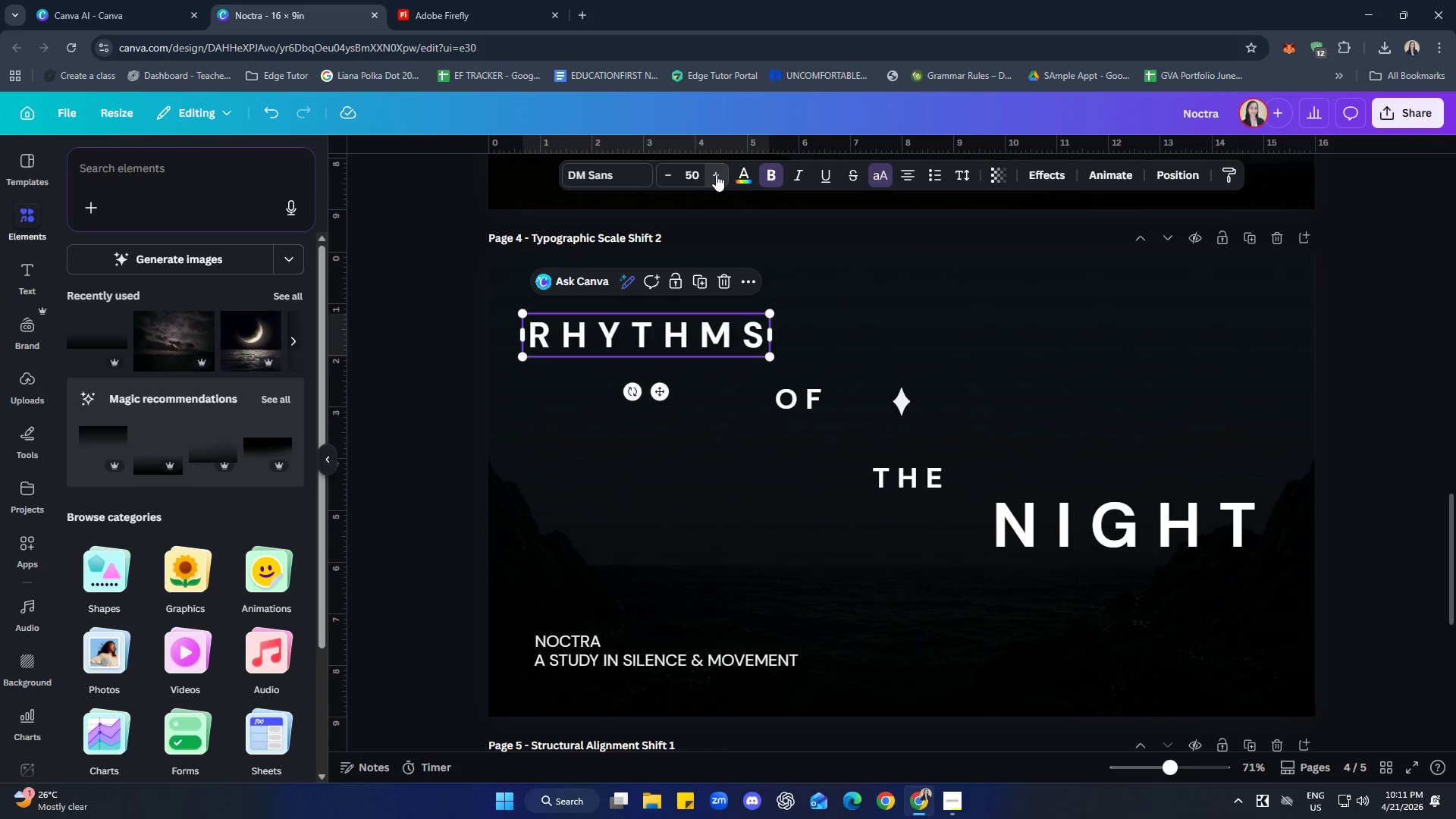 
triple_click([716, 174])
 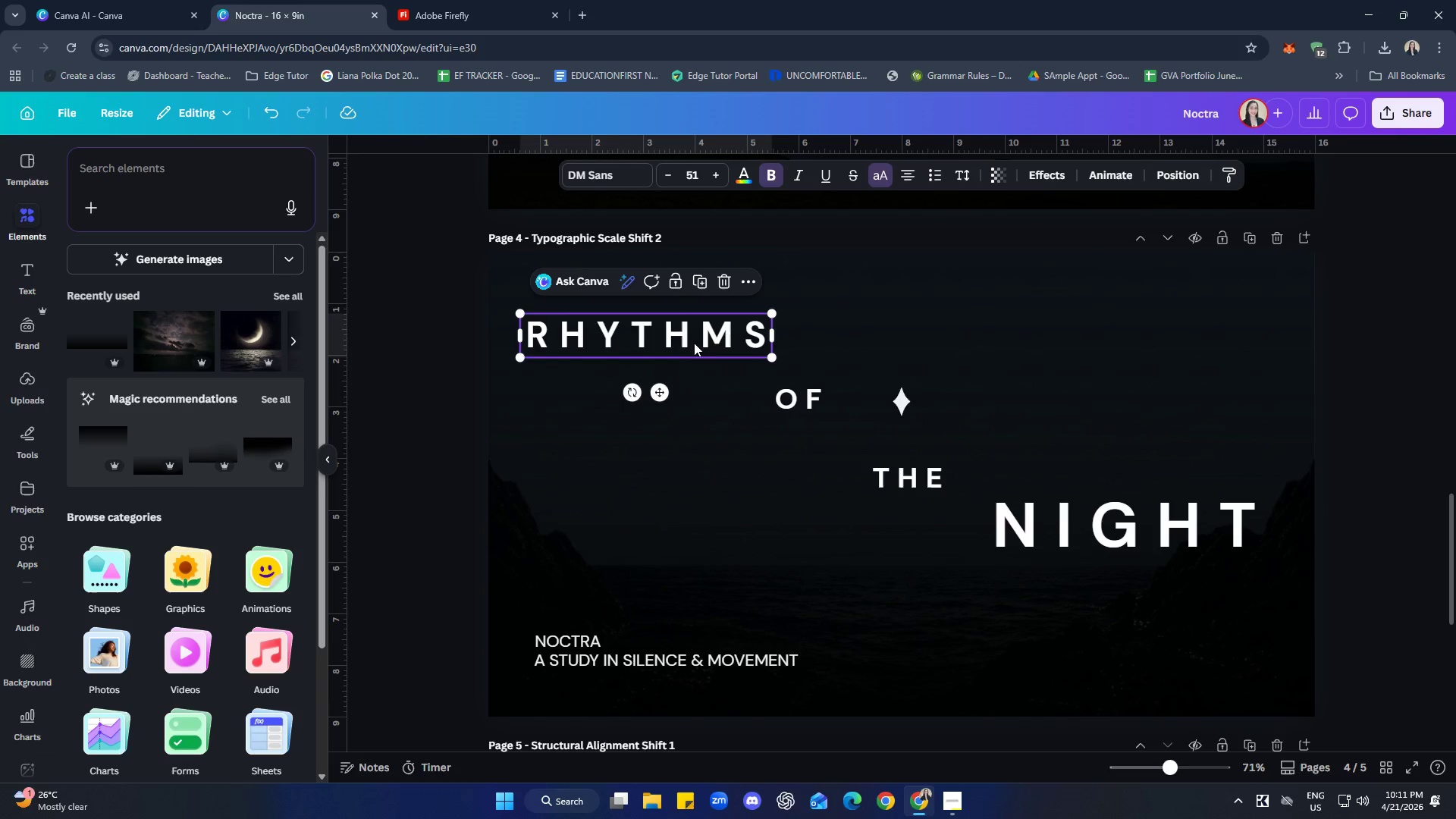 
left_click_drag(start_coordinate=[692, 325], to_coordinate=[708, 315])
 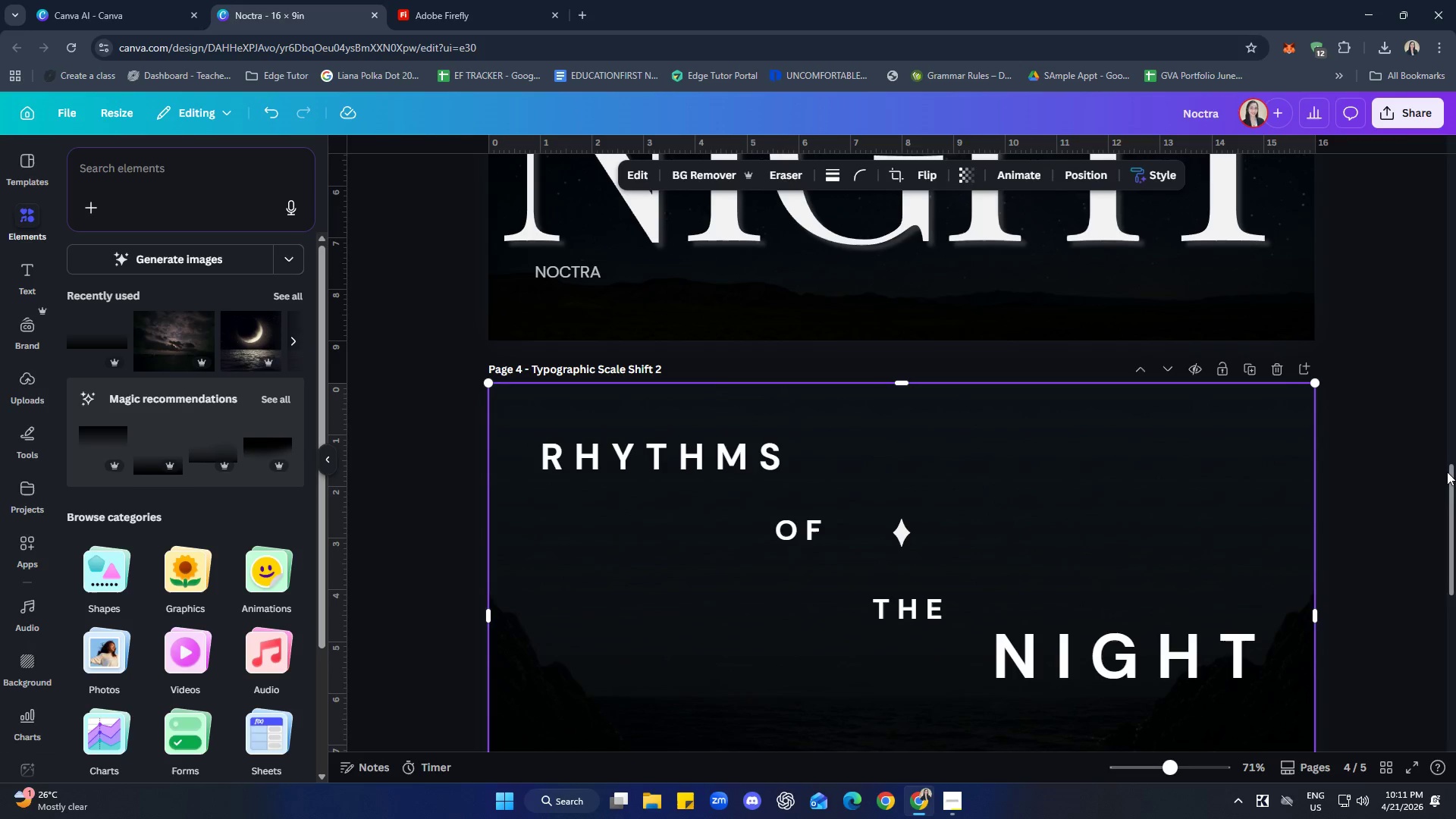 
left_click([1446, 471])
 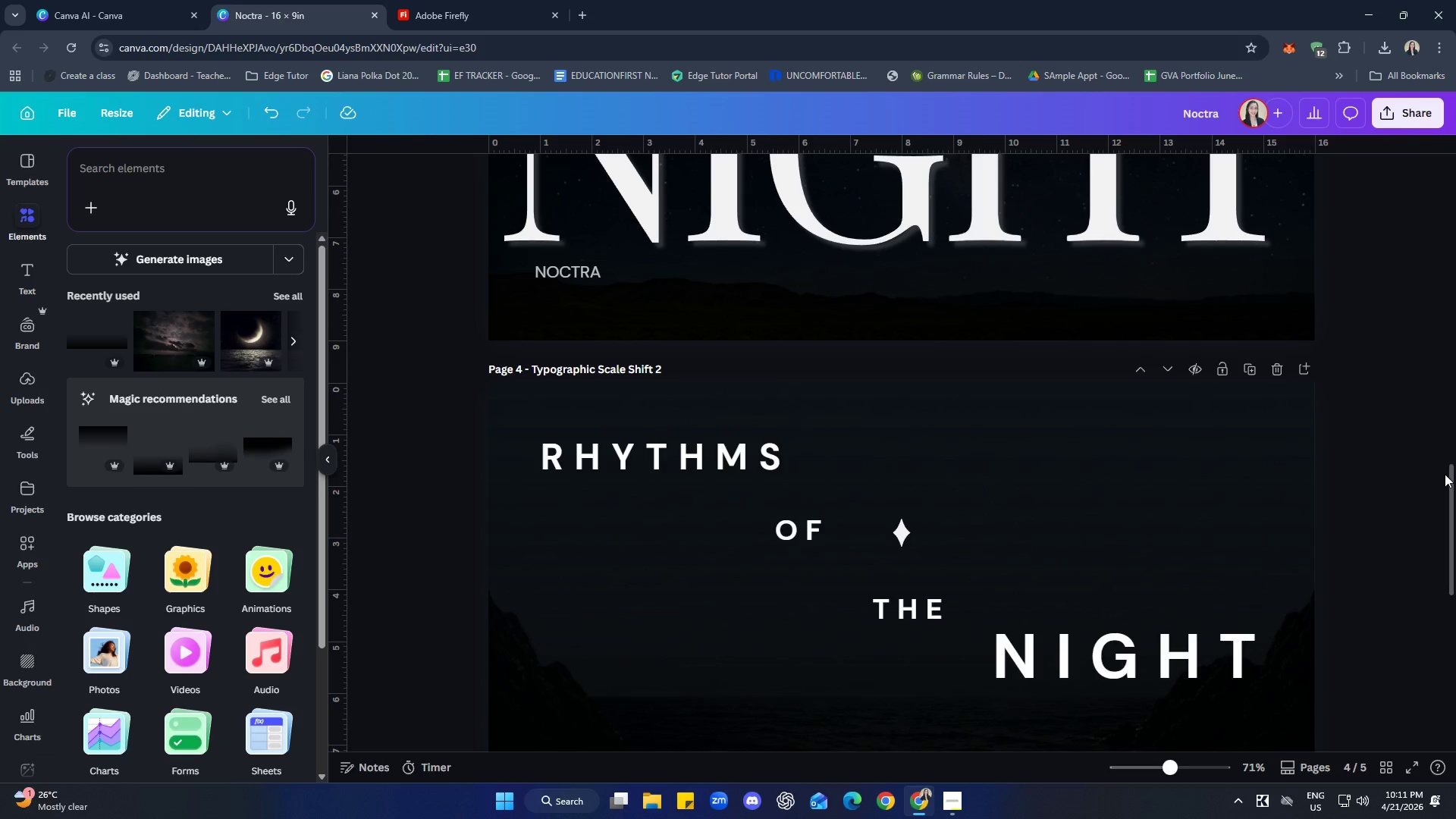 
scroll: coordinate [1444, 476], scroll_direction: down, amount: 2.0
 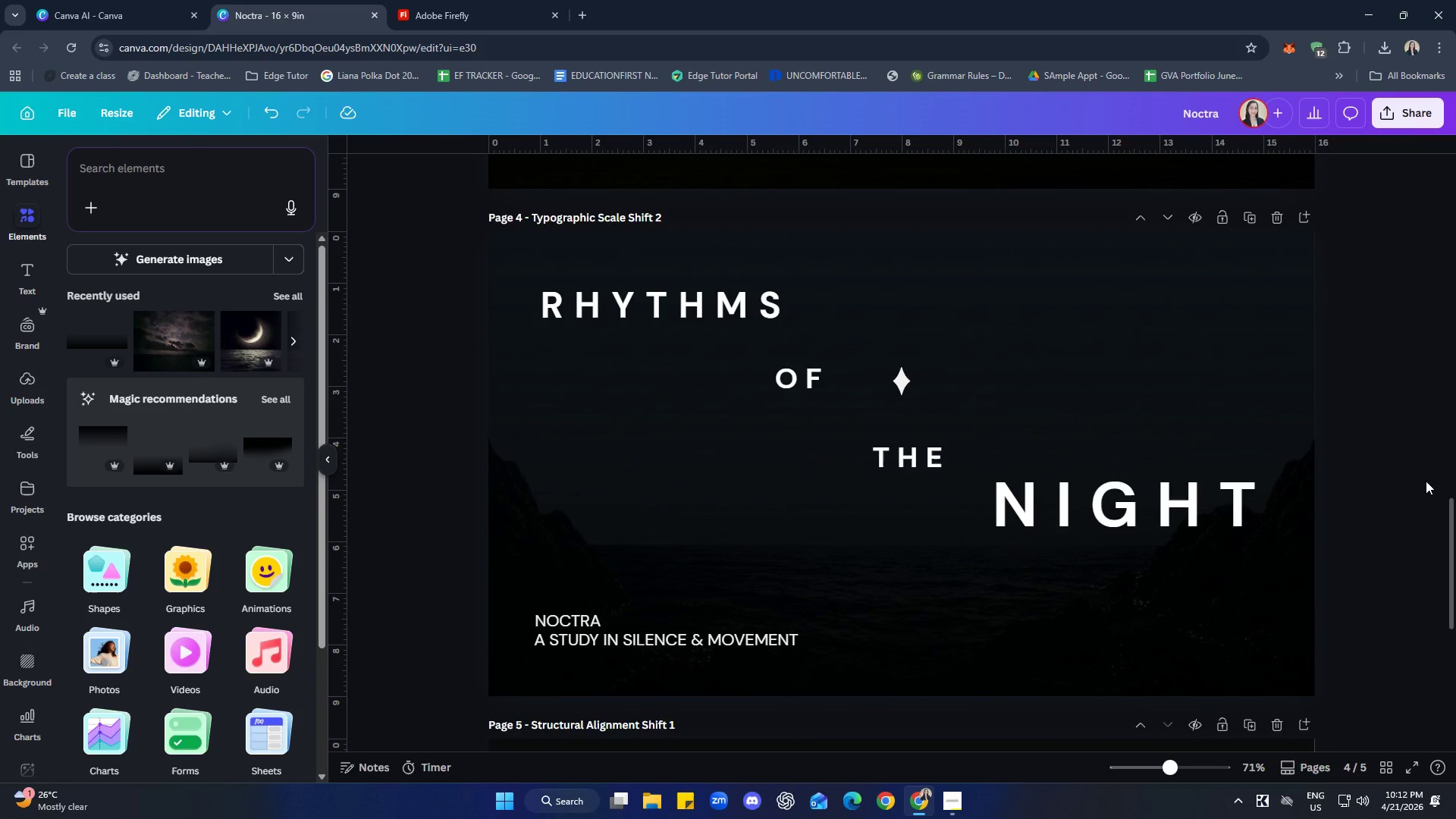 
wait(34.34)
 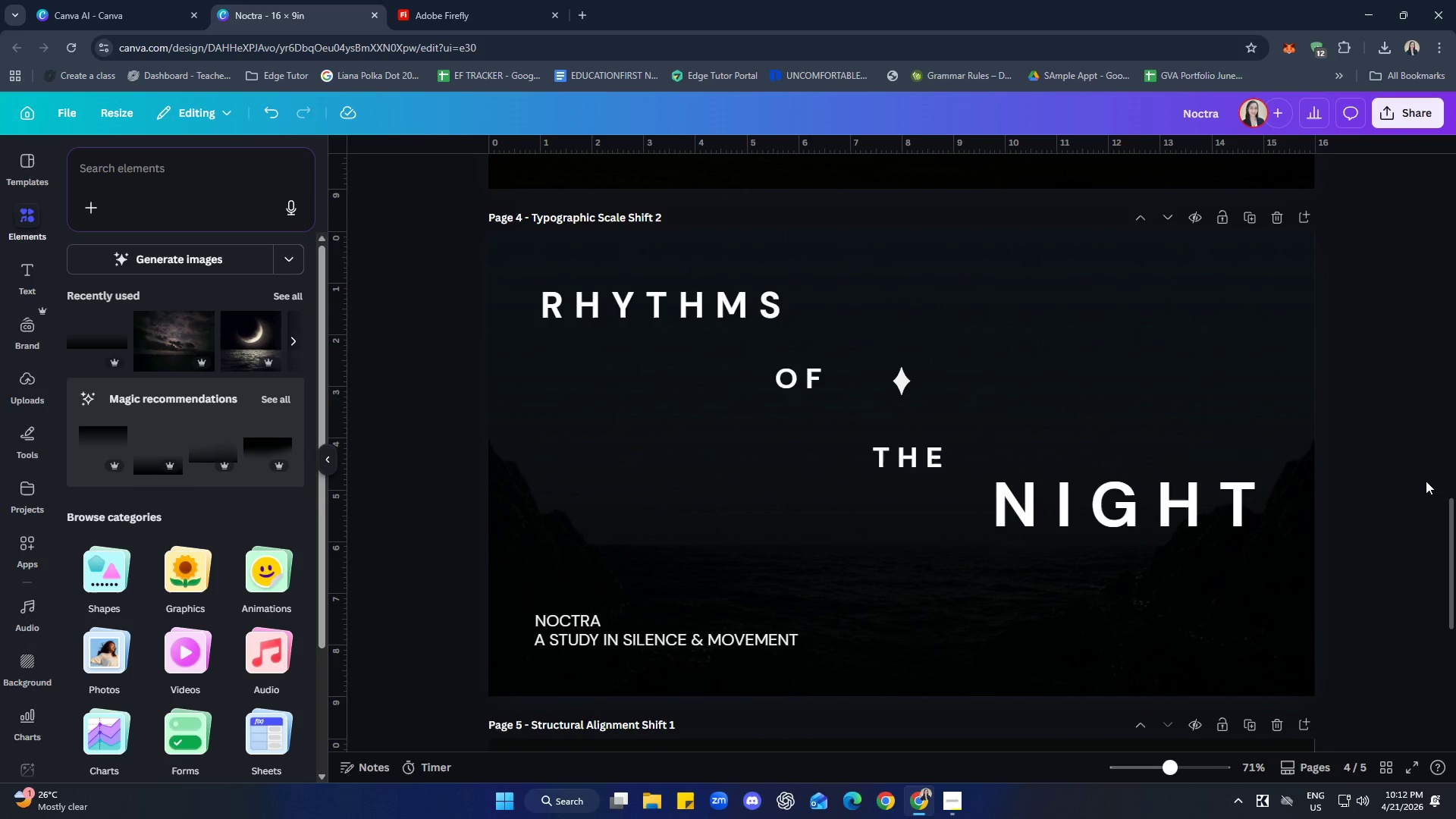 
left_click([1410, 391])
 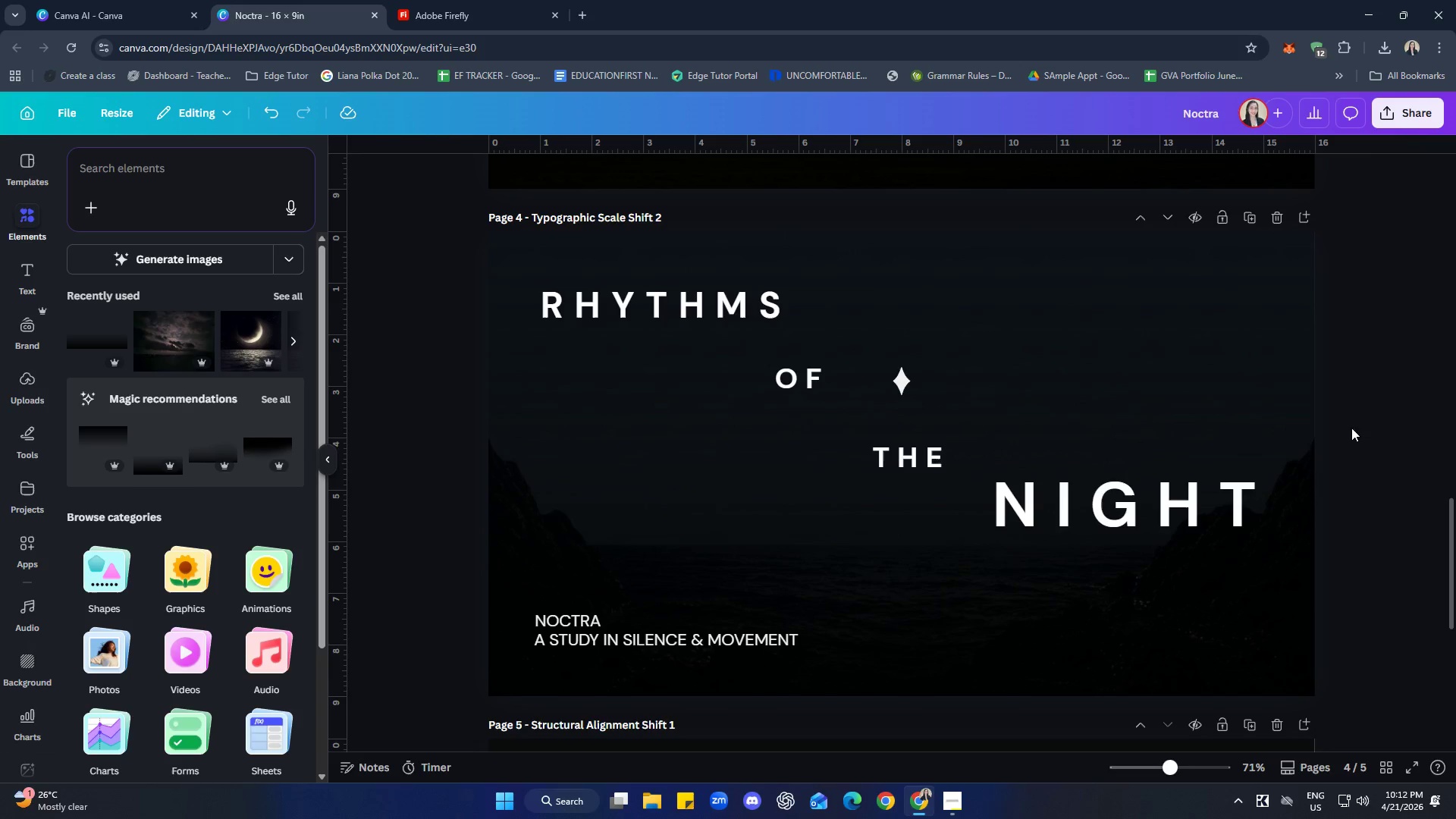 
scroll: coordinate [1406, 435], scroll_direction: down, amount: 8.0
 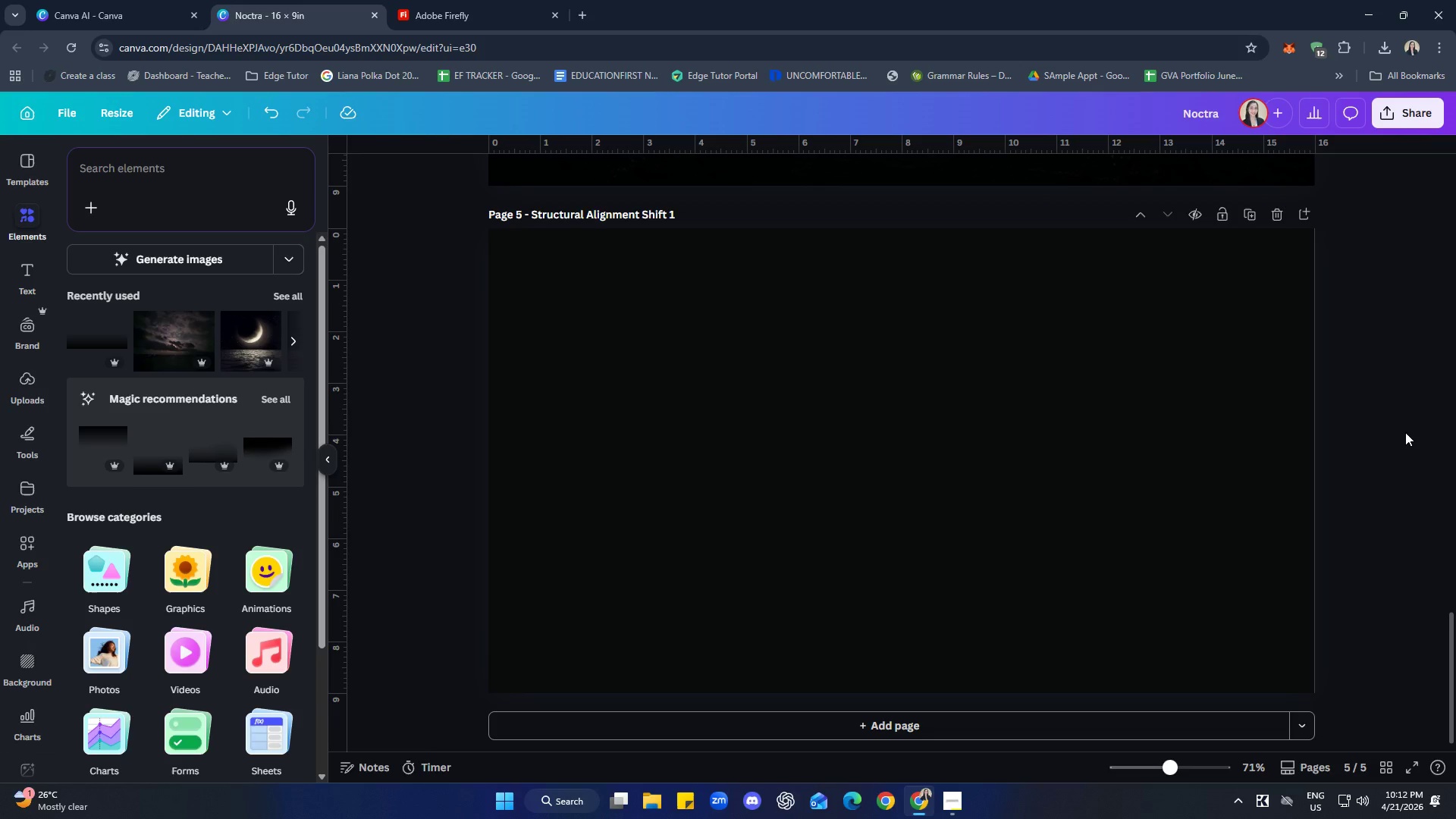 
wait(21.64)
 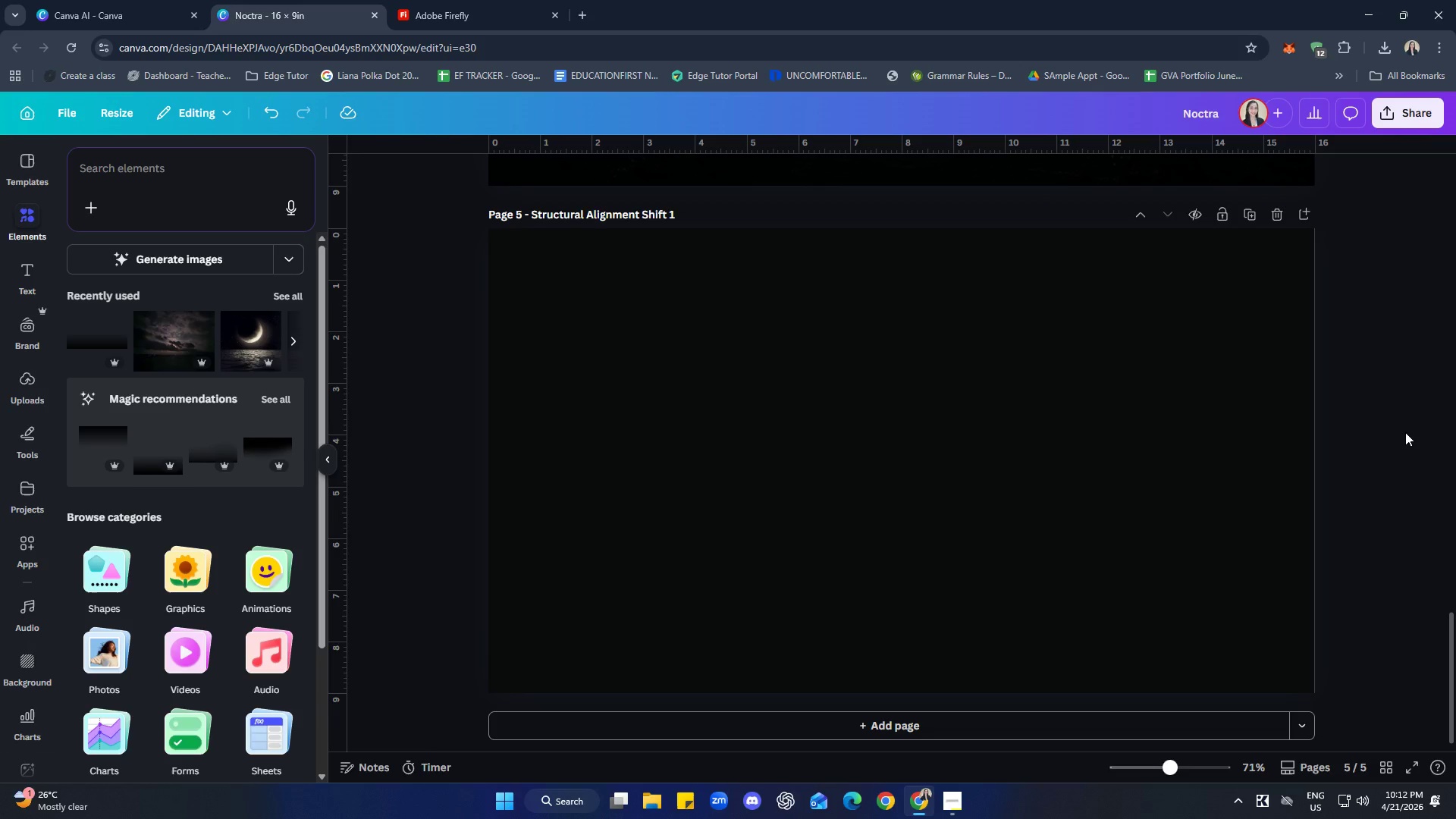 
scroll: coordinate [1335, 534], scroll_direction: up, amount: 8.0
 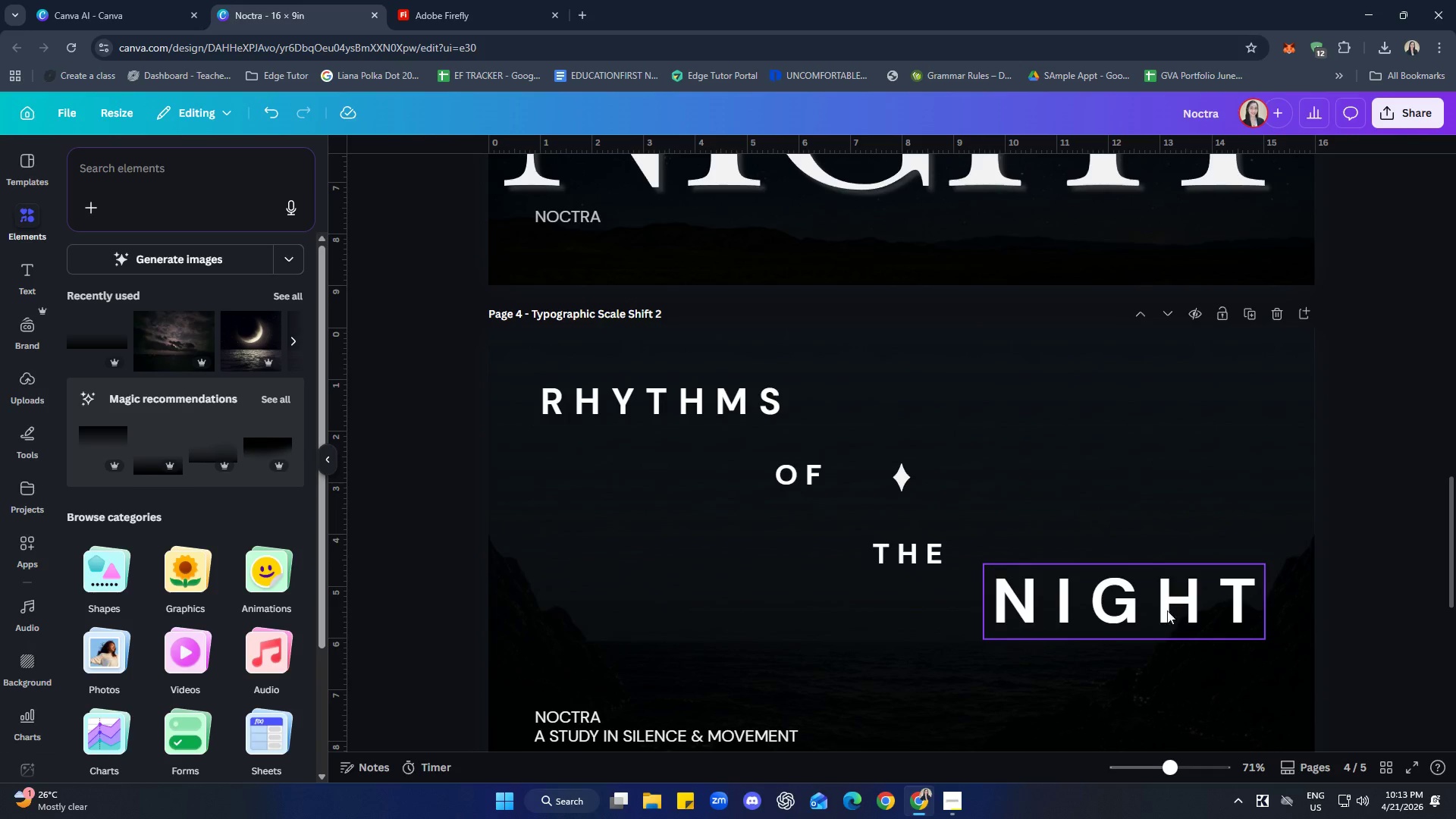 
left_click_drag(start_coordinate=[1160, 610], to_coordinate=[1160, 660])
 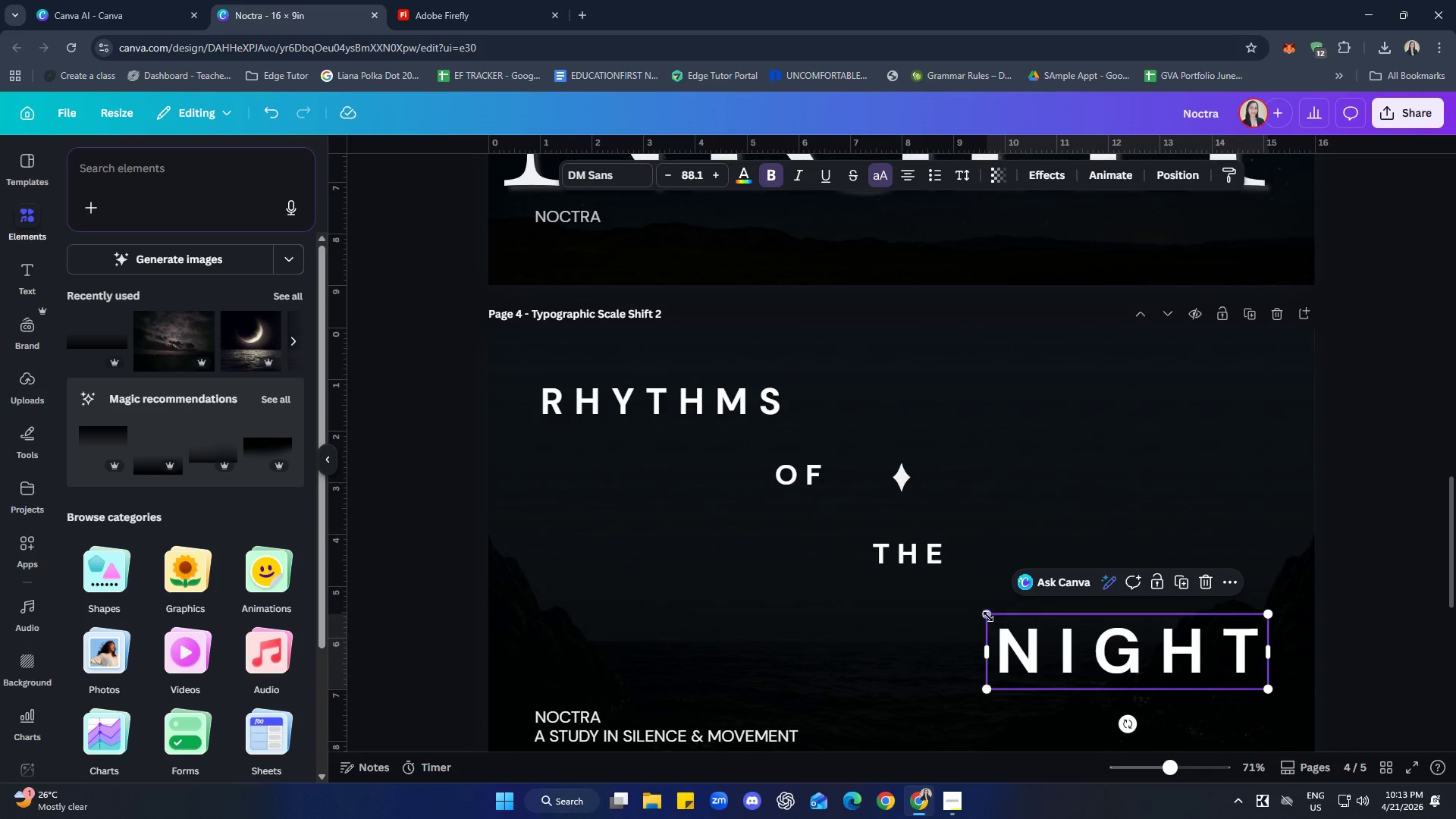 
left_click_drag(start_coordinate=[987, 613], to_coordinate=[965, 595])
 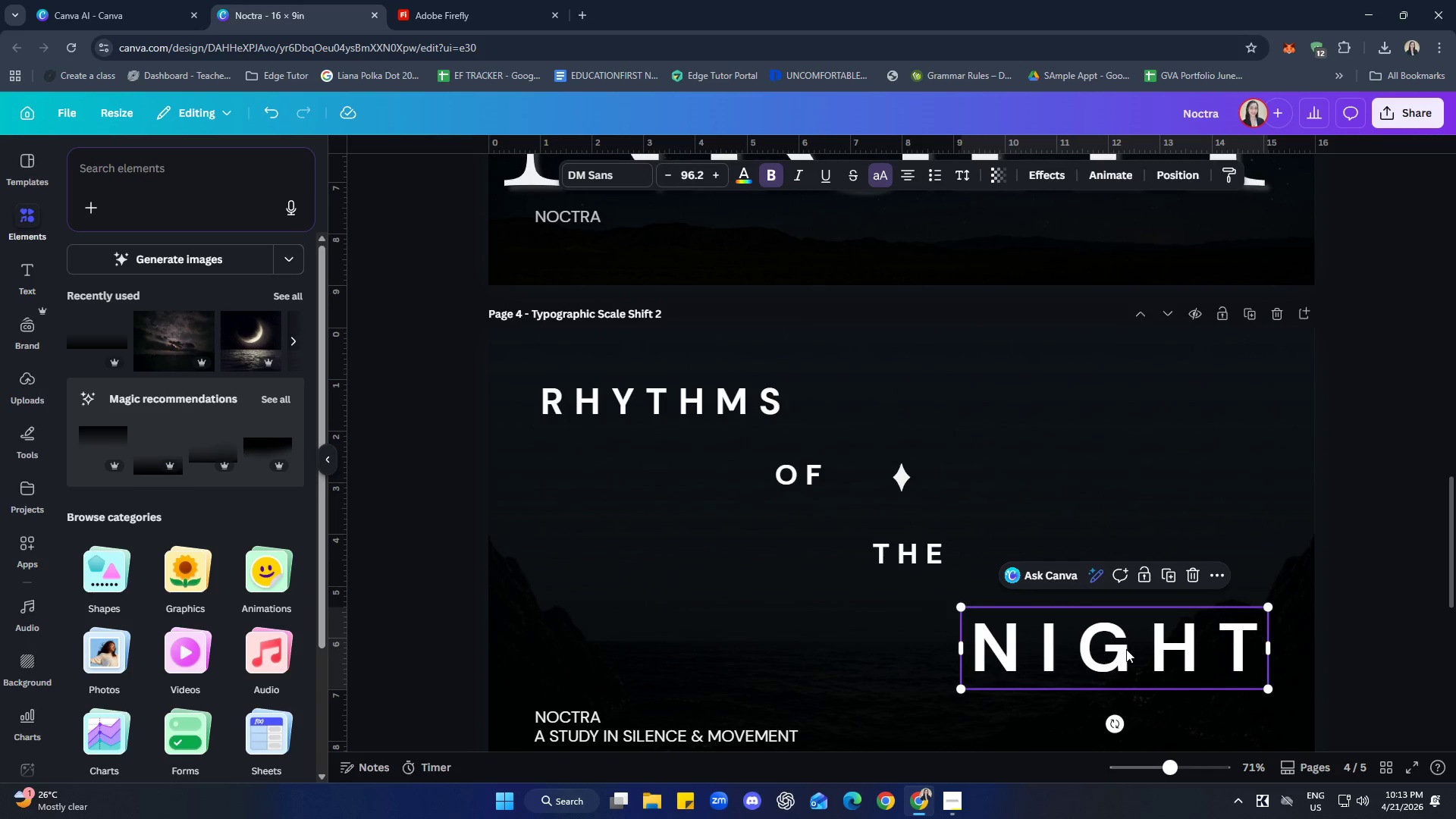 
left_click_drag(start_coordinate=[1129, 648], to_coordinate=[1125, 620])
 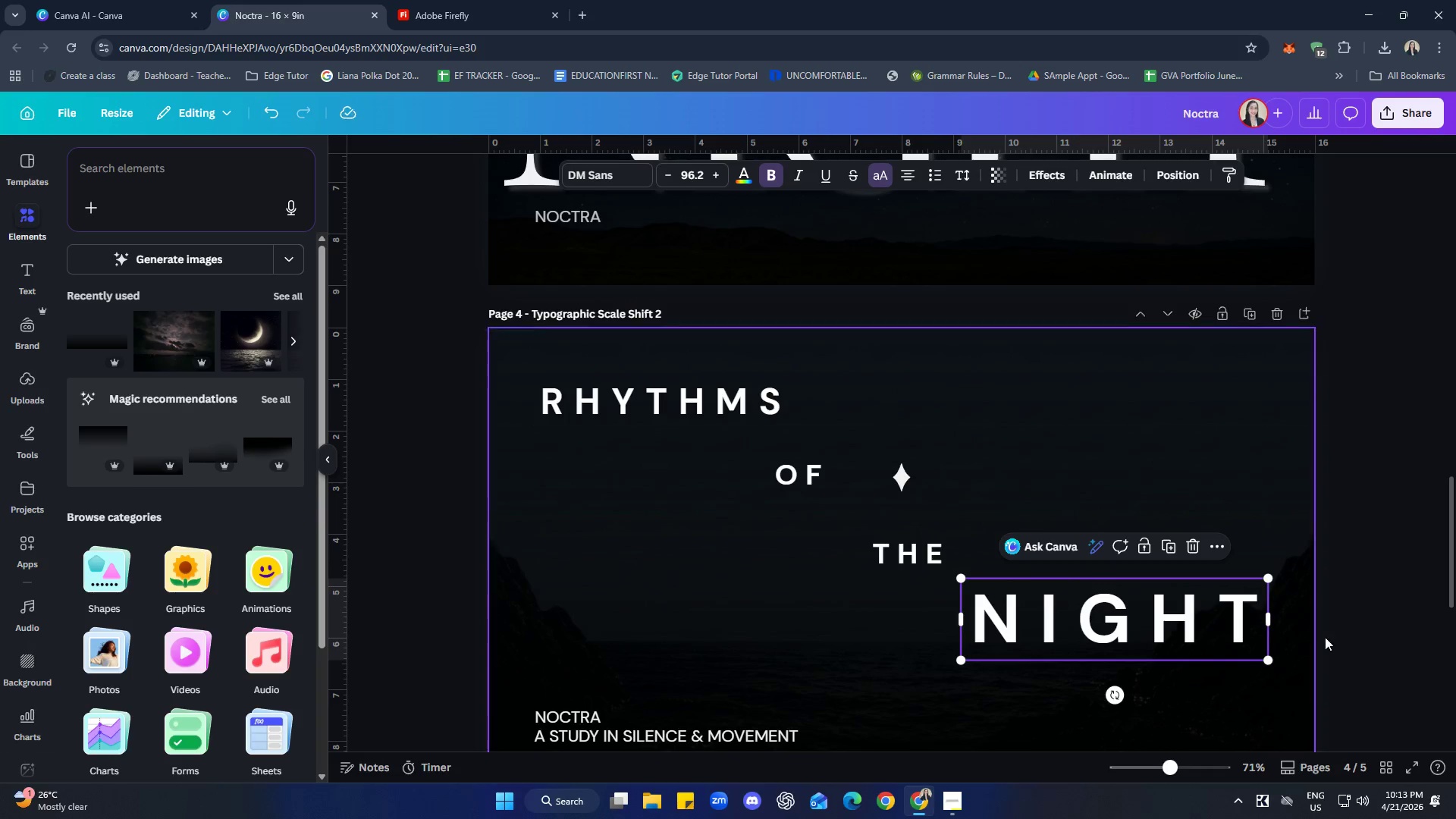 
left_click([1395, 642])
 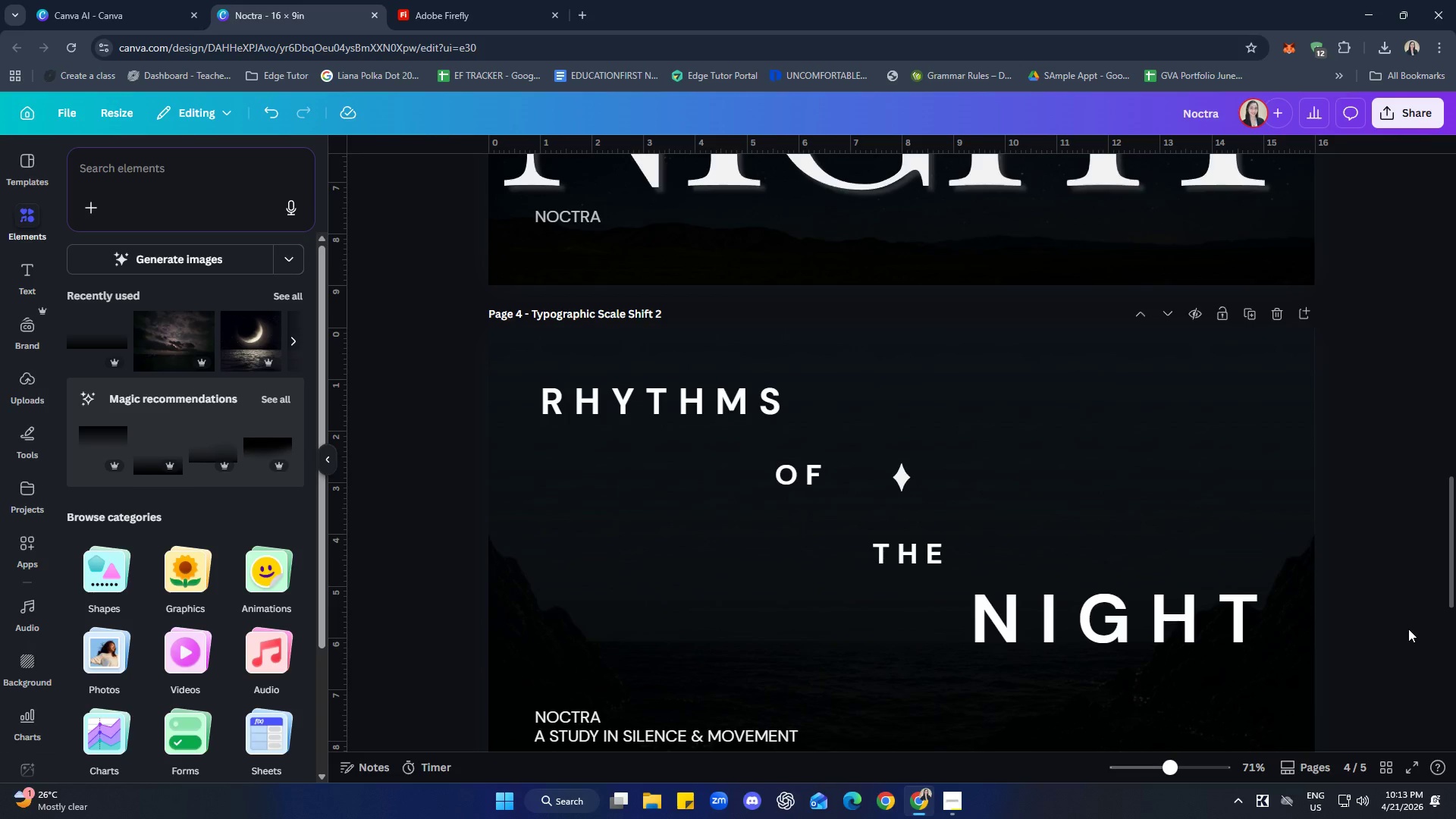 
scroll: coordinate [1408, 629], scroll_direction: down, amount: 1.0
 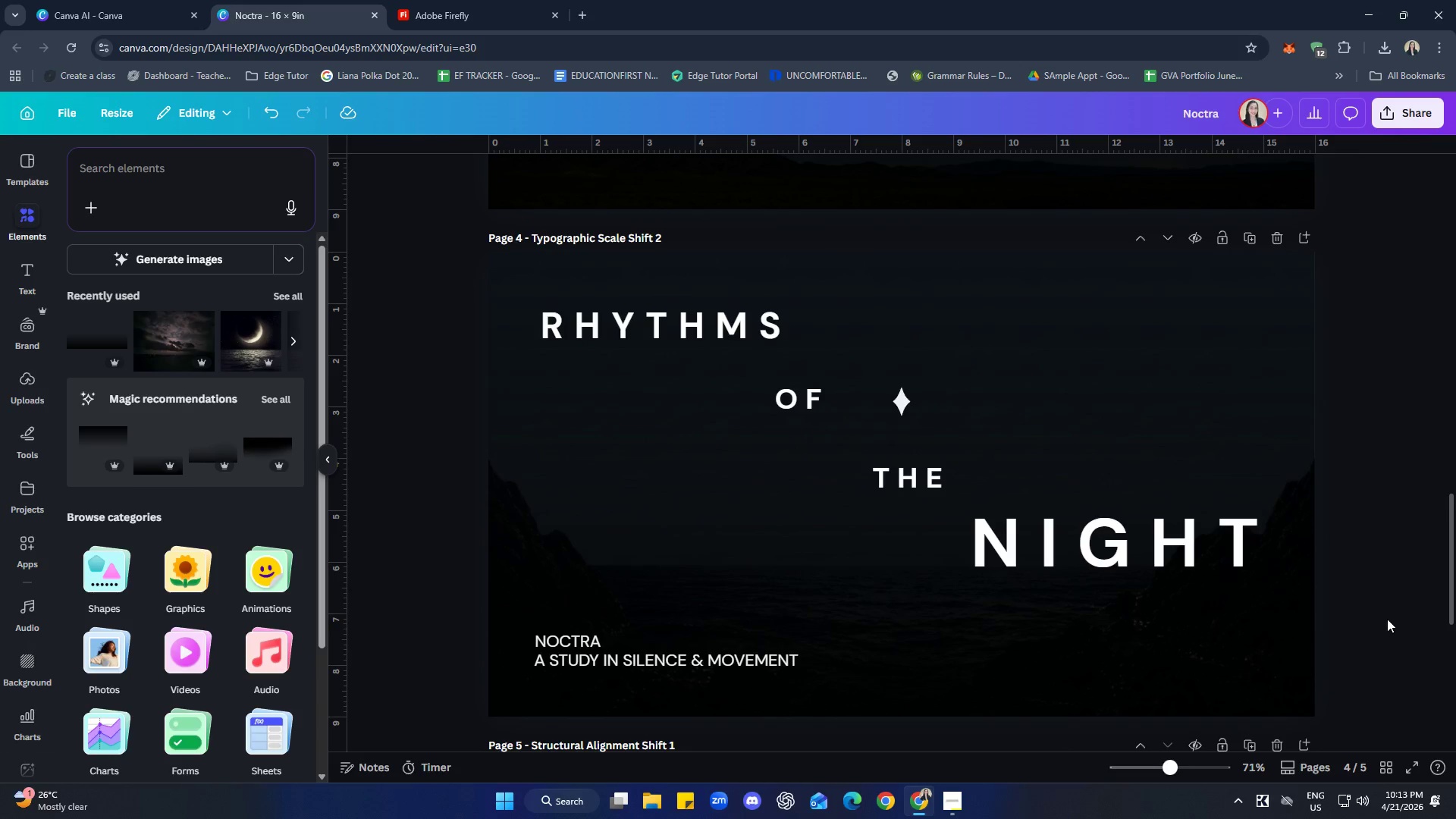 
wait(12.0)
 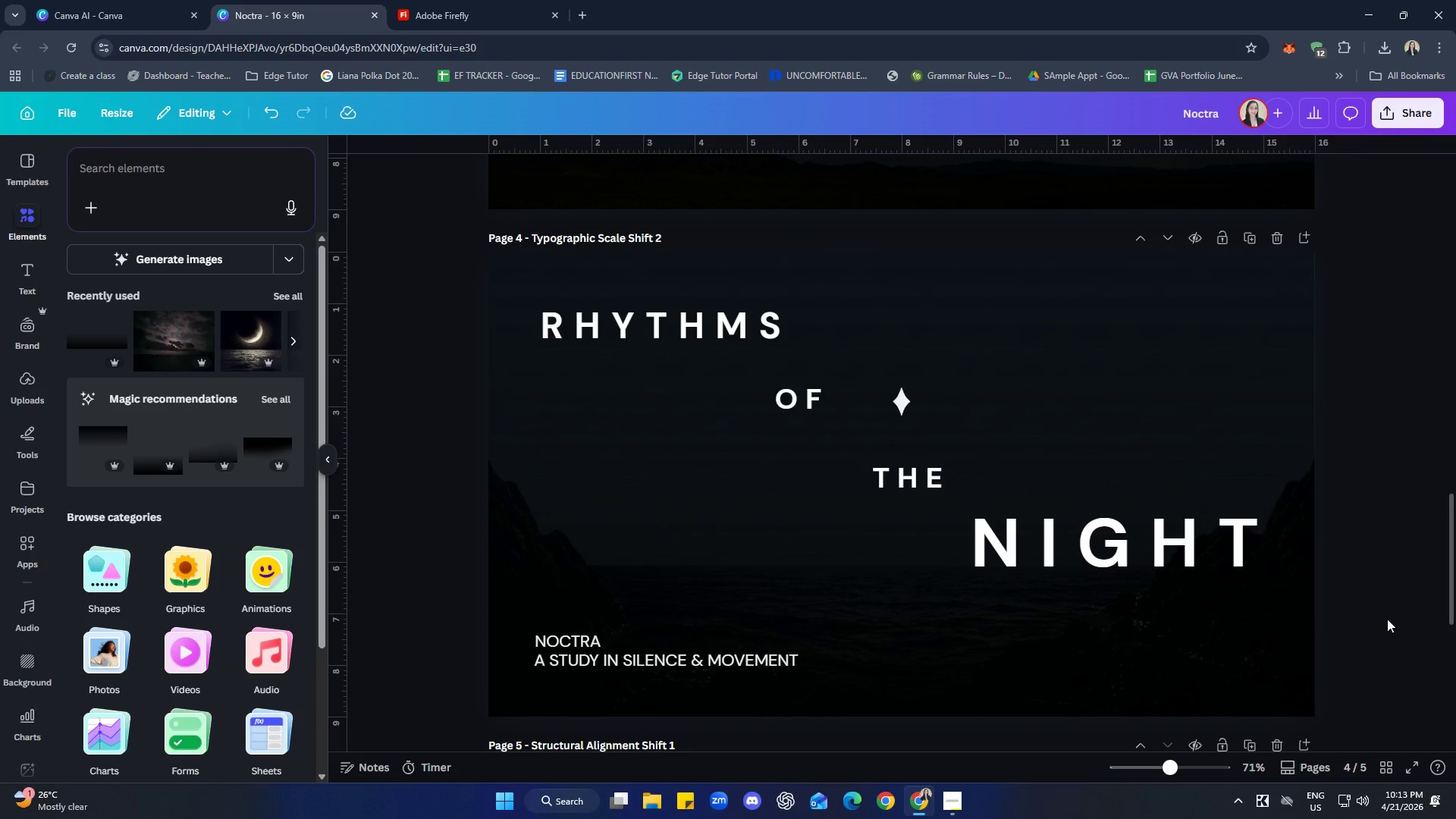 
left_click_drag(start_coordinate=[1148, 545], to_coordinate=[1151, 525])
 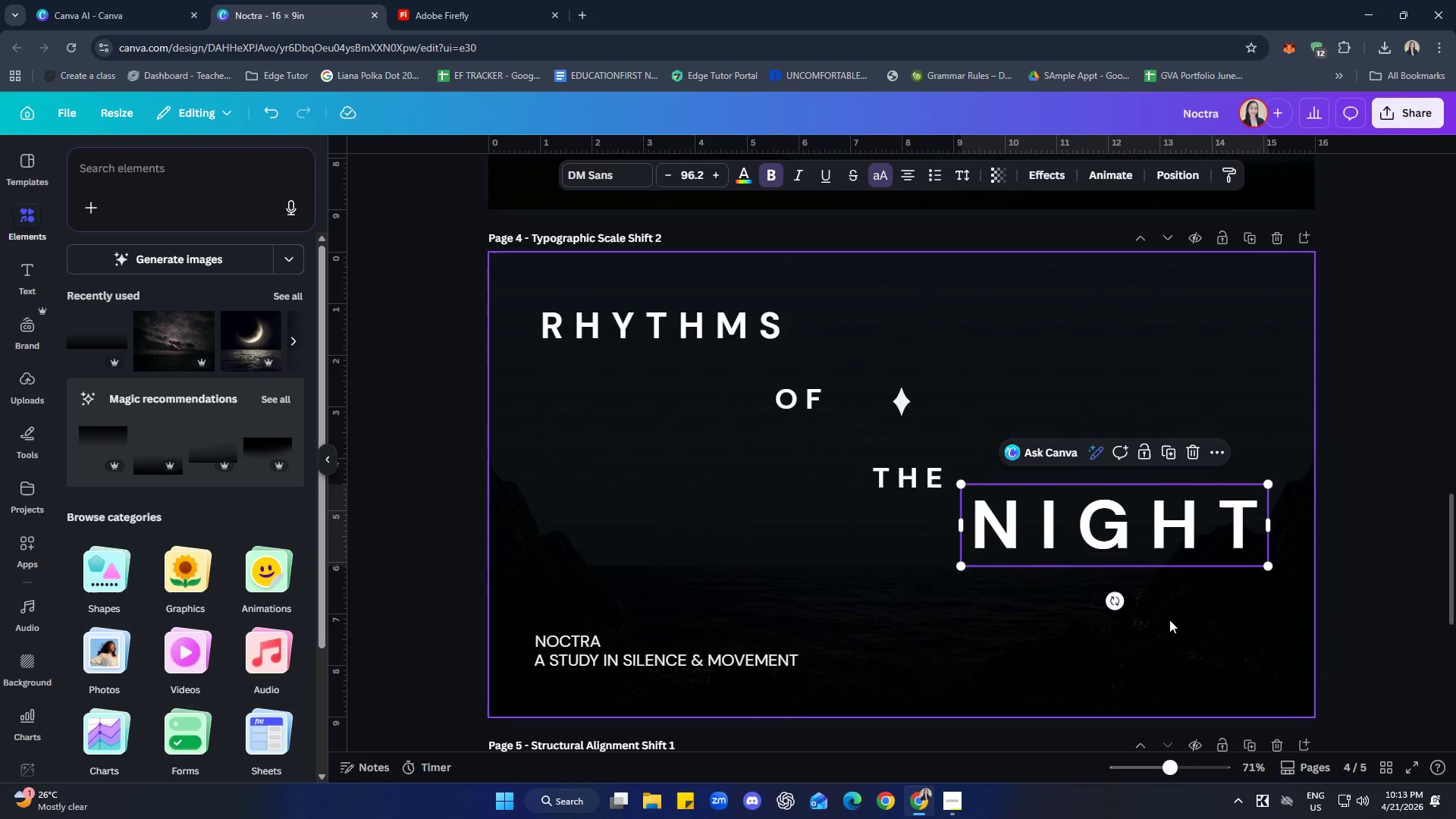 
left_click([1169, 620])
 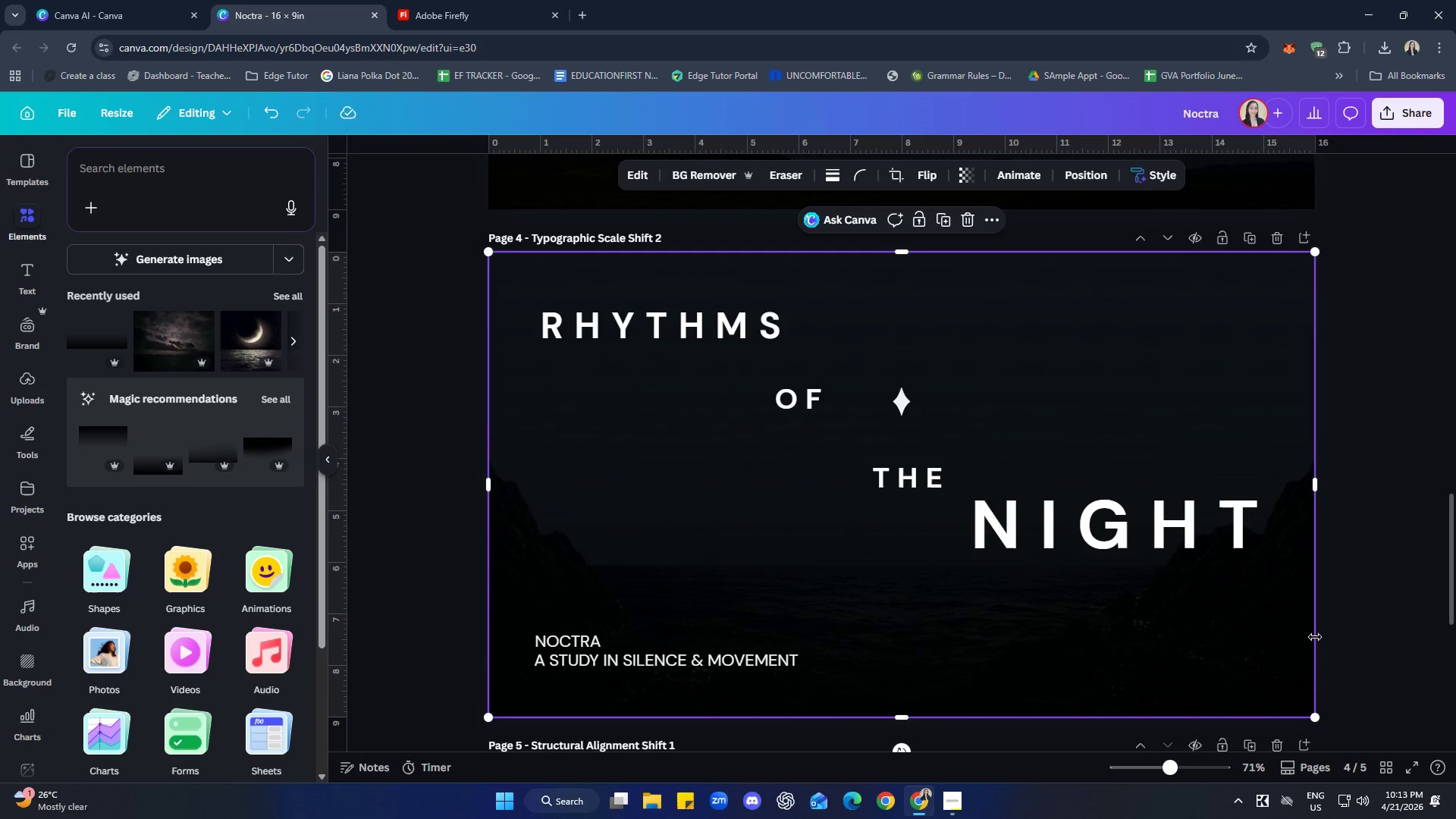 
left_click([1398, 593])
 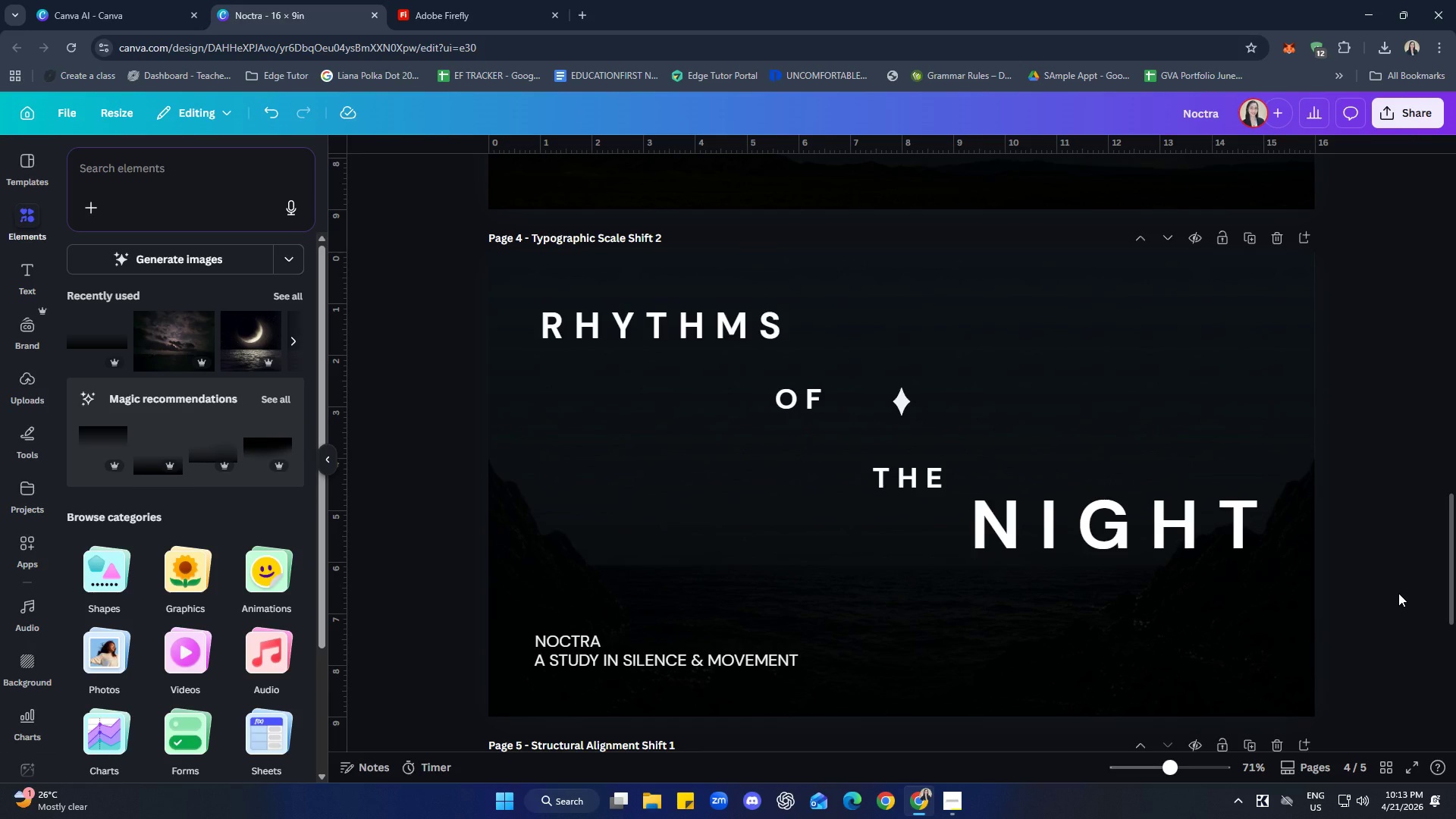 
wait(10.31)
 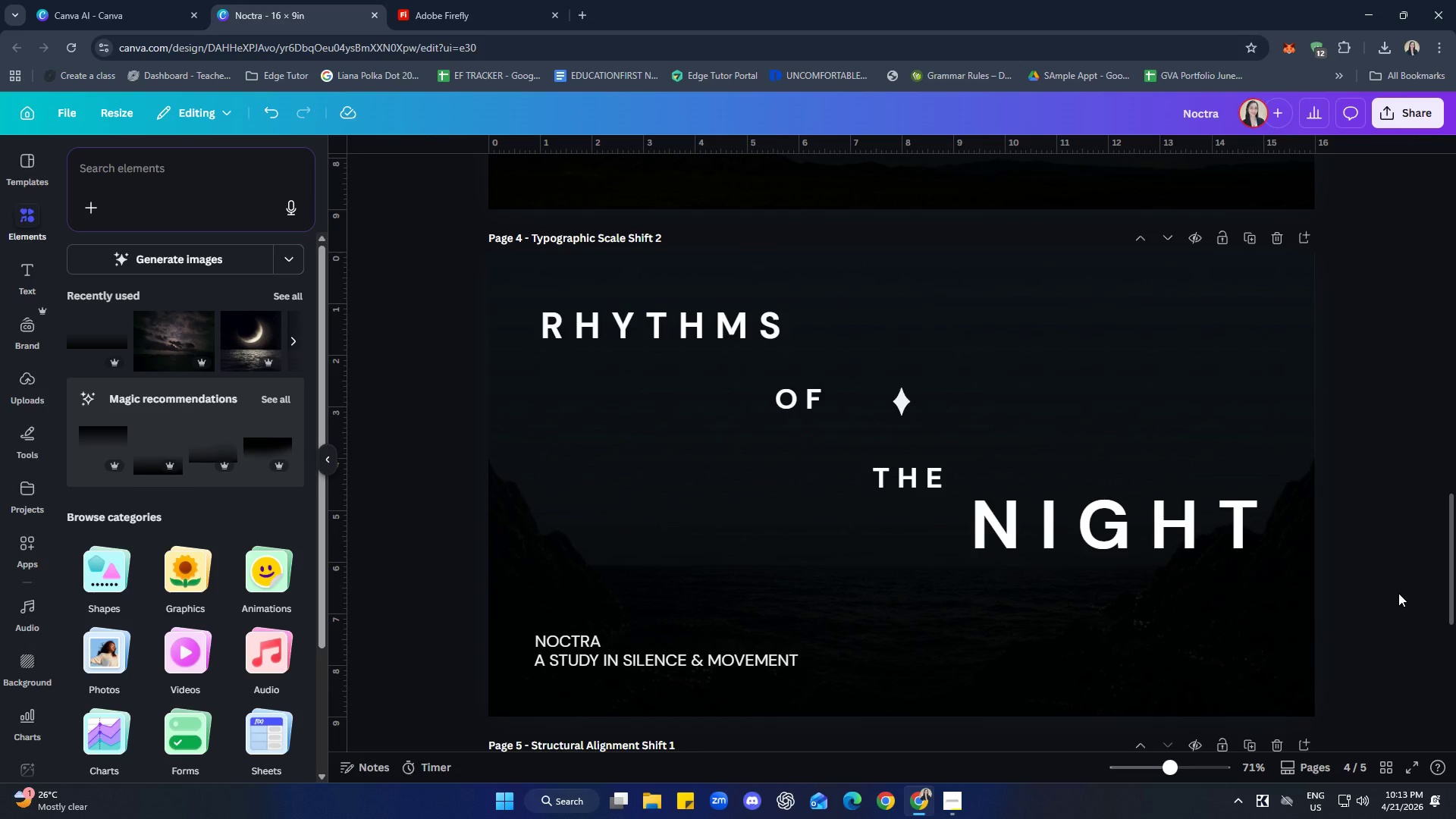 
left_click([664, 300])
 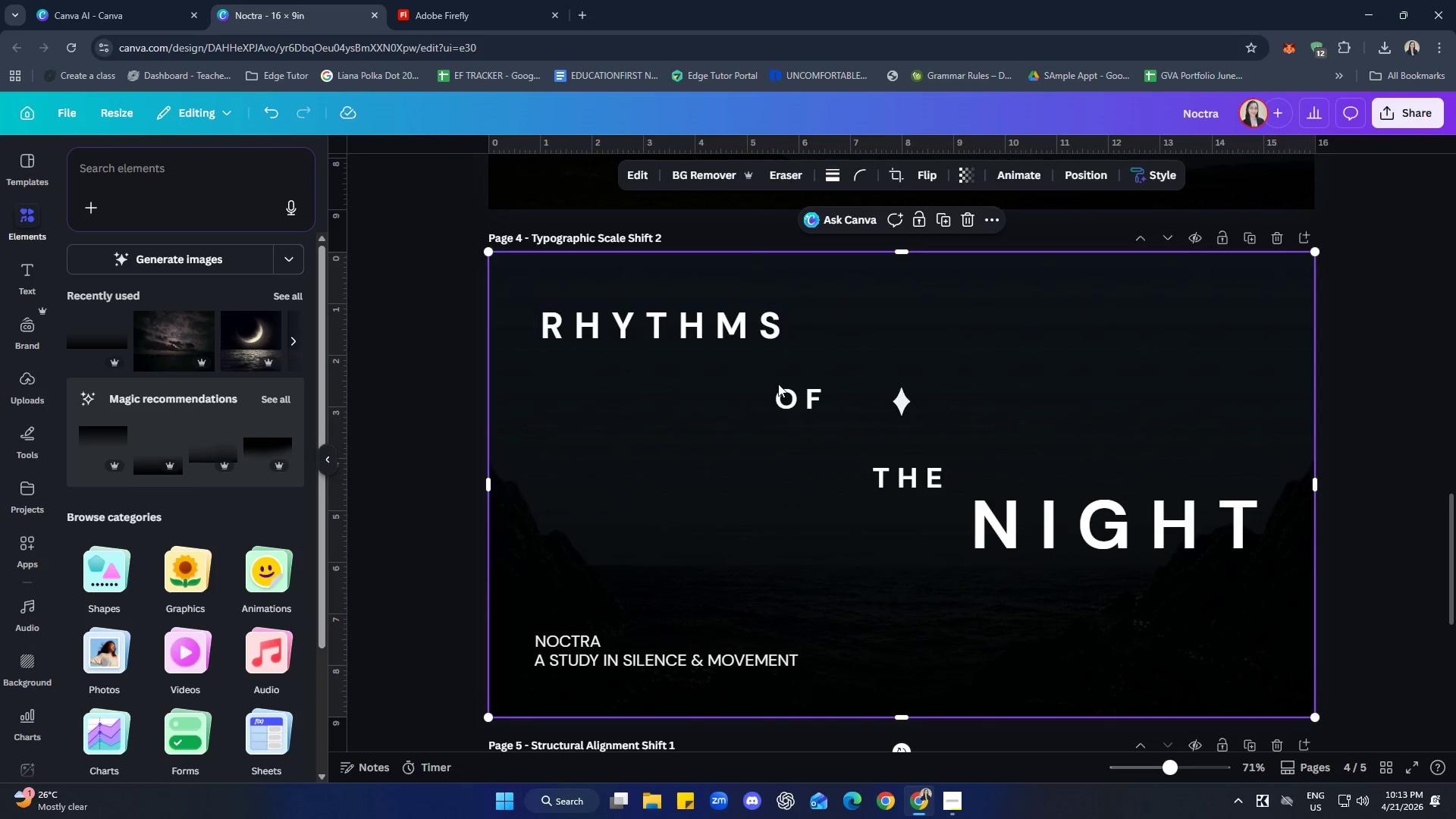 
left_click([800, 404])
 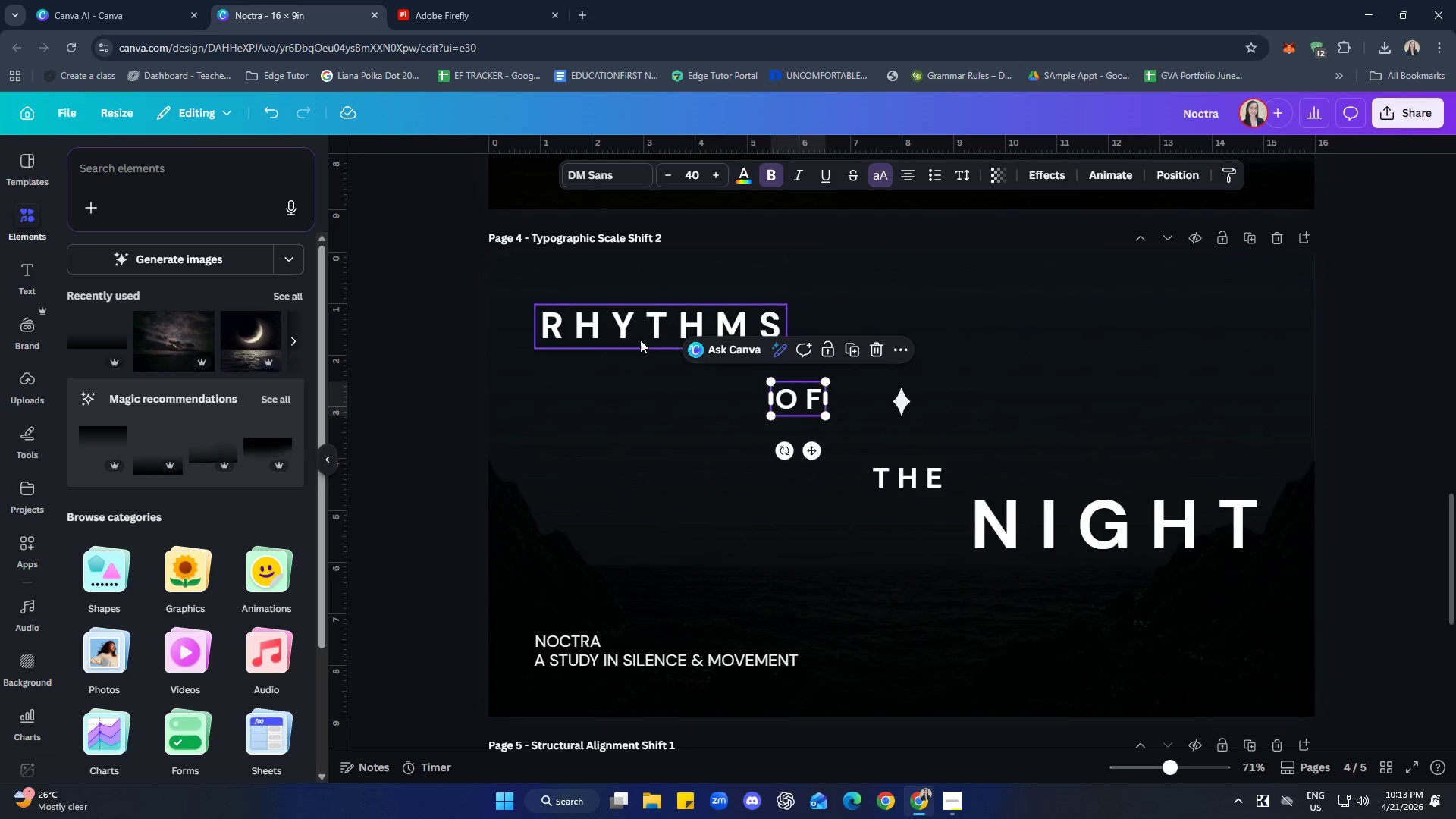 
left_click([638, 337])
 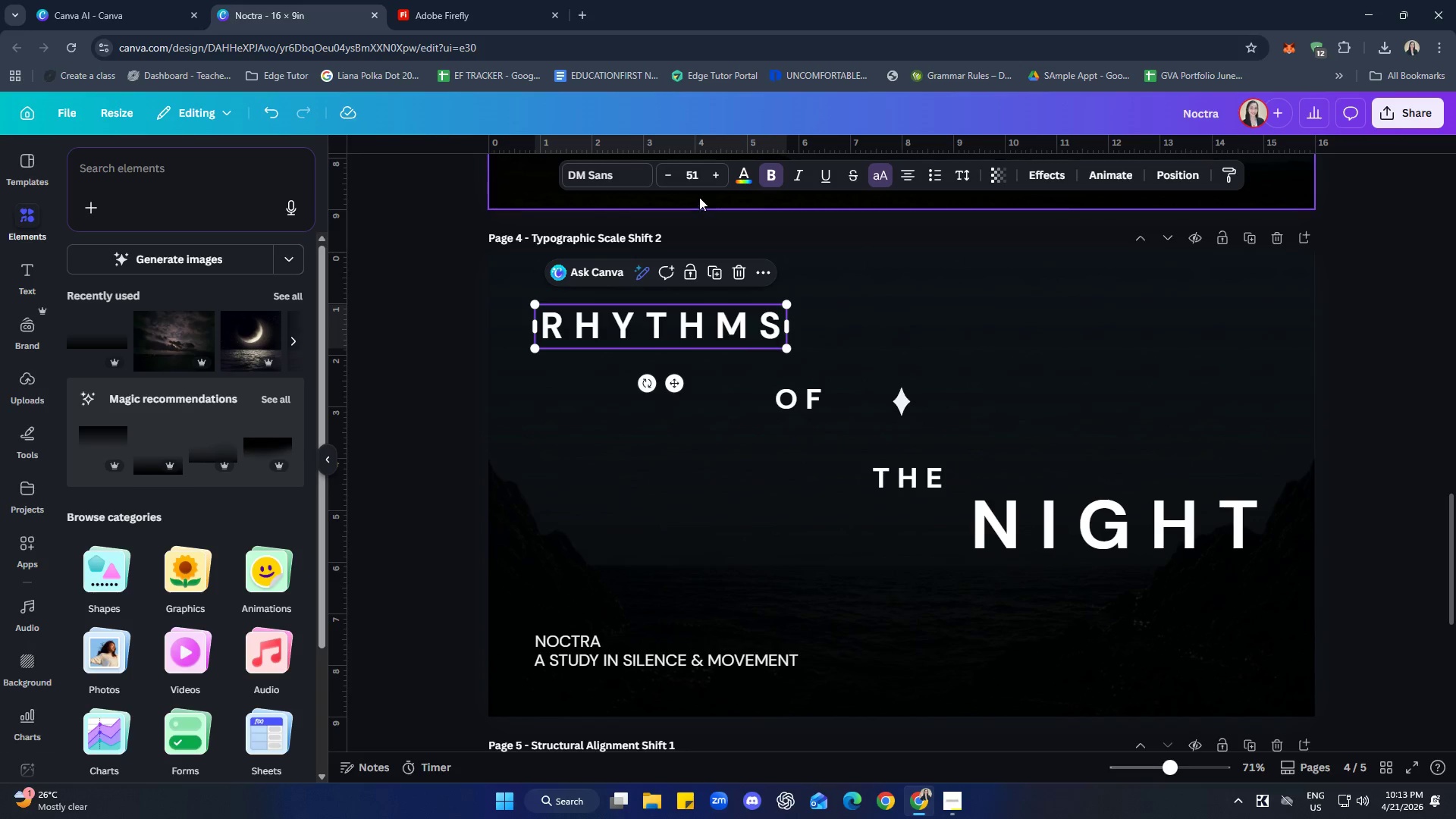 
left_click([698, 184])
 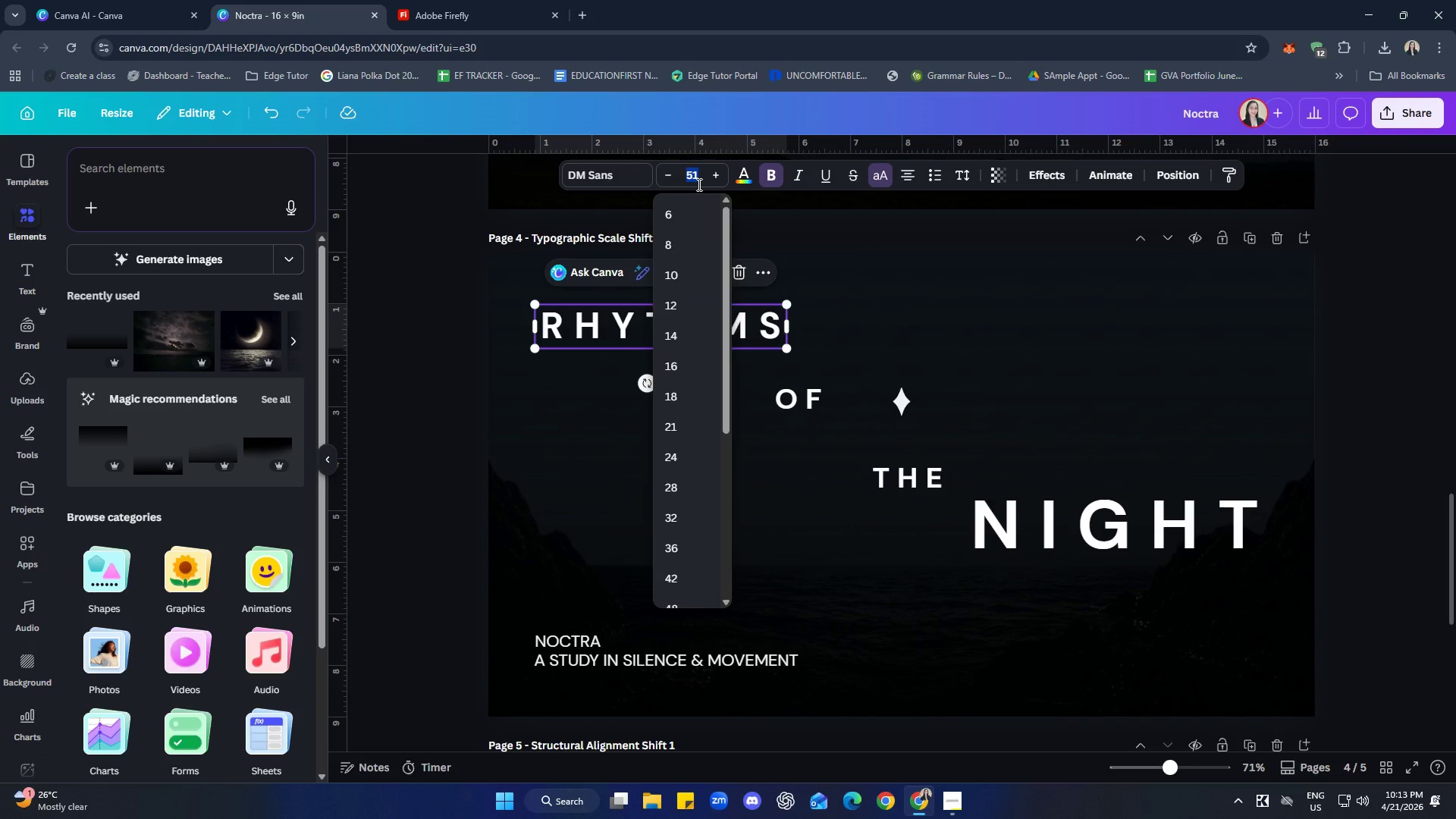 
type(40)
 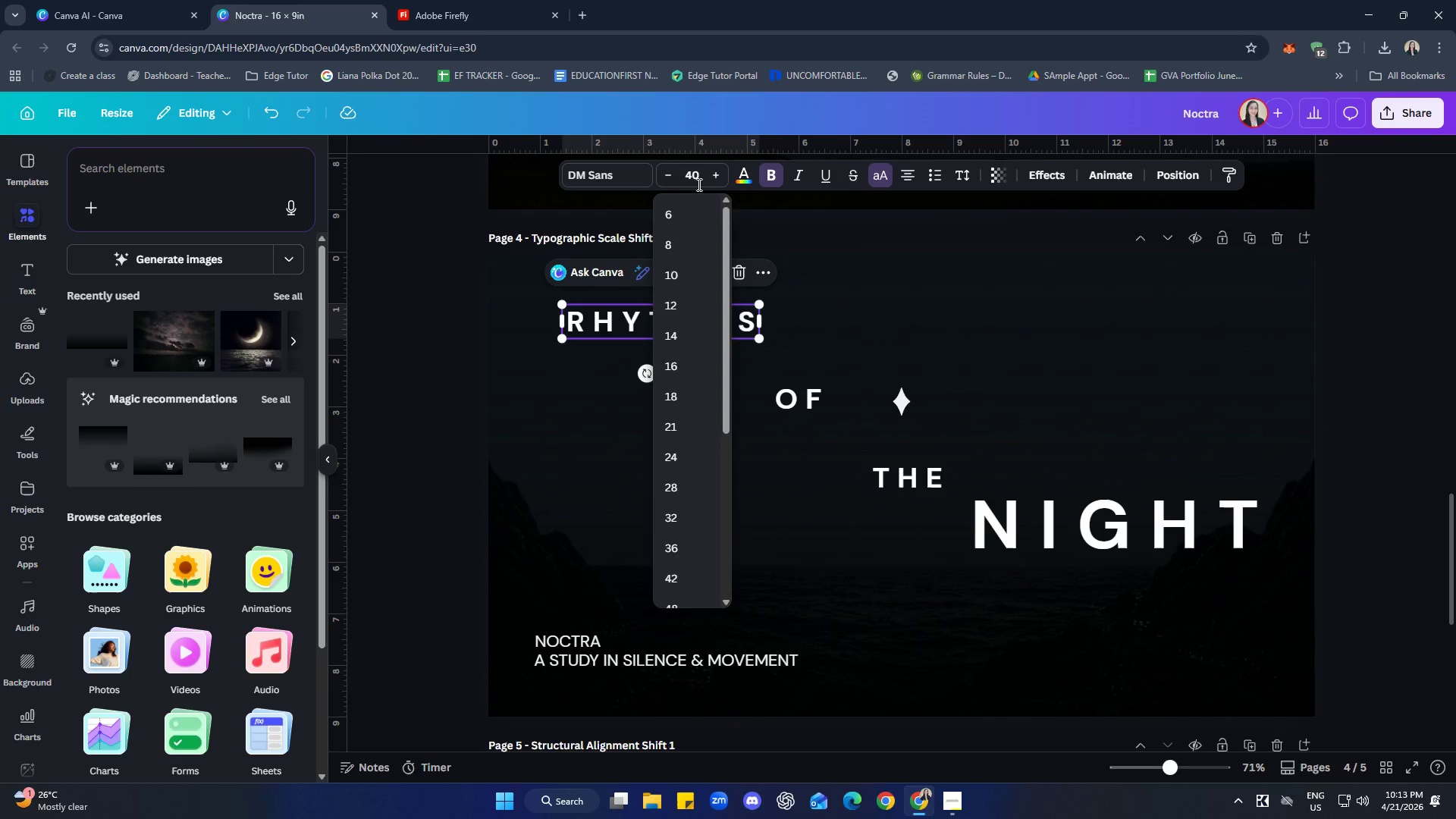 
key(Enter)
 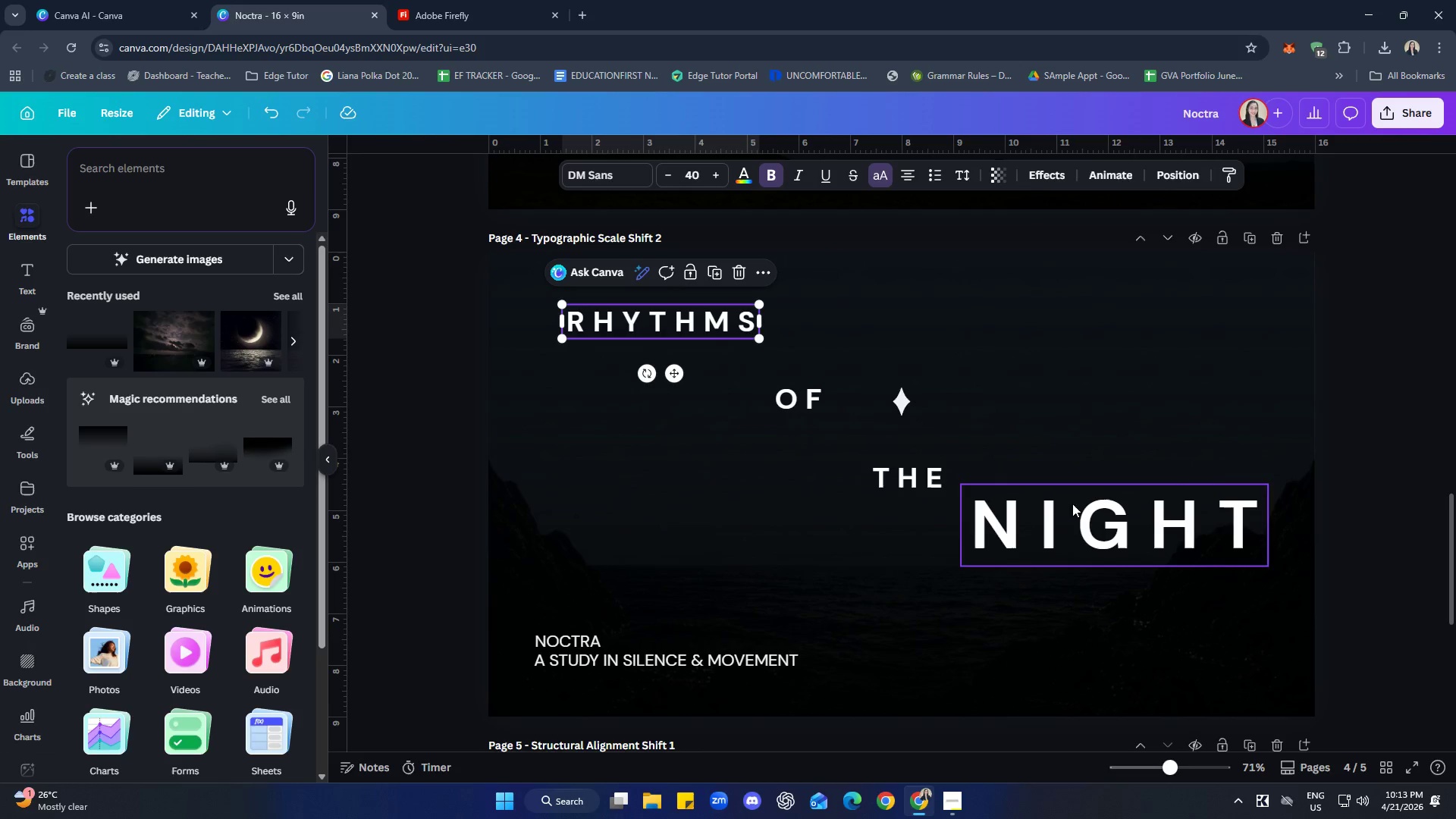 
left_click([1394, 375])
 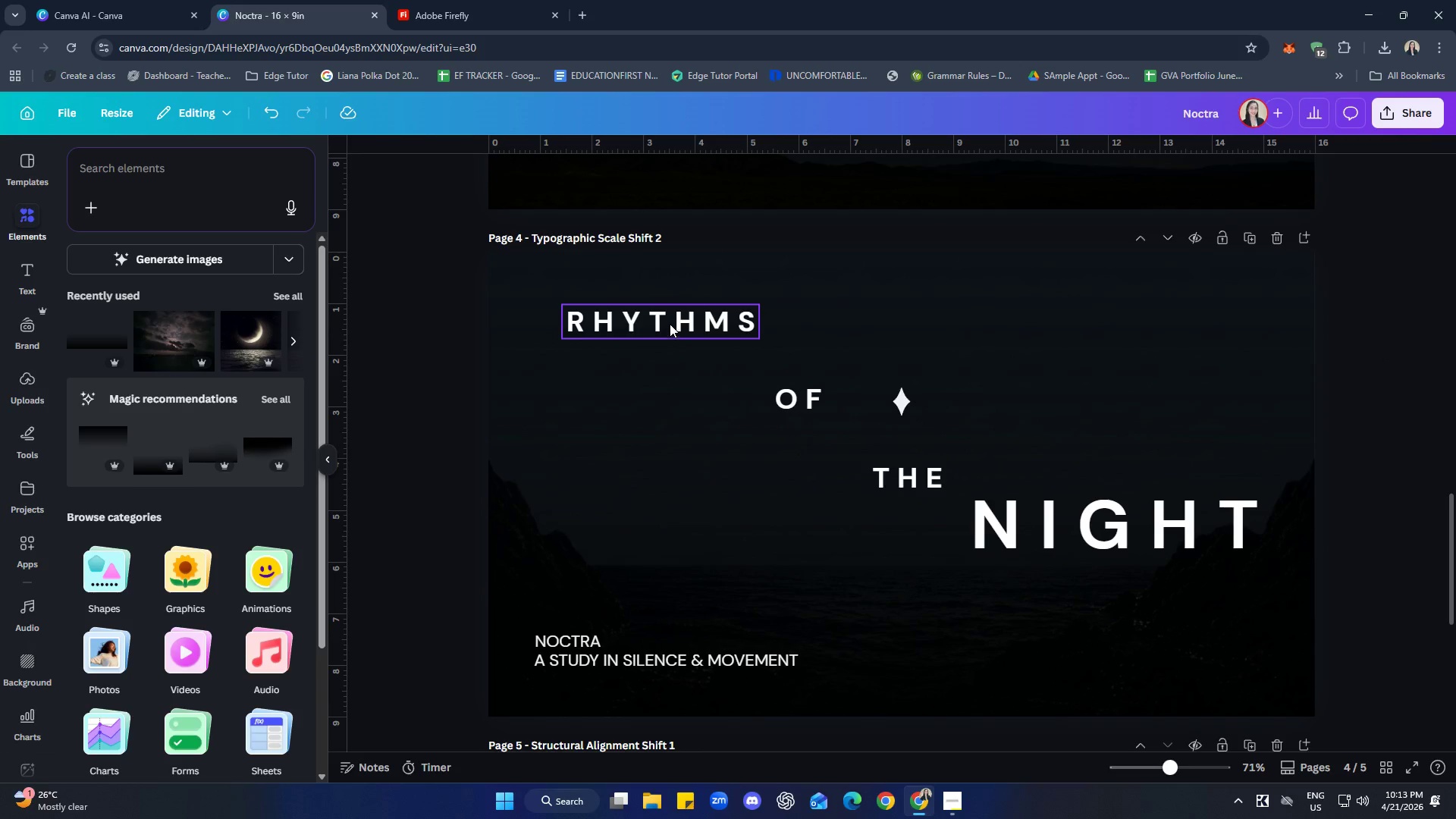 
left_click([670, 324])
 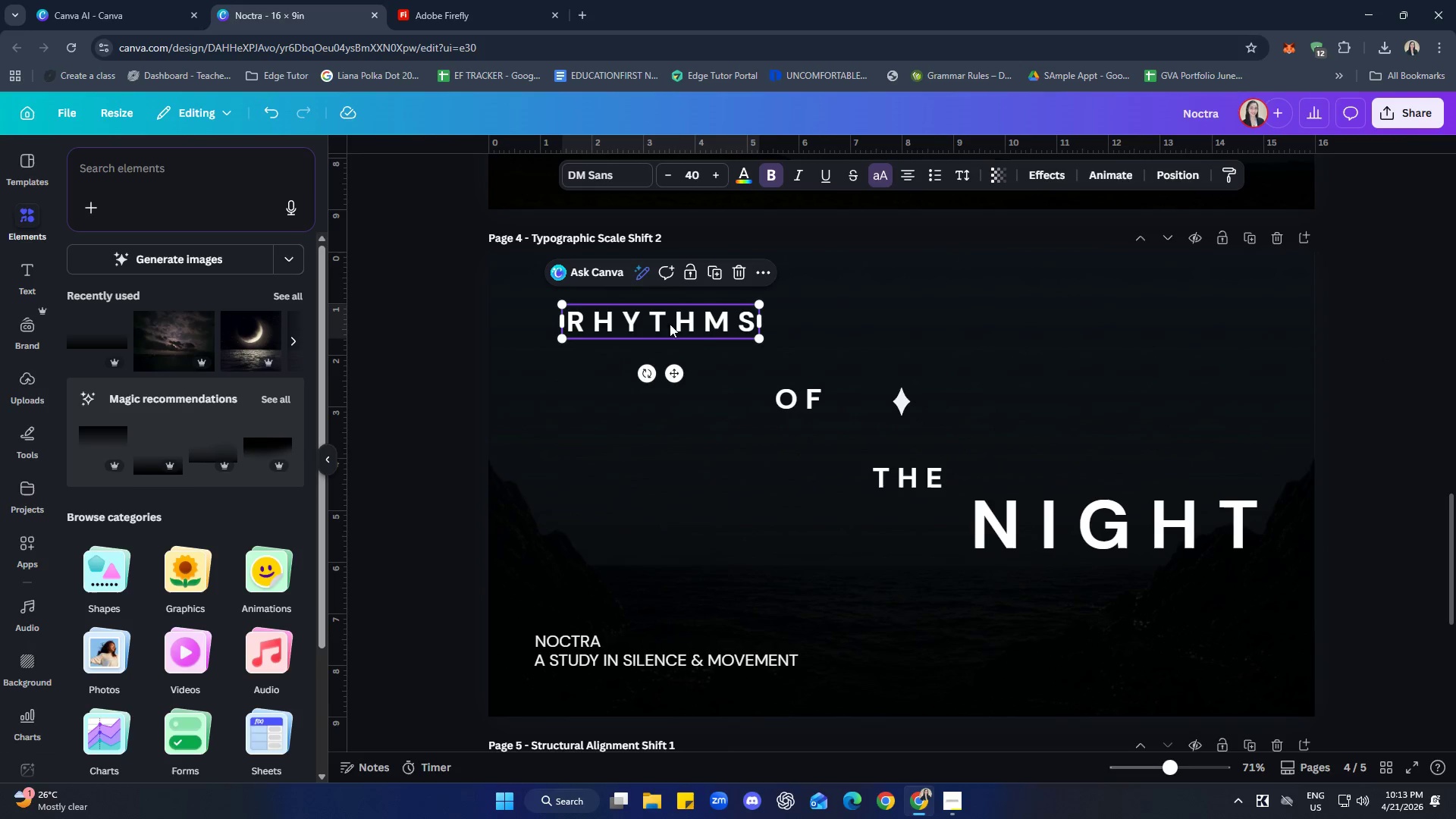 
hold_key(key=ShiftLeft, duration=2.73)
left_click([789, 400])
 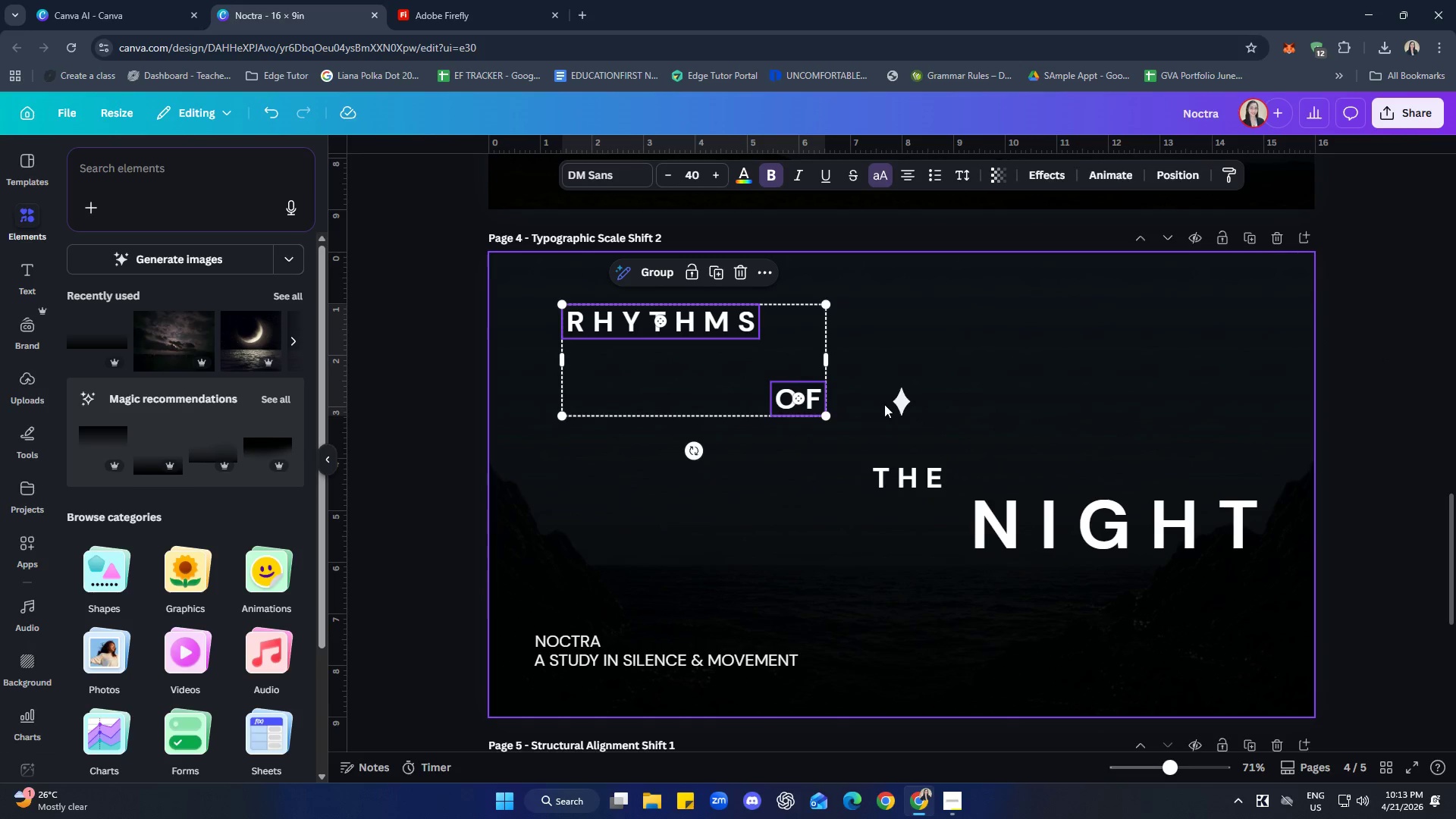 
left_click([884, 404])
 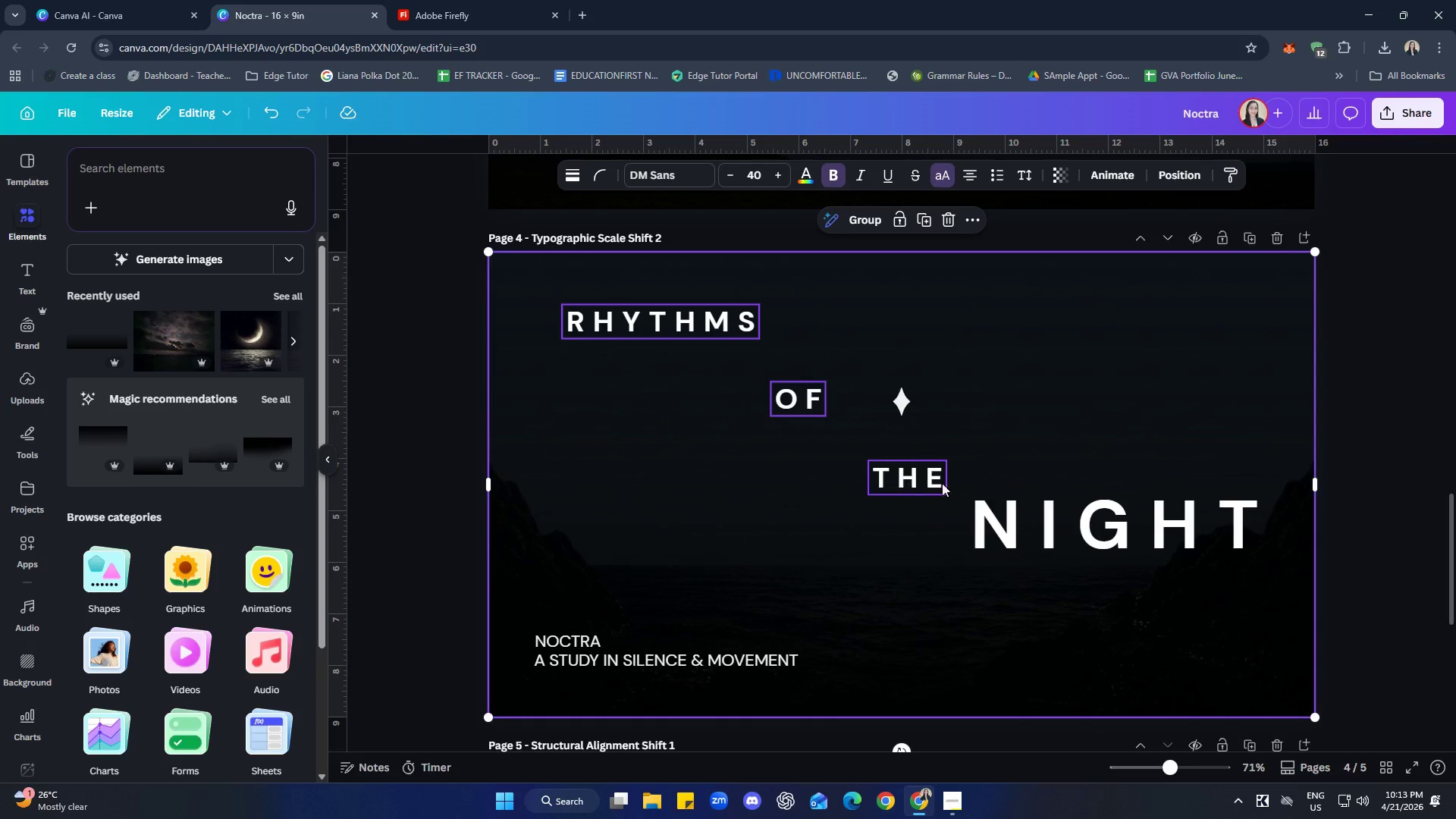 
left_click([1393, 504])
 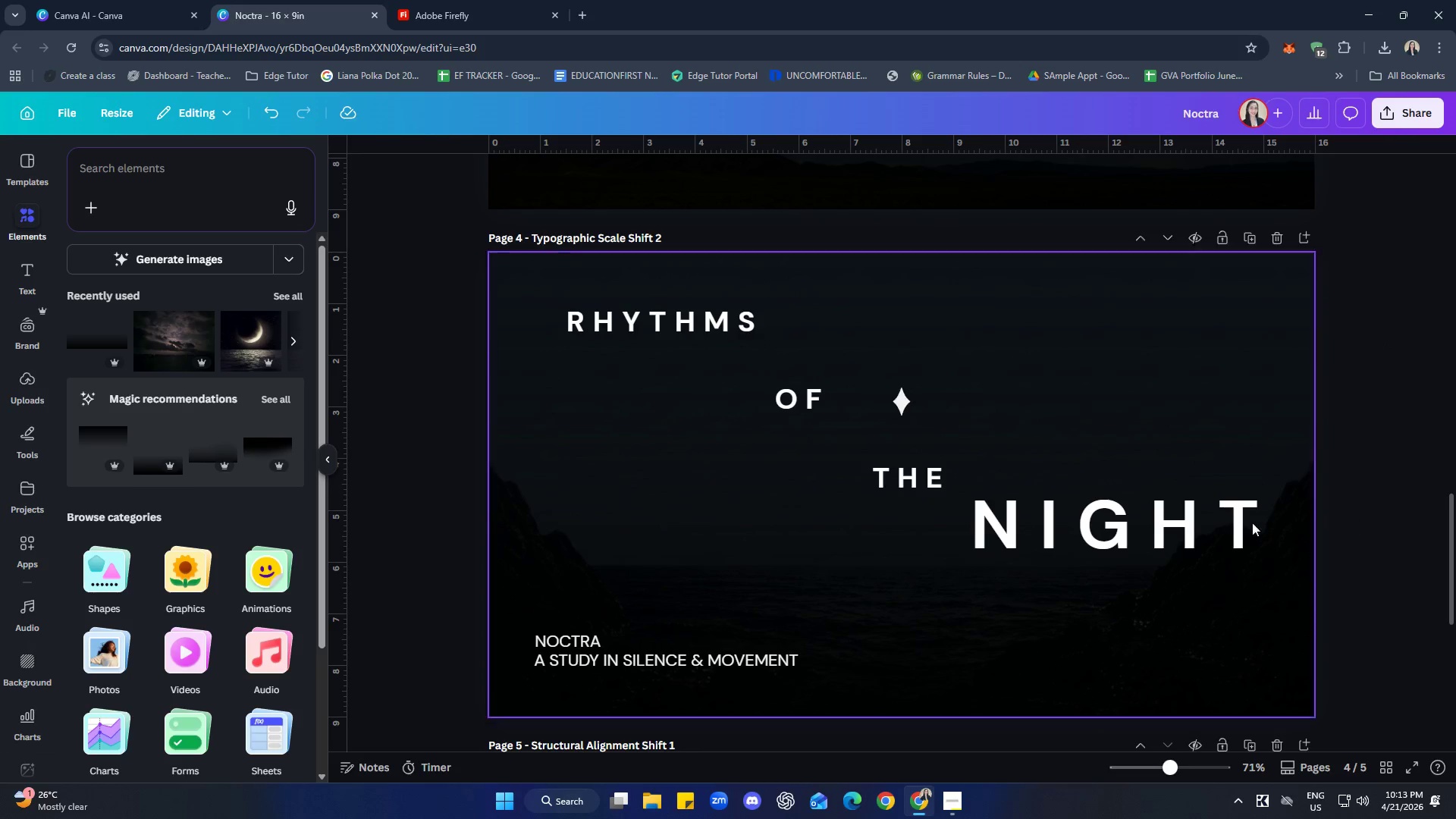 
hold_key(key=ShiftLeft, duration=2.33)
left_click([659, 330])
 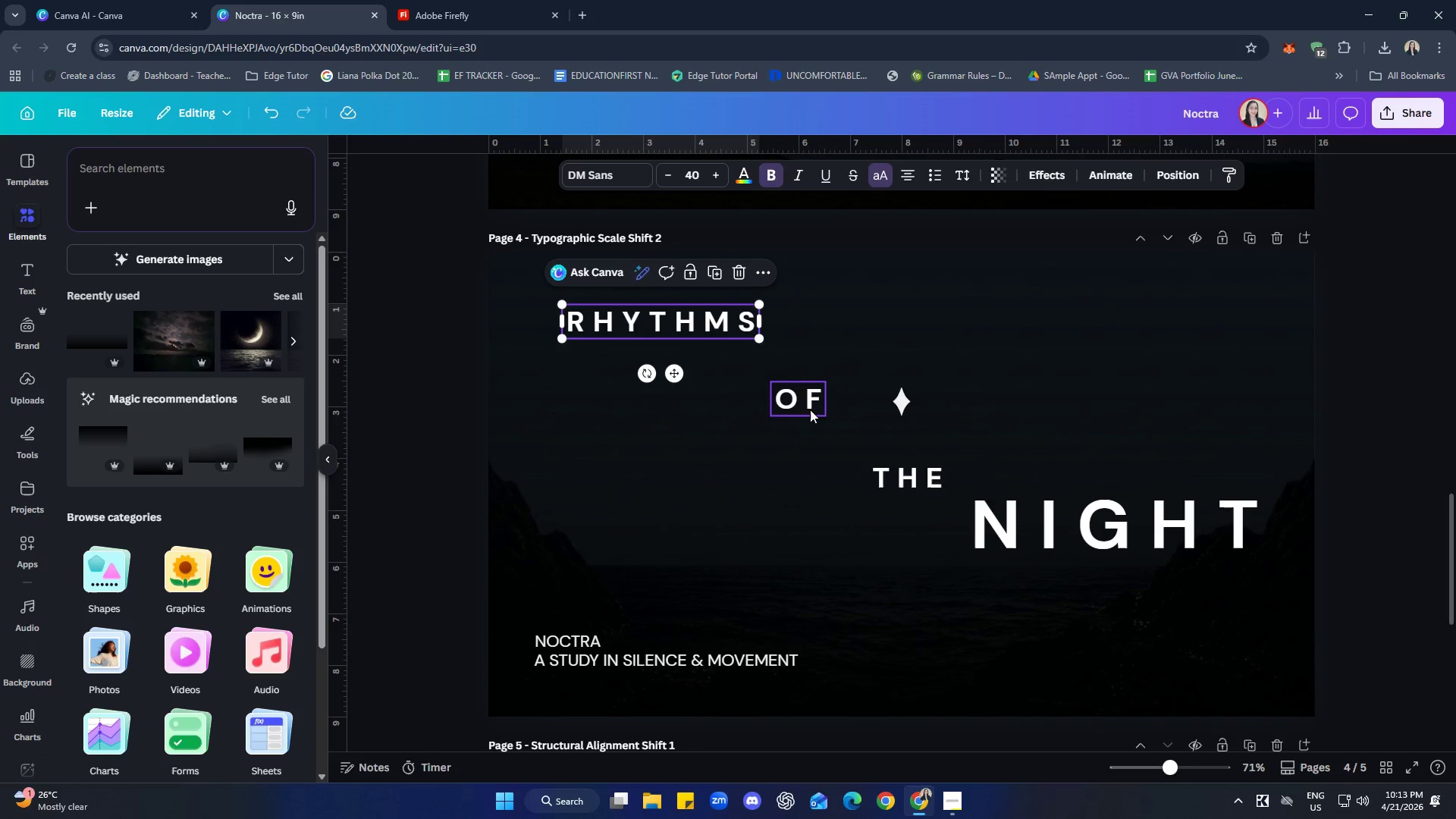 
left_click([805, 404])
 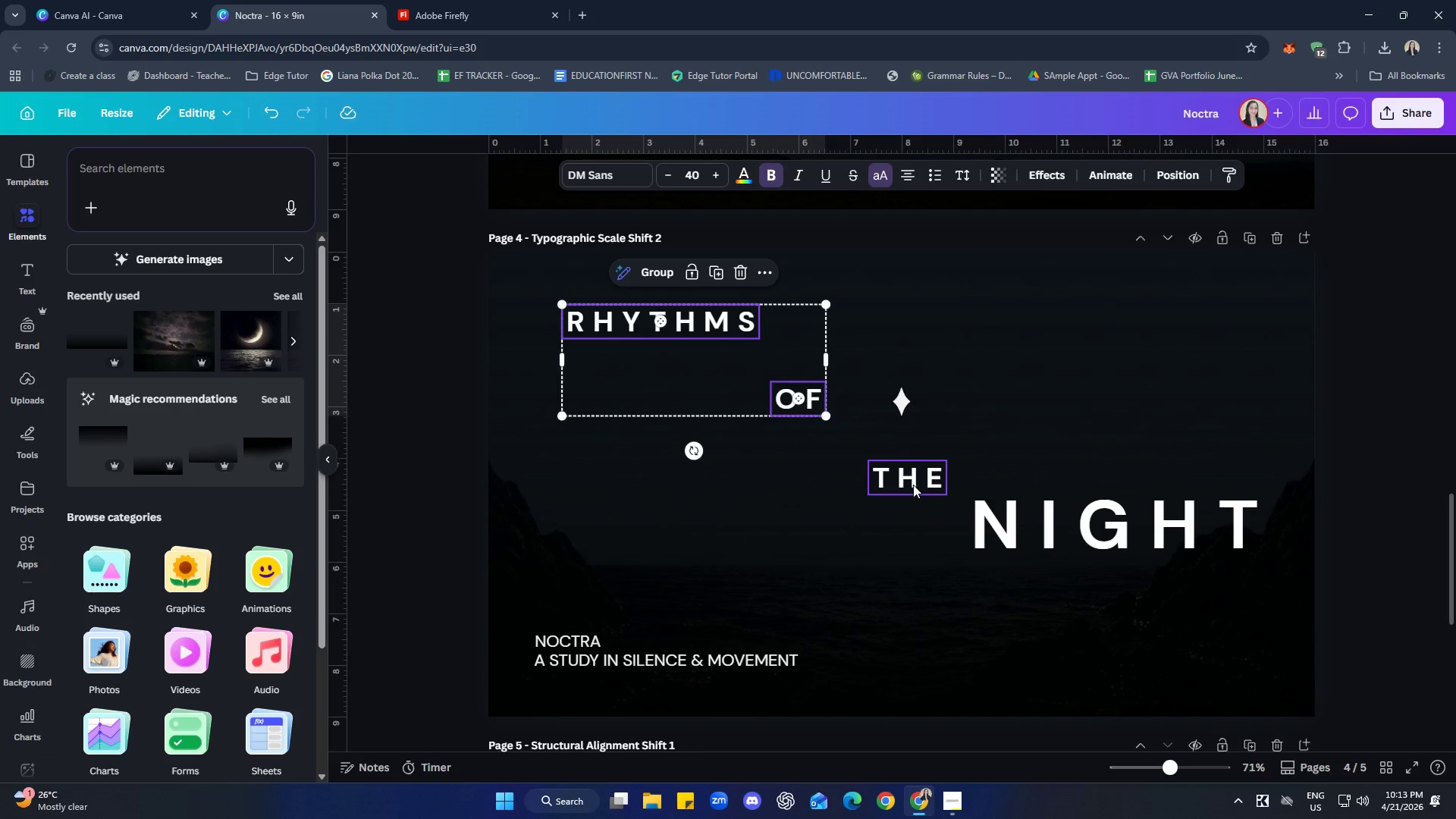 
left_click([913, 485])
 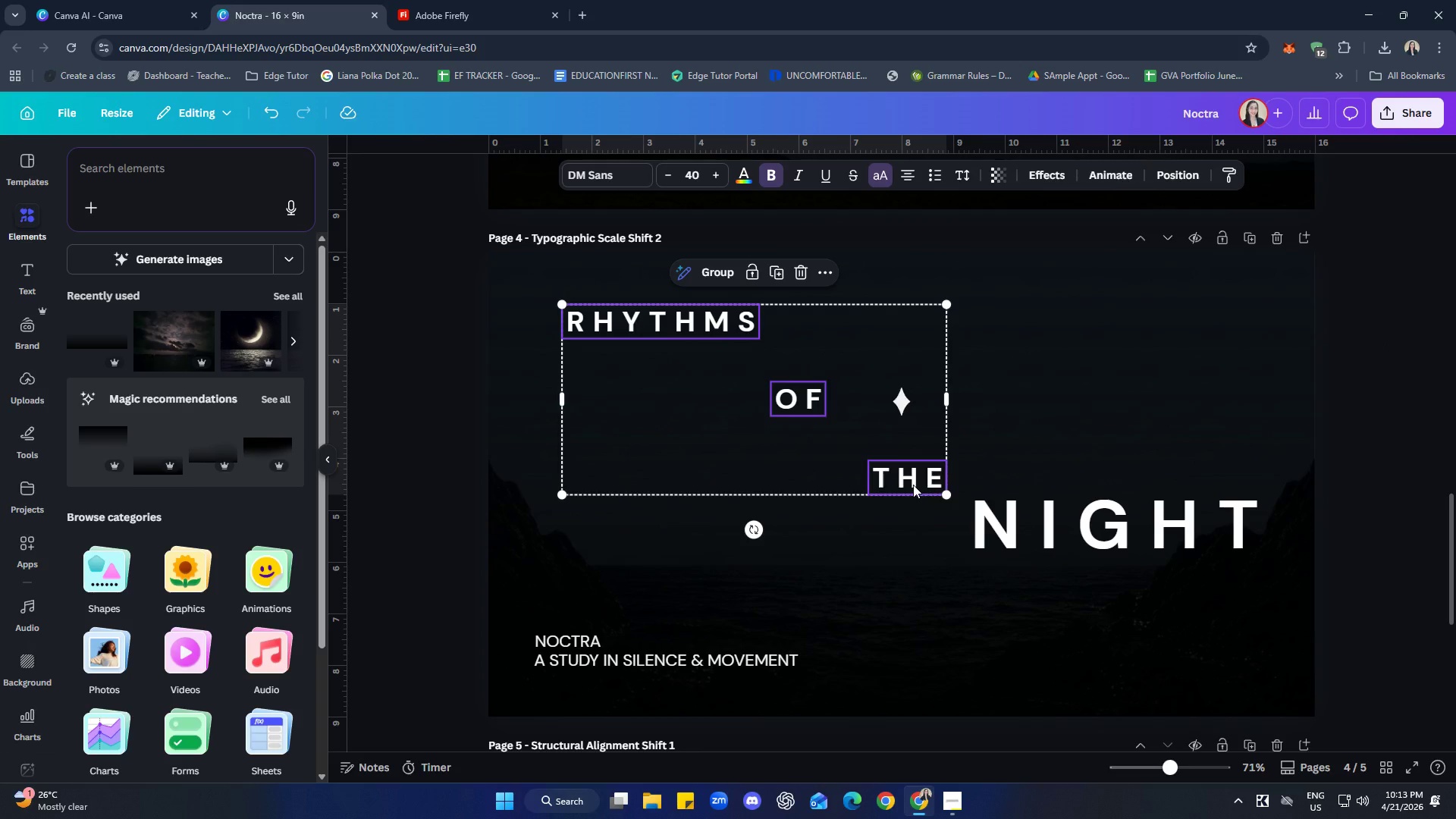 
key(ArrowLeft)
 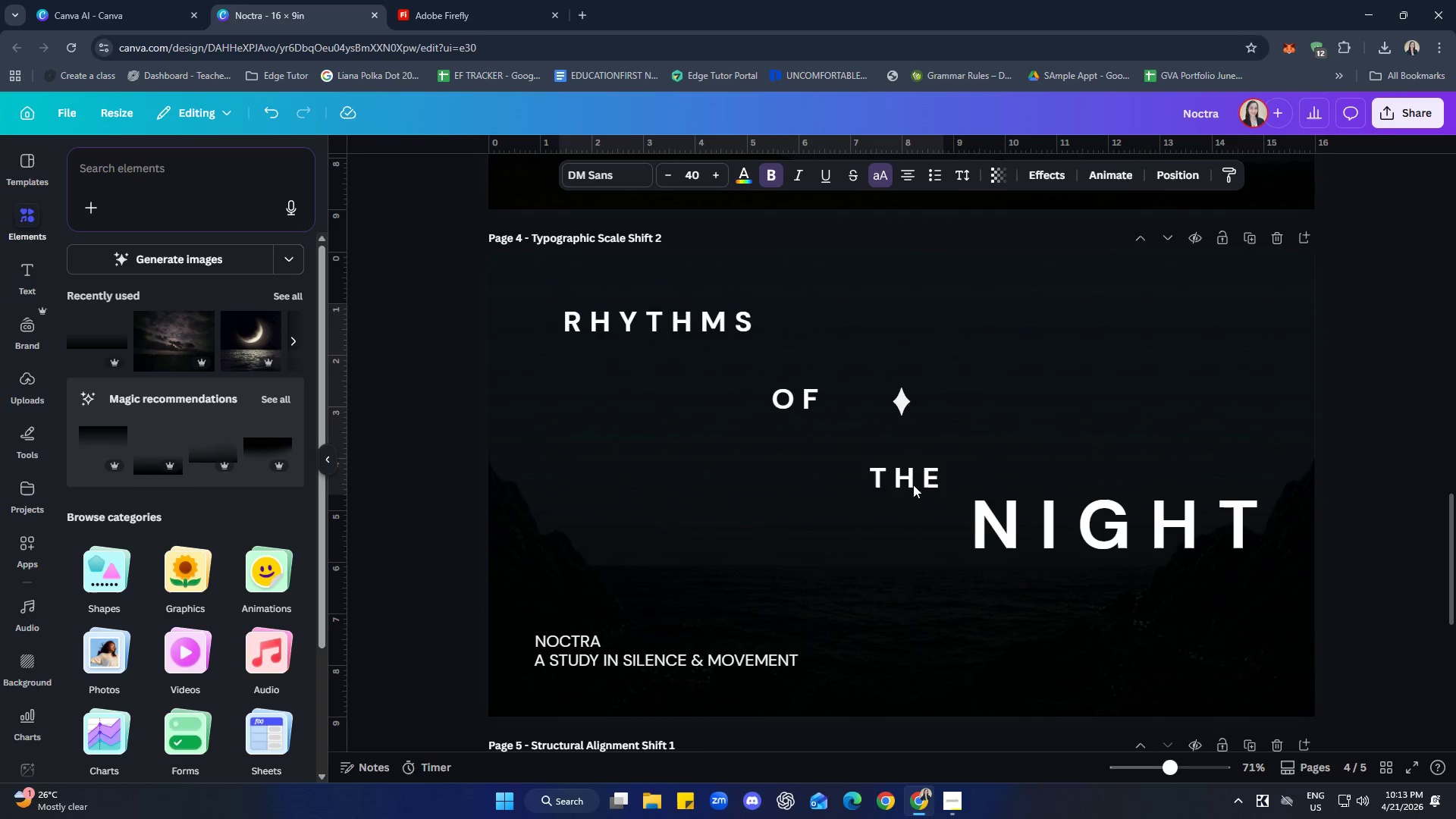 
key(ArrowLeft)
 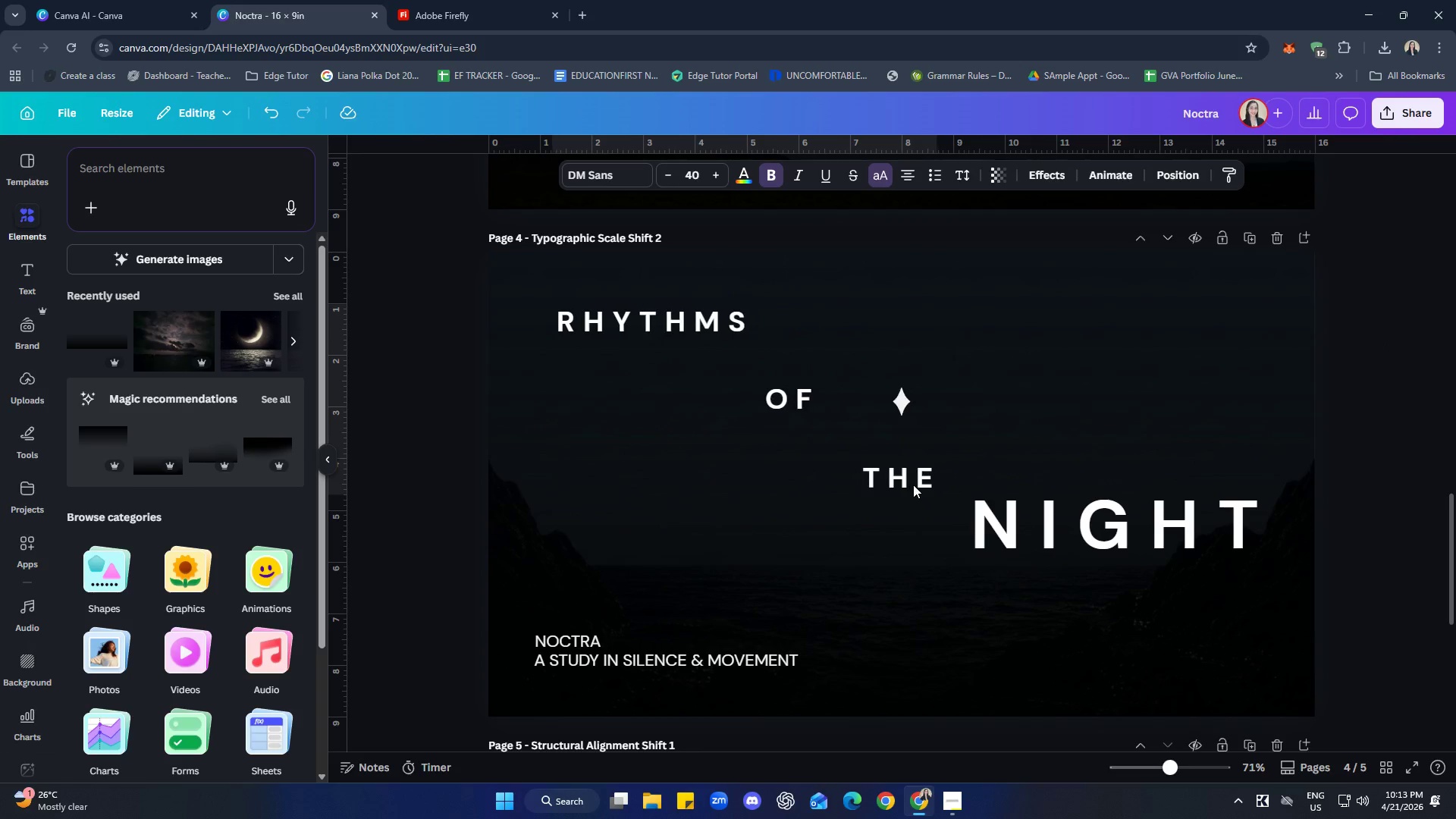 
key(ArrowLeft)
 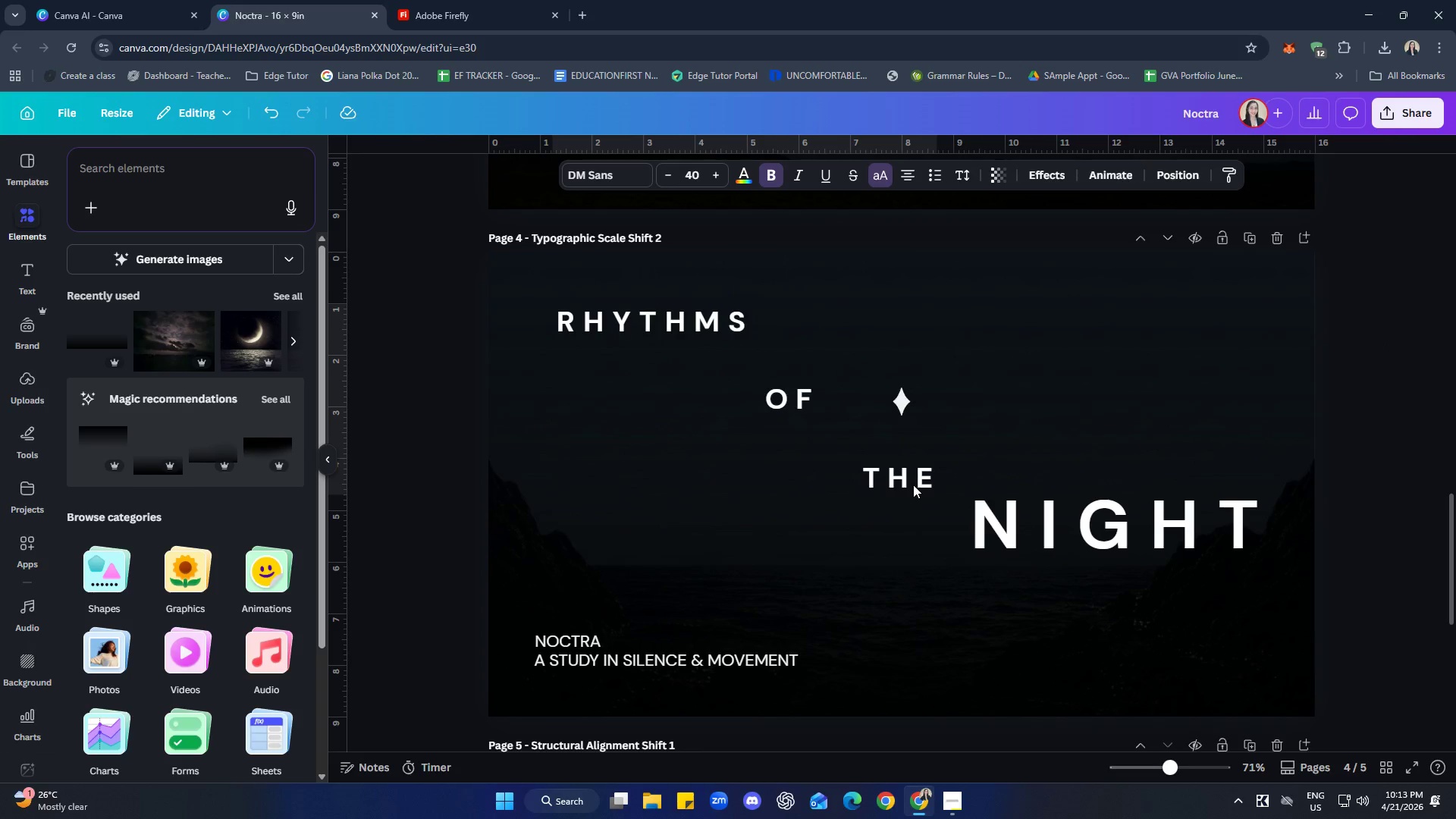 
key(ArrowUp)
 